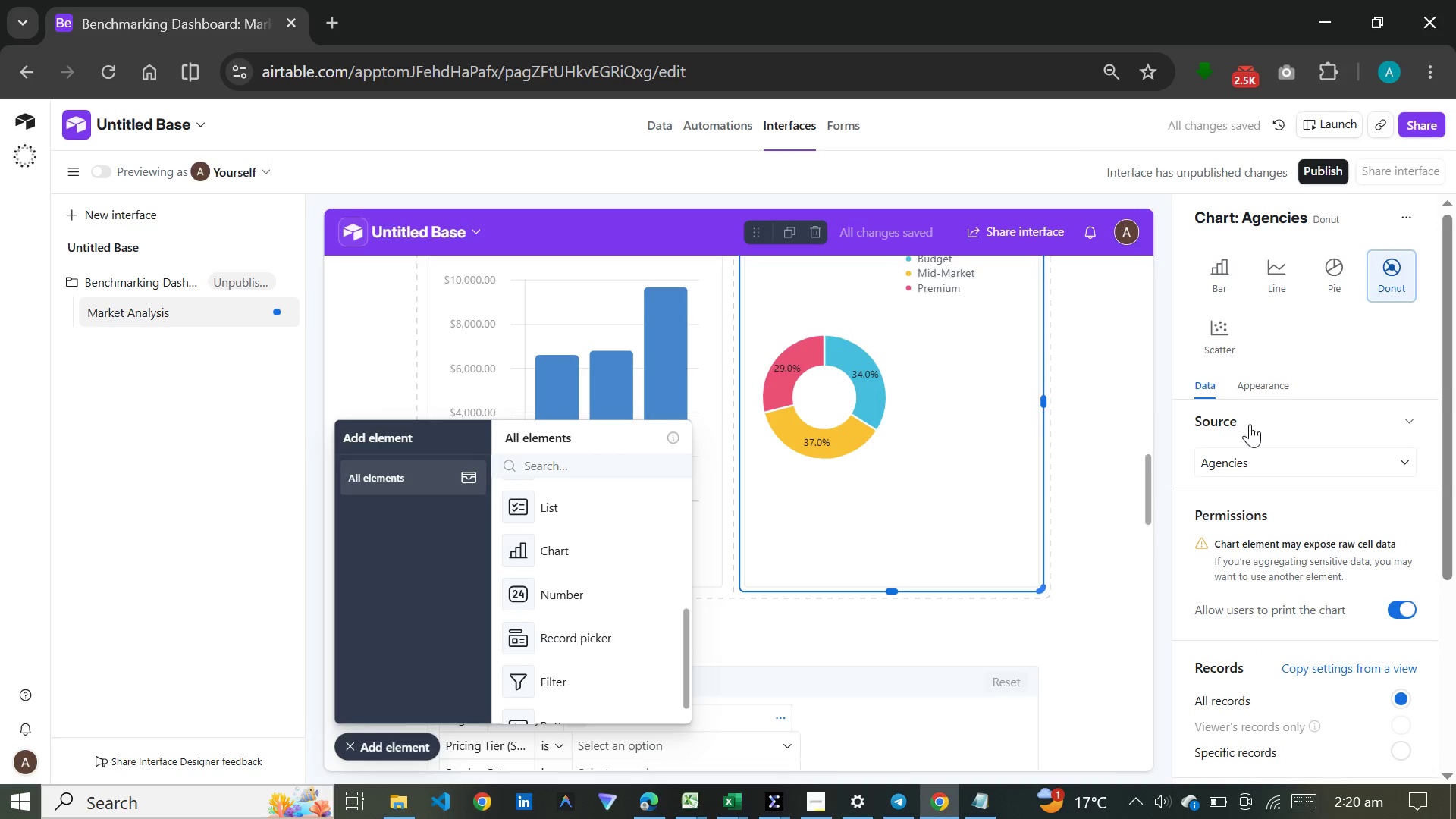 
wait(7.59)
 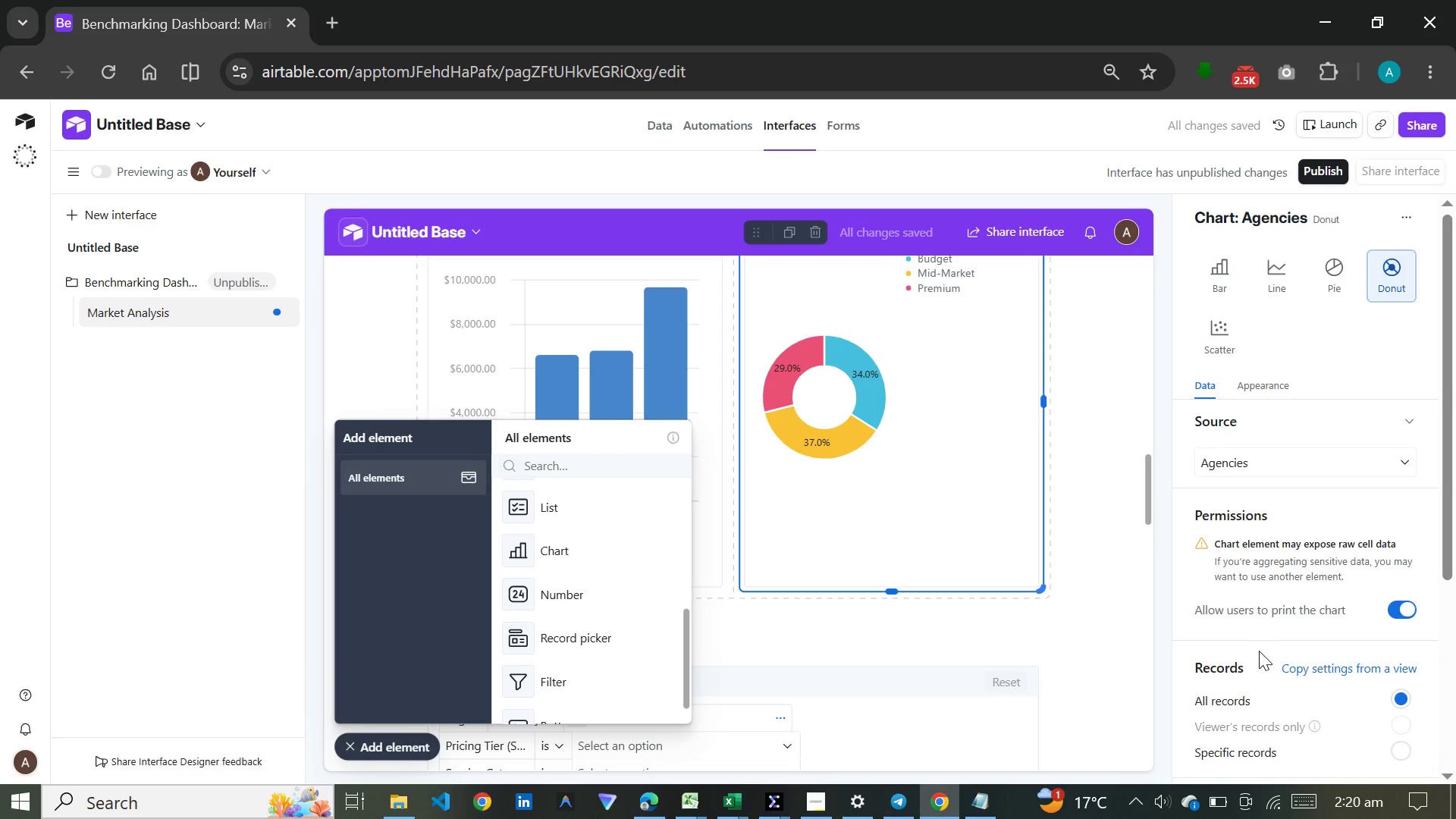 
scroll: coordinate [1310, 673], scroll_direction: down, amount: 5.0
 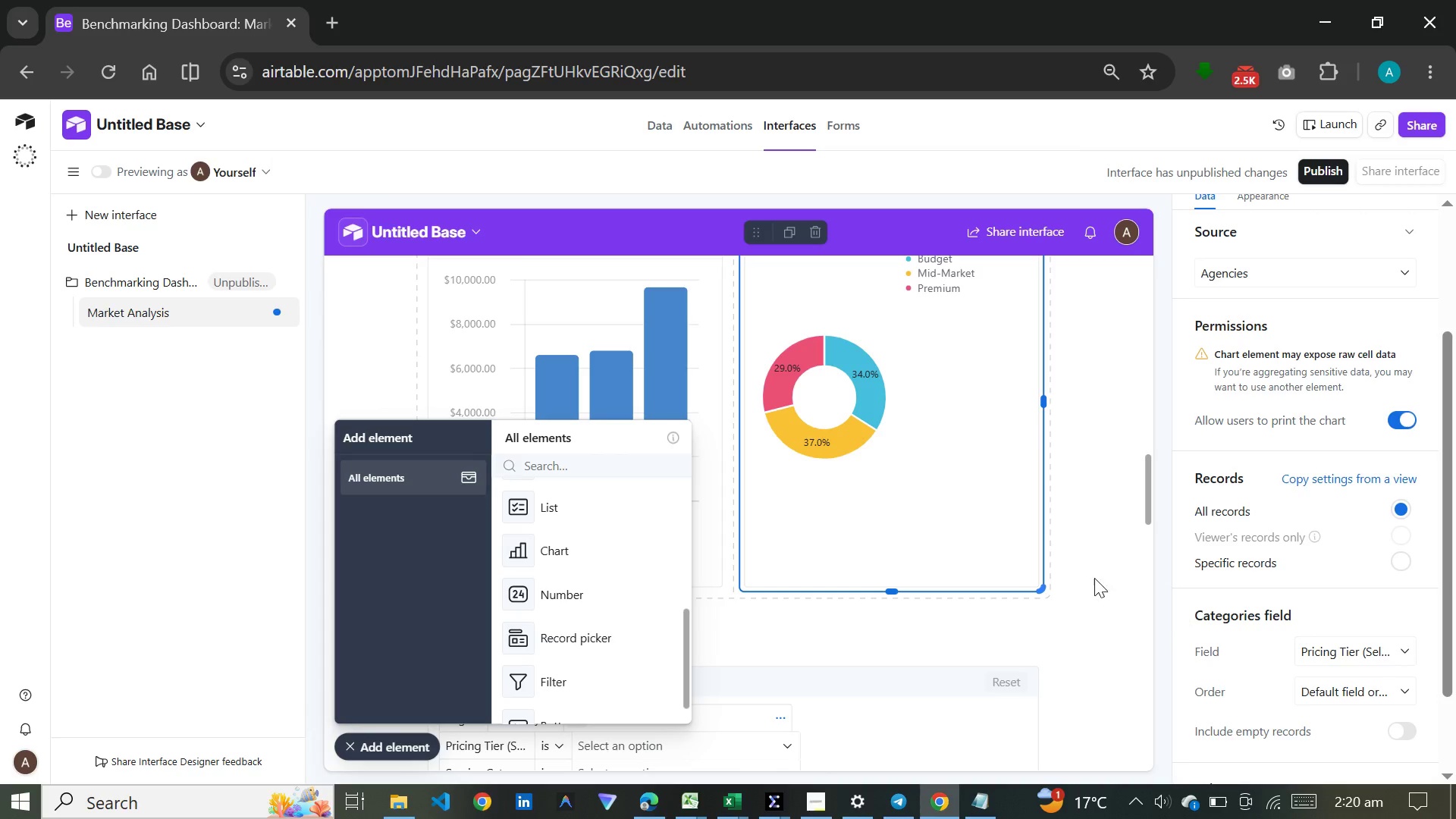 
scroll: coordinate [1099, 513], scroll_direction: up, amount: 4.0
 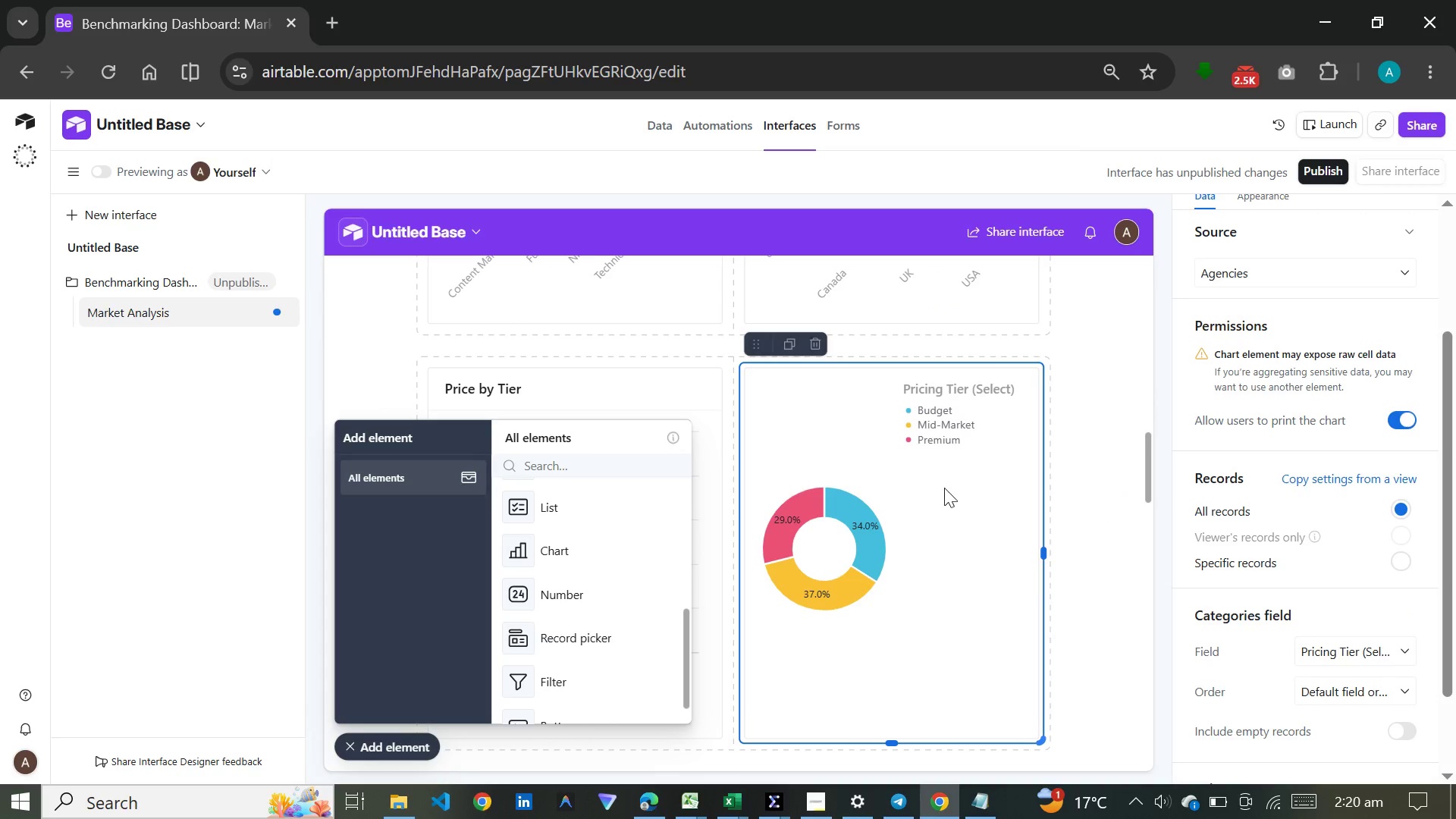 
left_click([944, 488])
 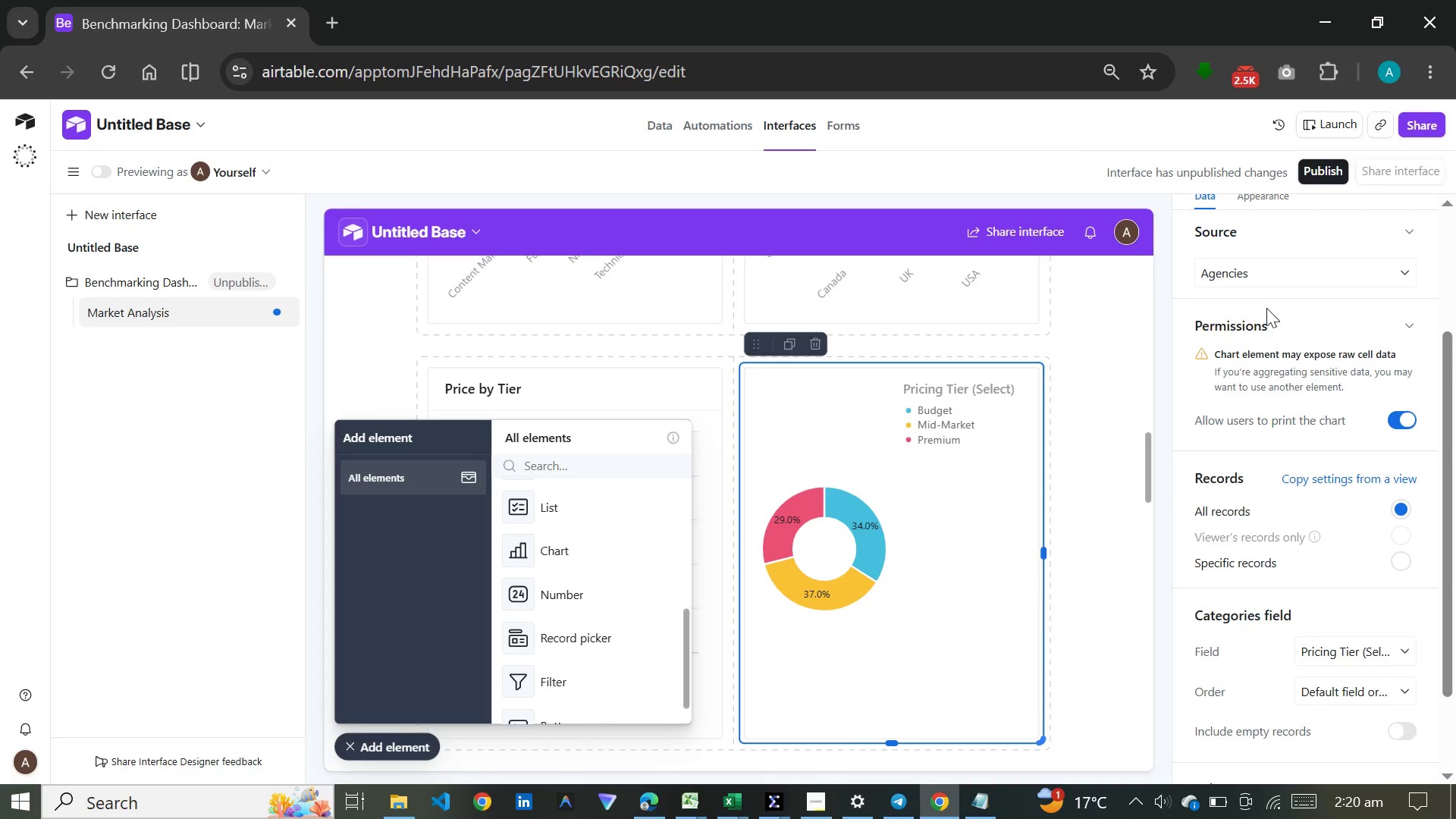 
scroll: coordinate [1266, 308], scroll_direction: up, amount: 8.0
 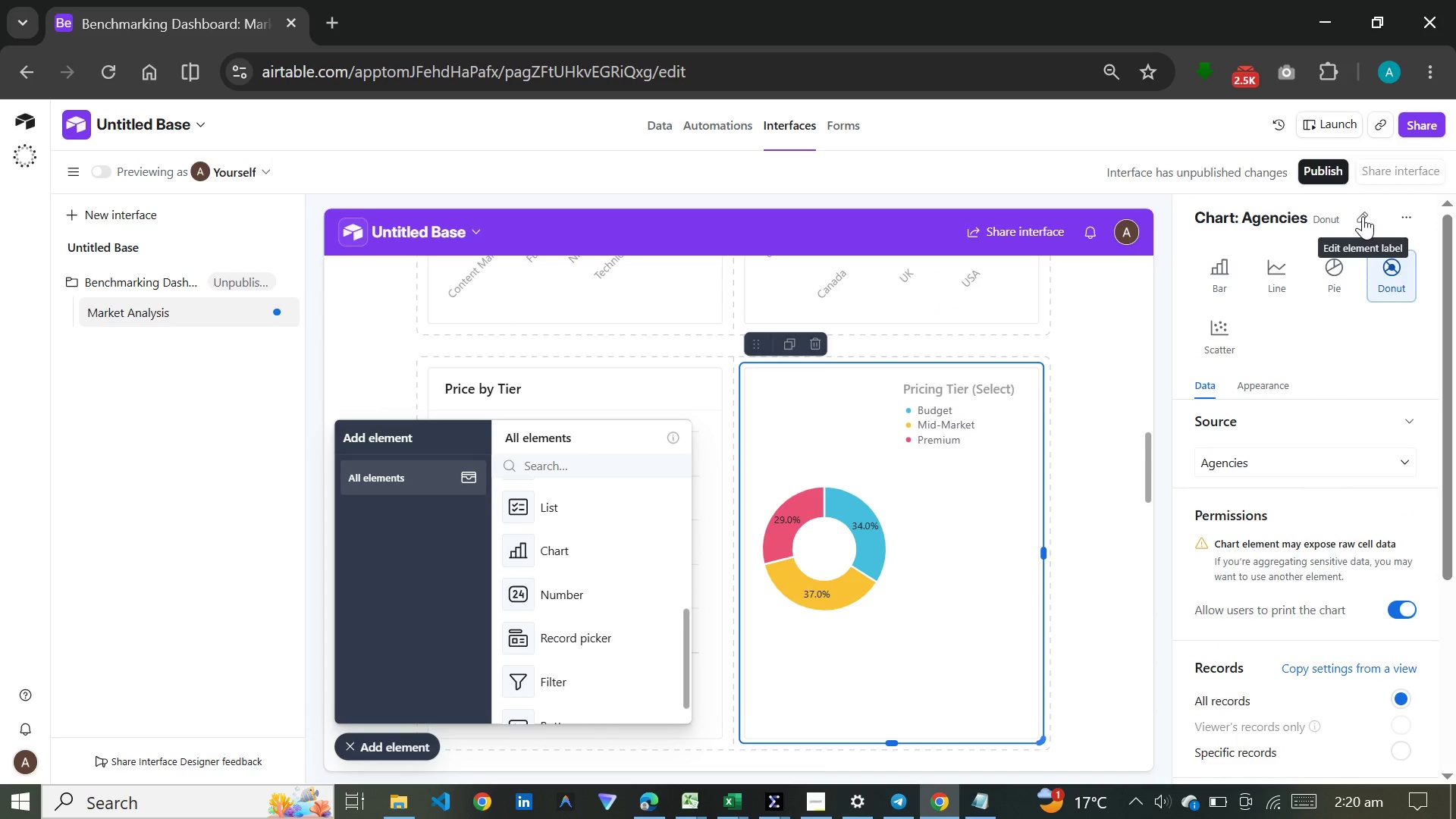 
left_click([1363, 216])
 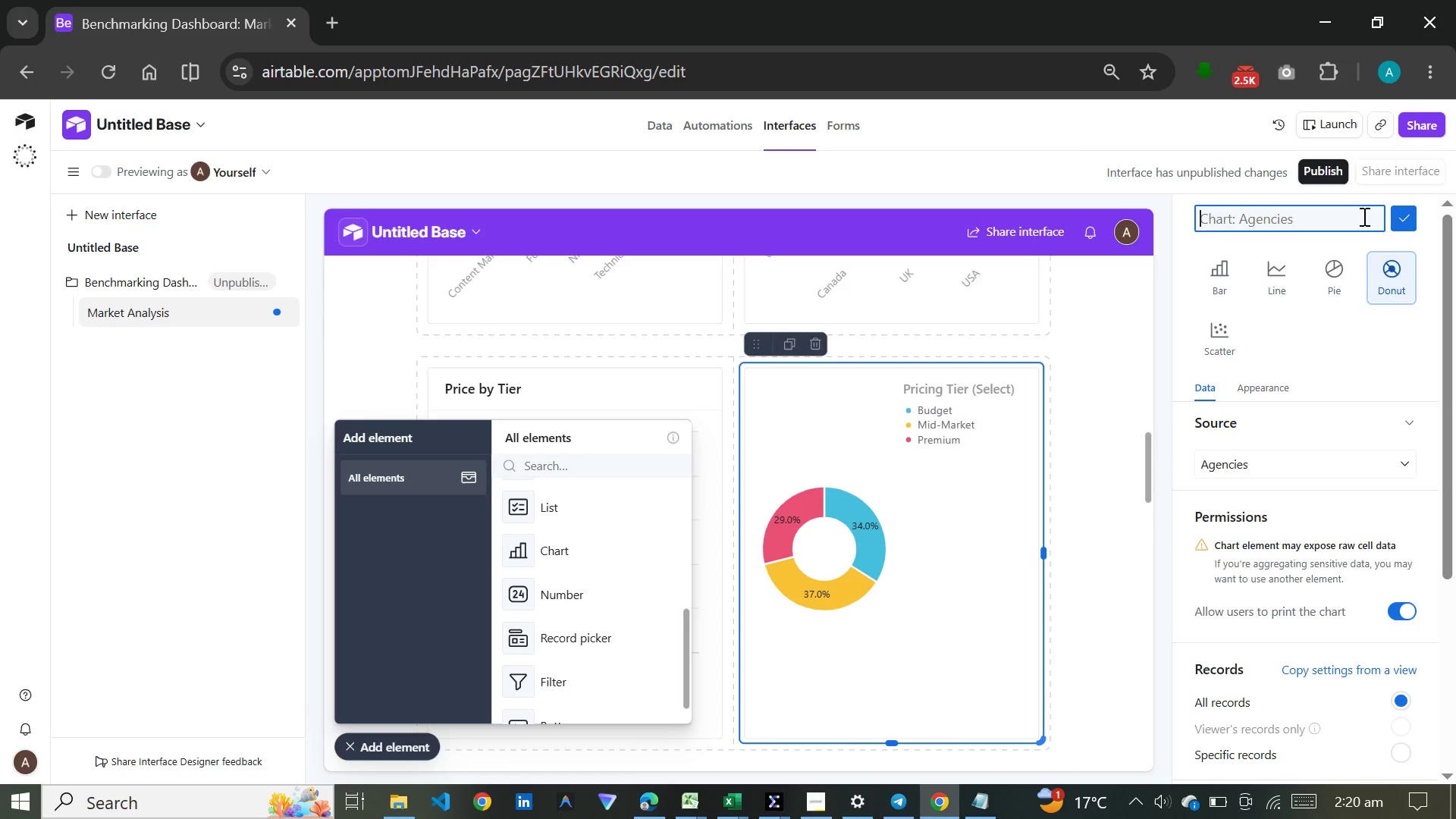 
type(Pricing Tier Split)
 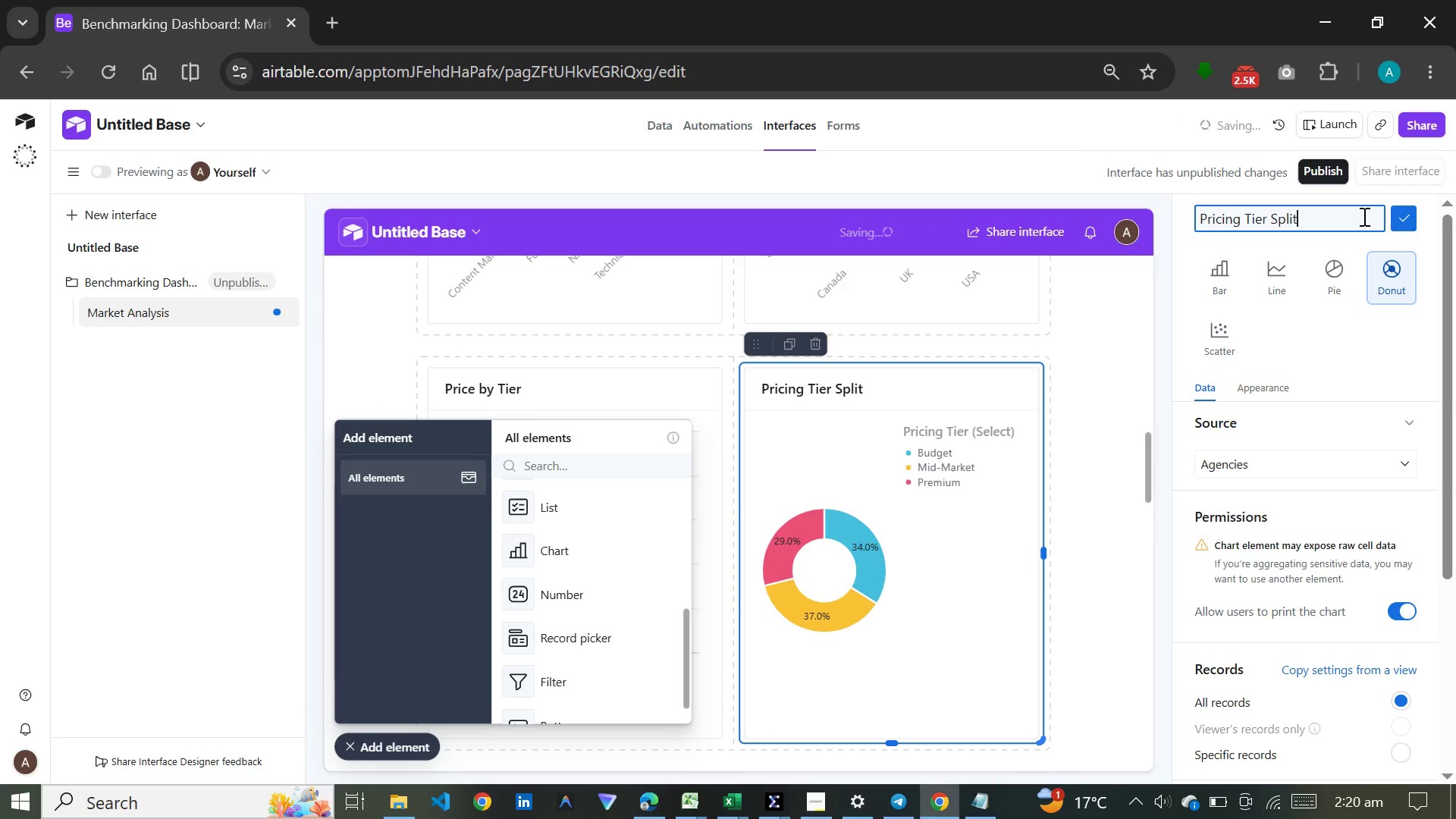 
key(Enter)
 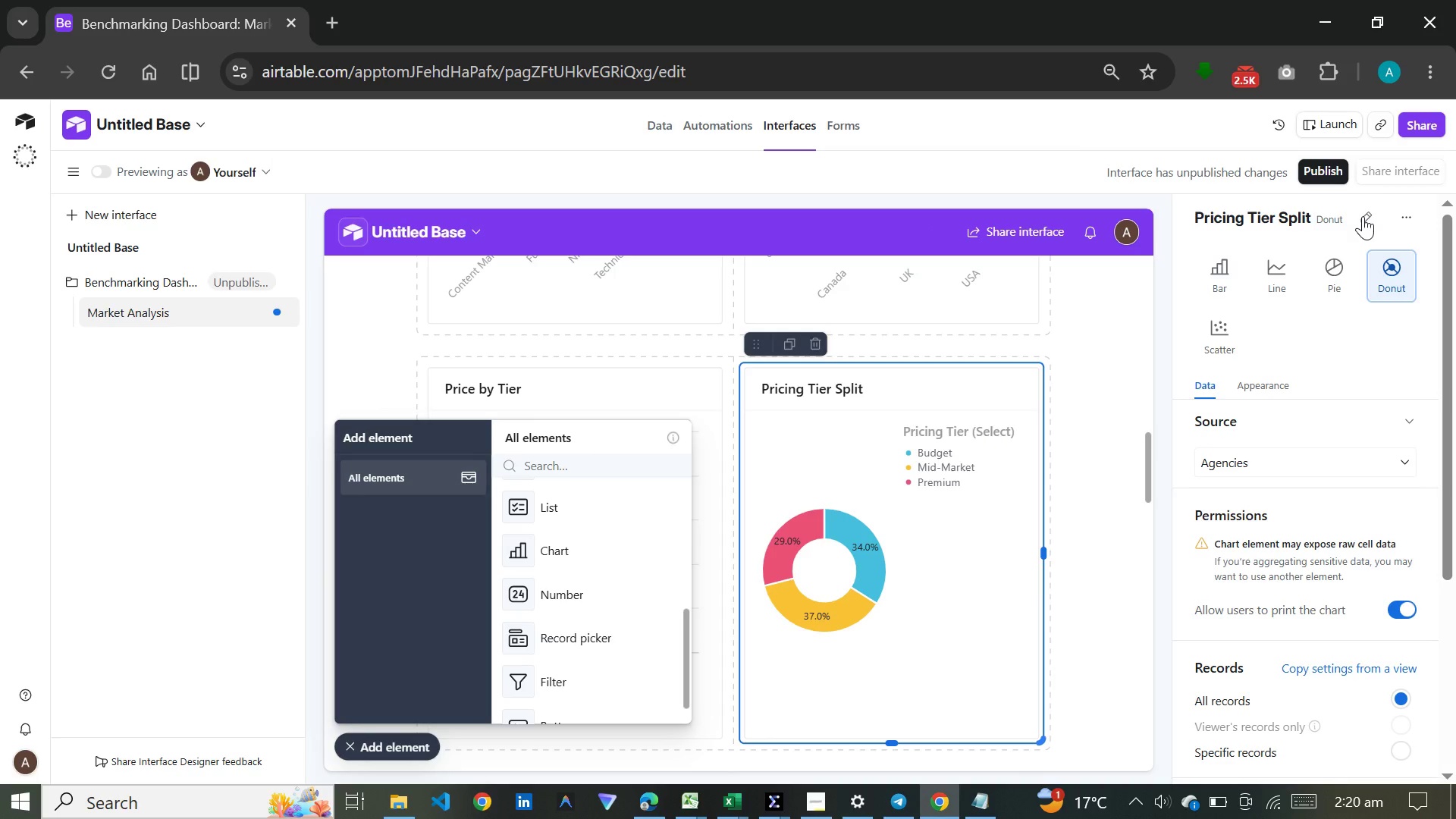 
wait(11.97)
 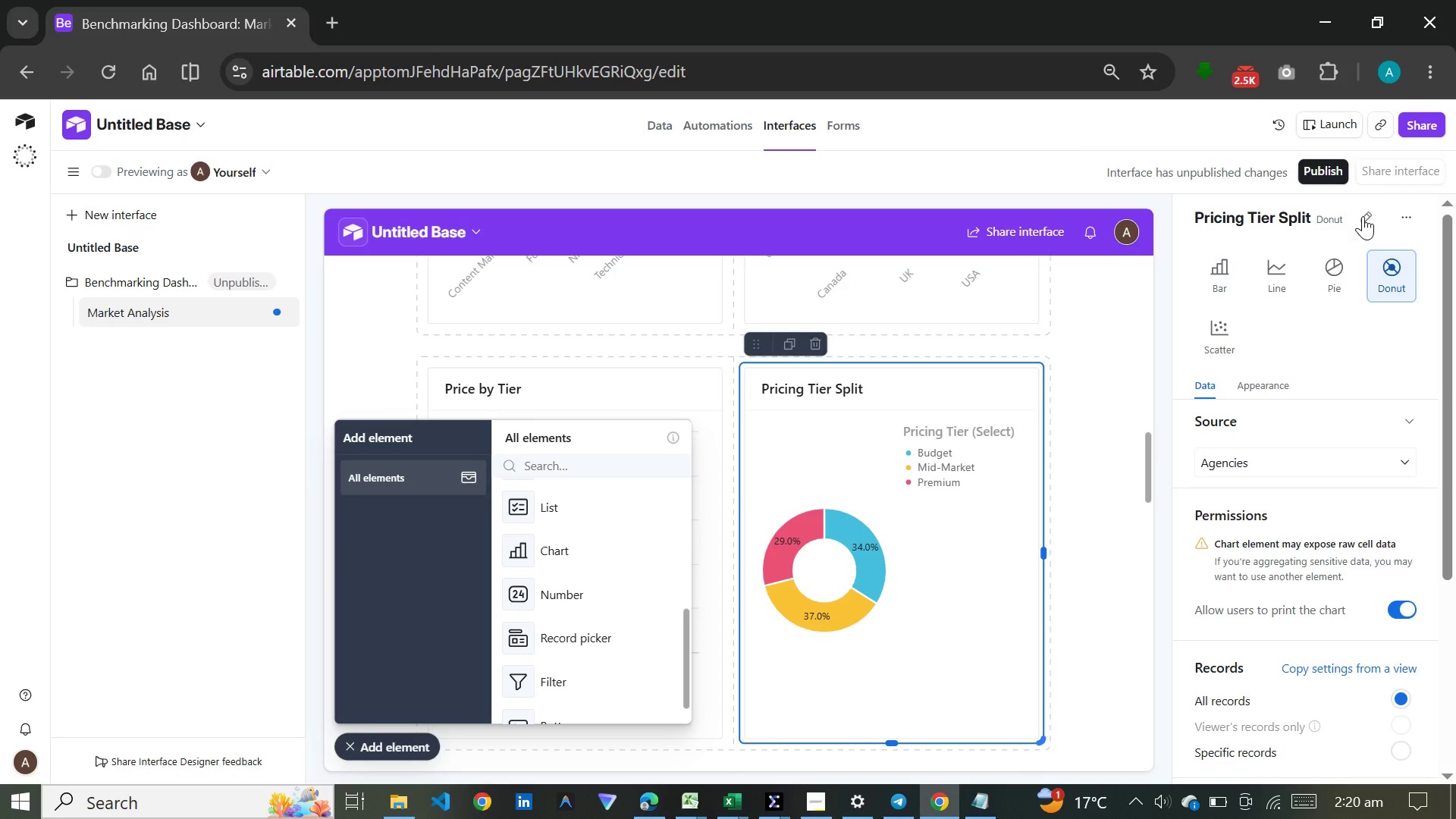 
left_click([352, 745])
 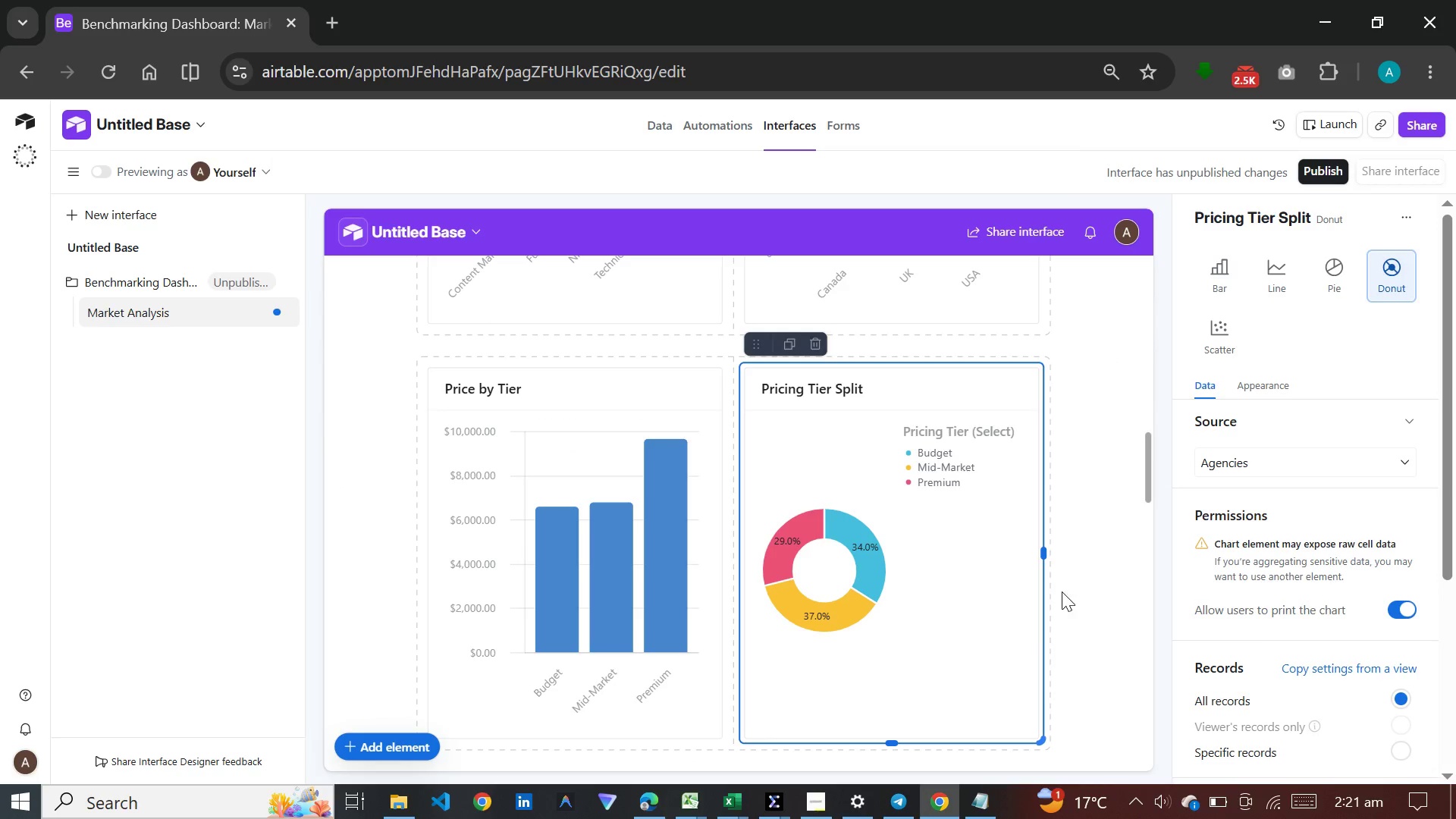 
left_click([1063, 595])
 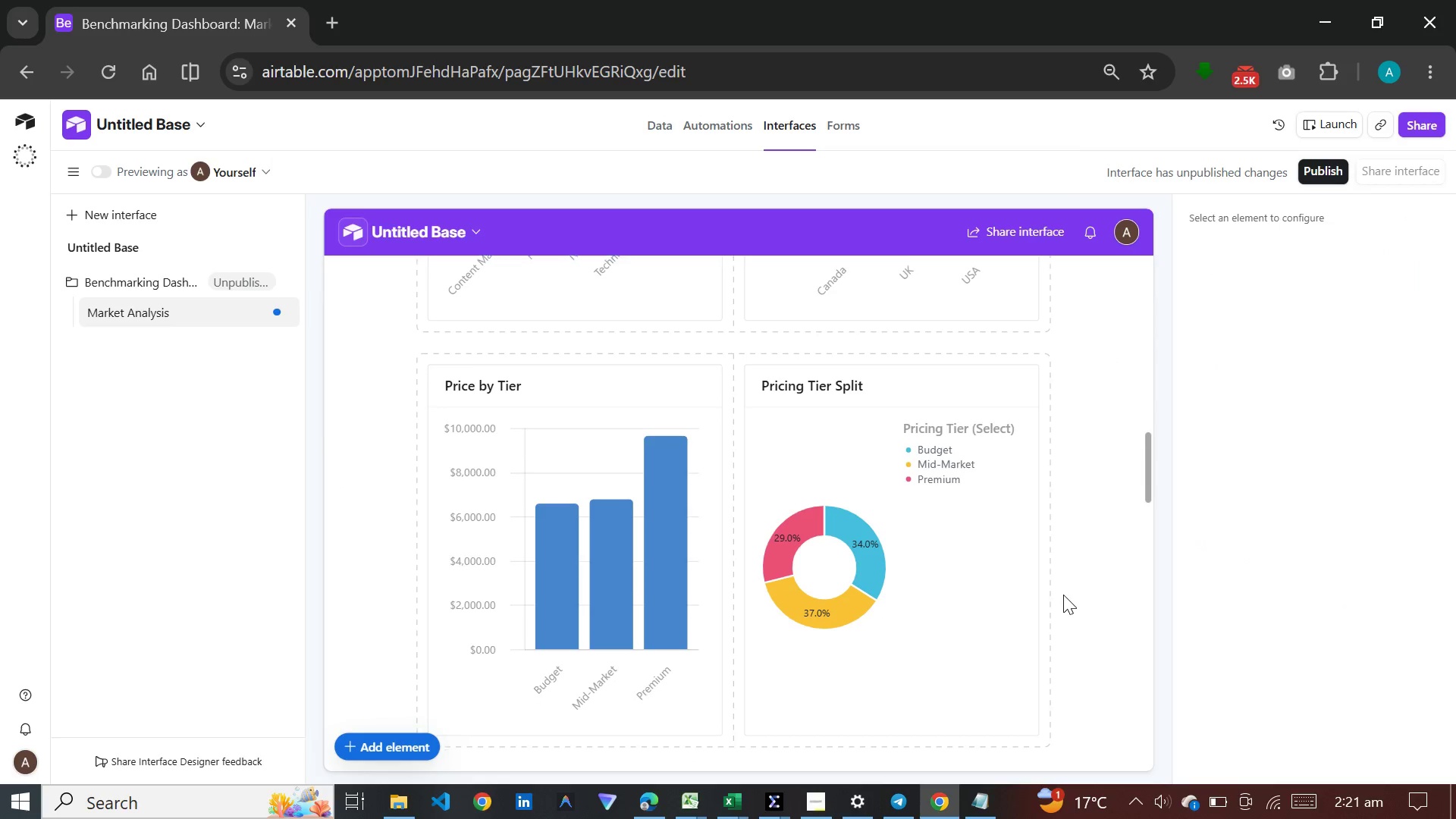 
scroll: coordinate [1063, 595], scroll_direction: down, amount: 10.0
 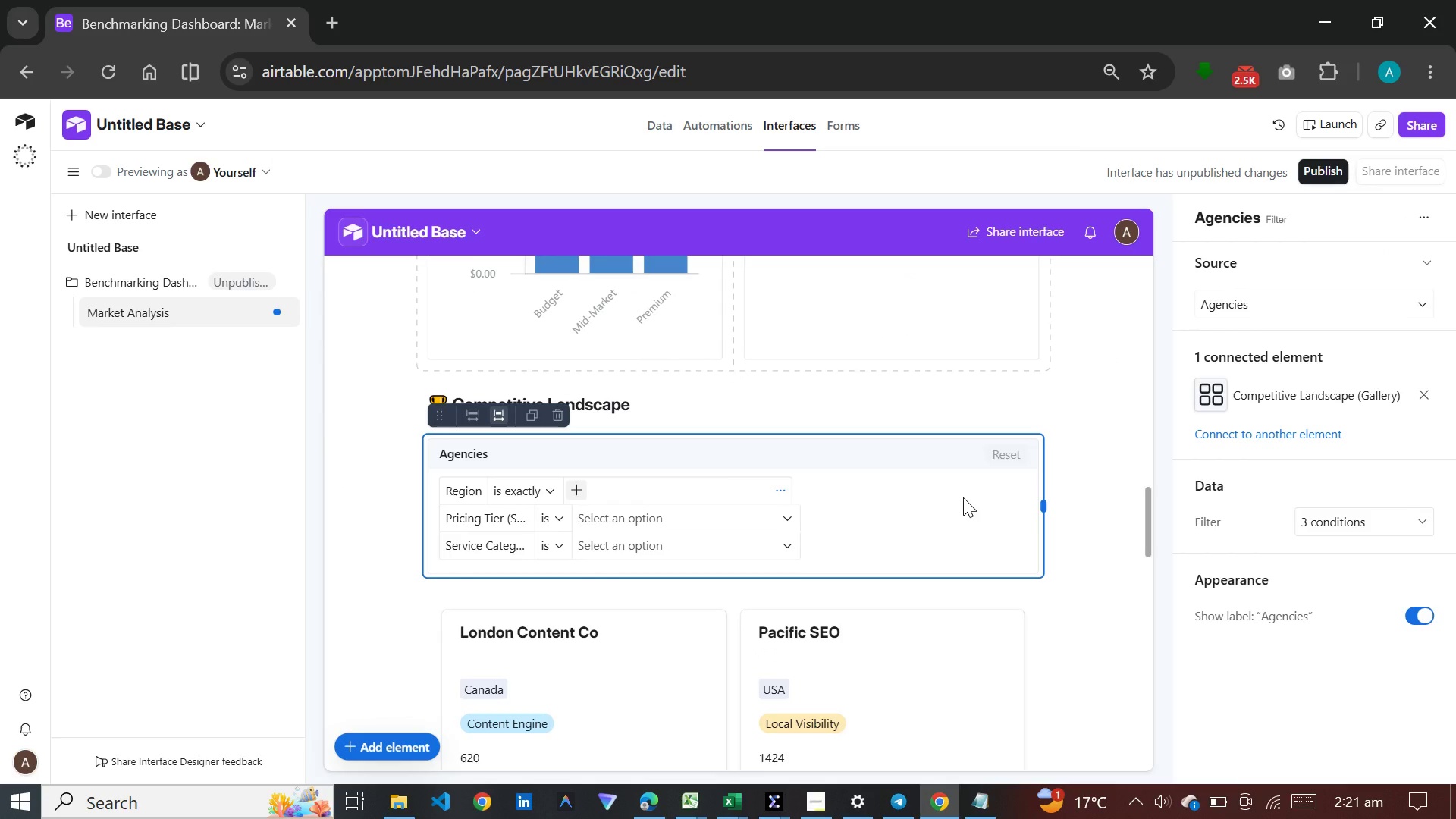 
left_click([686, 637])
 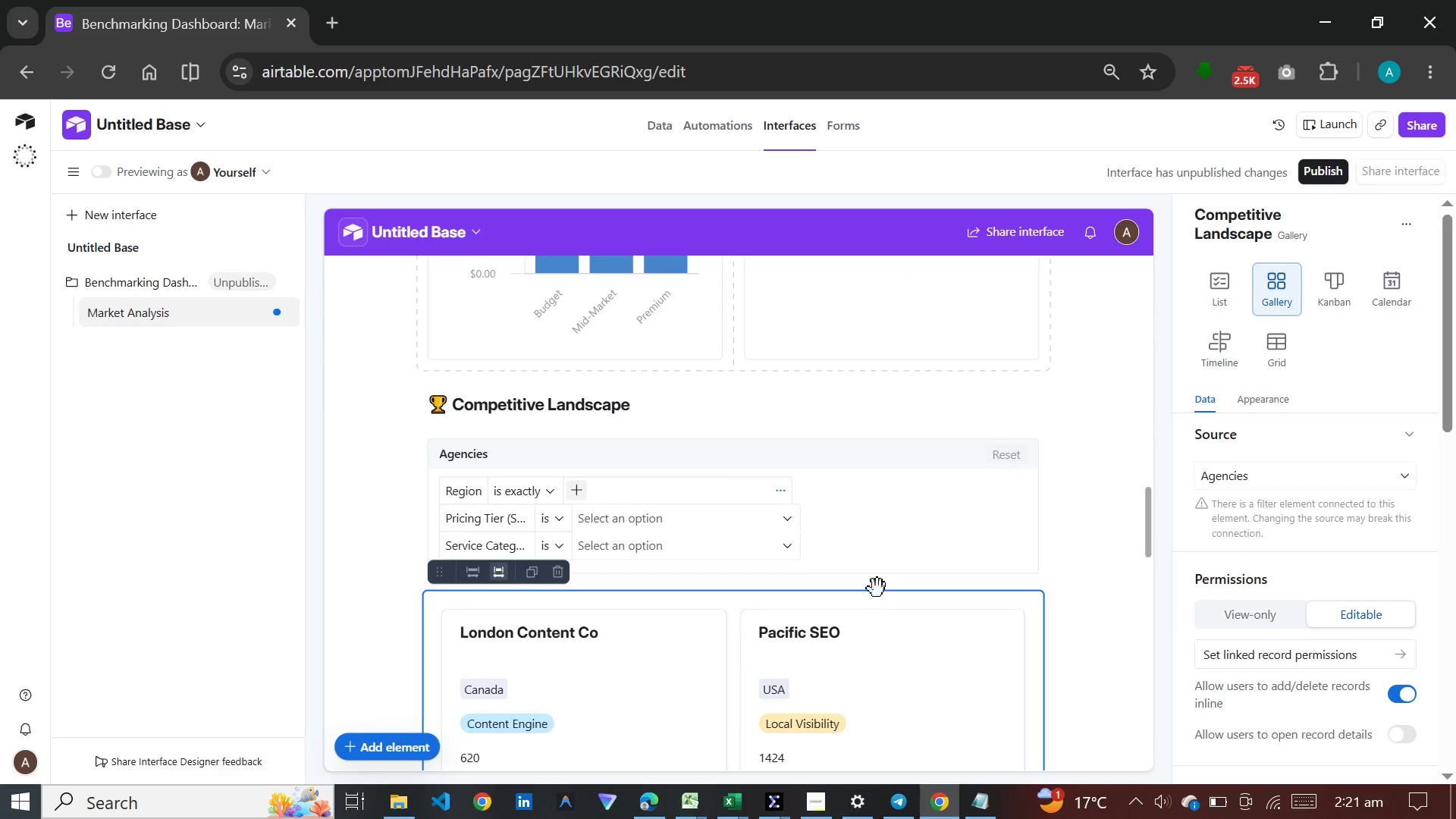 
left_click([877, 585])
 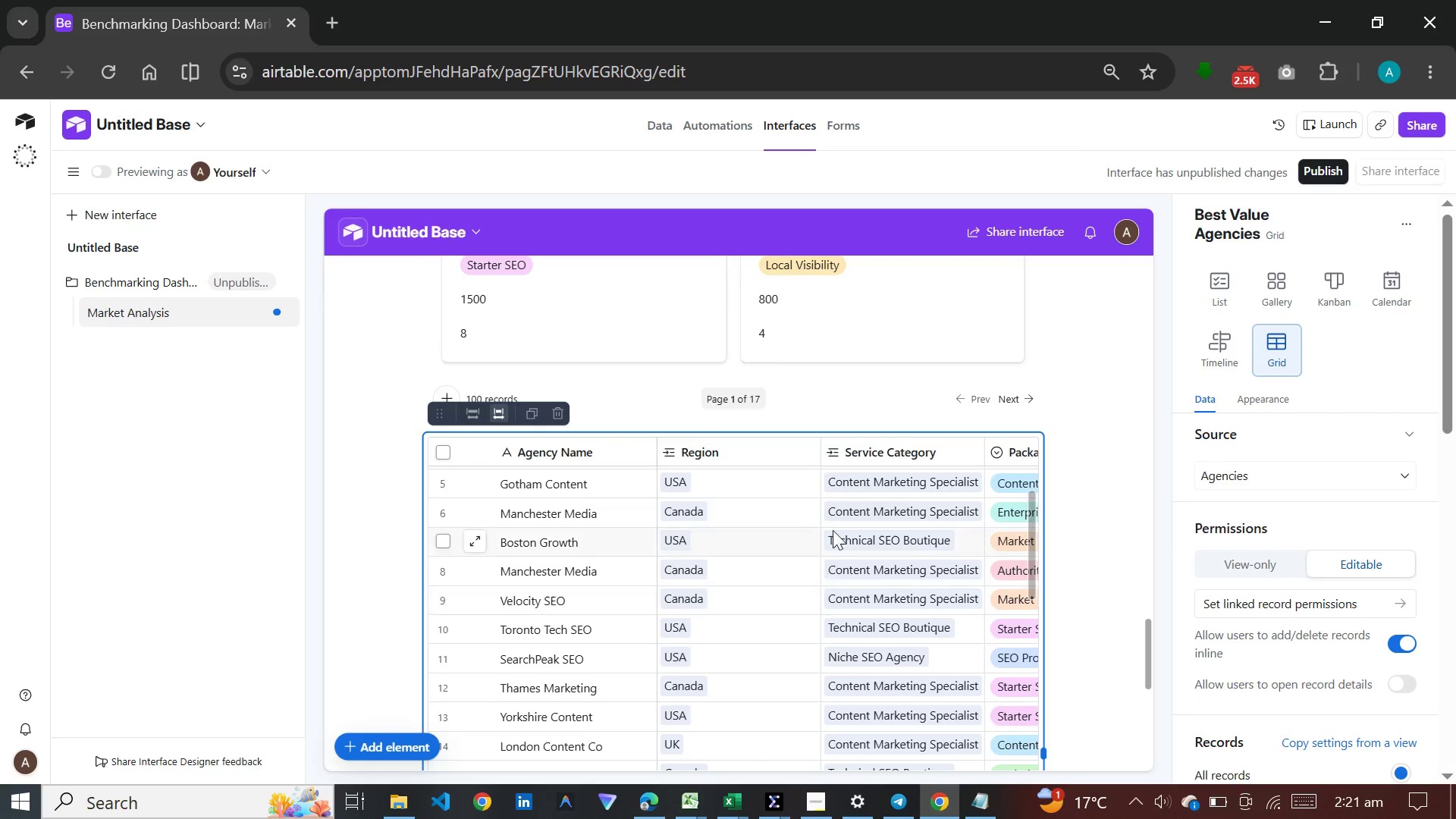 
scroll: coordinate [877, 585], scroll_direction: down, amount: 24.0
 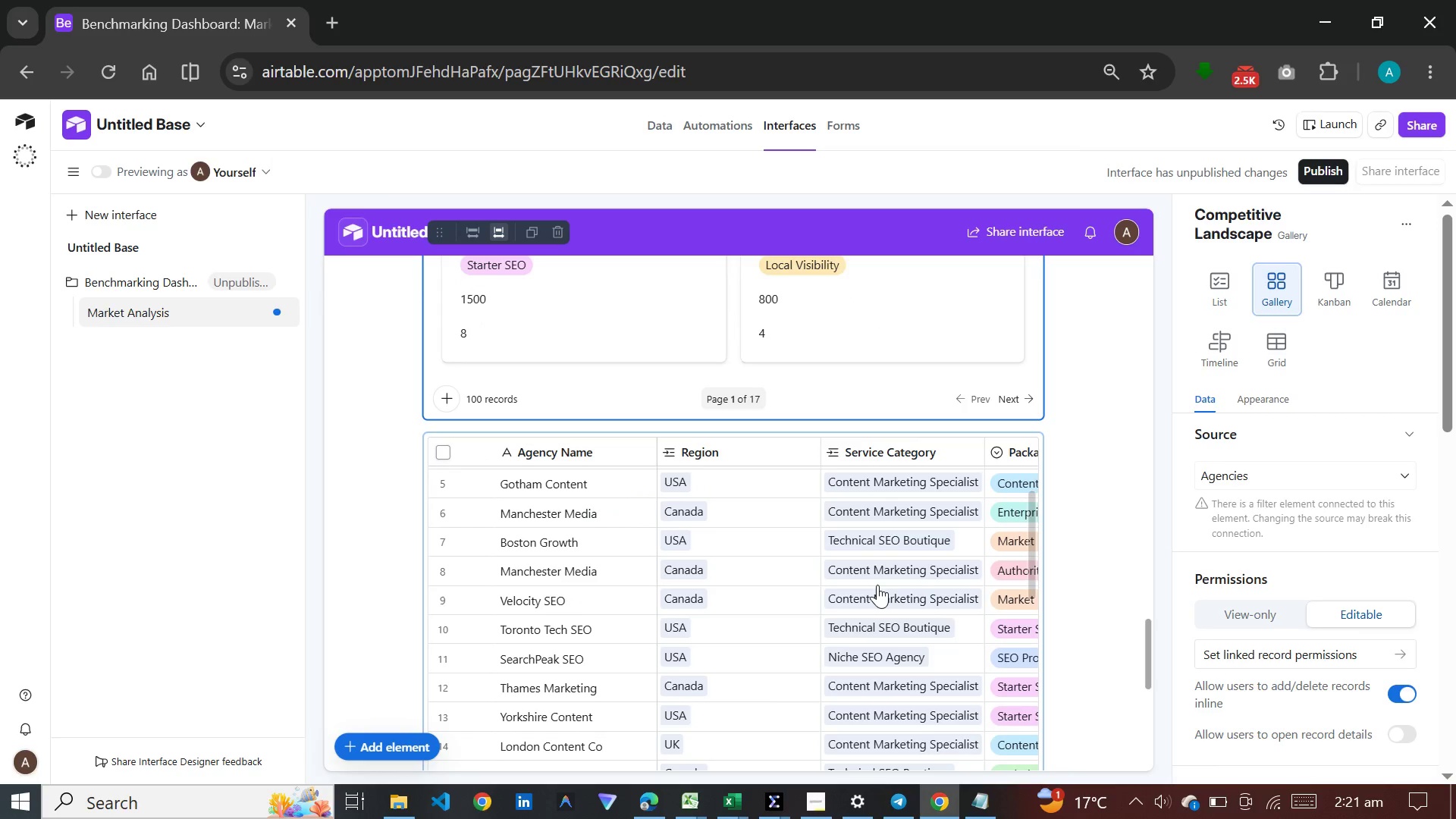 
scroll: coordinate [1063, 446], scroll_direction: up, amount: 32.0
 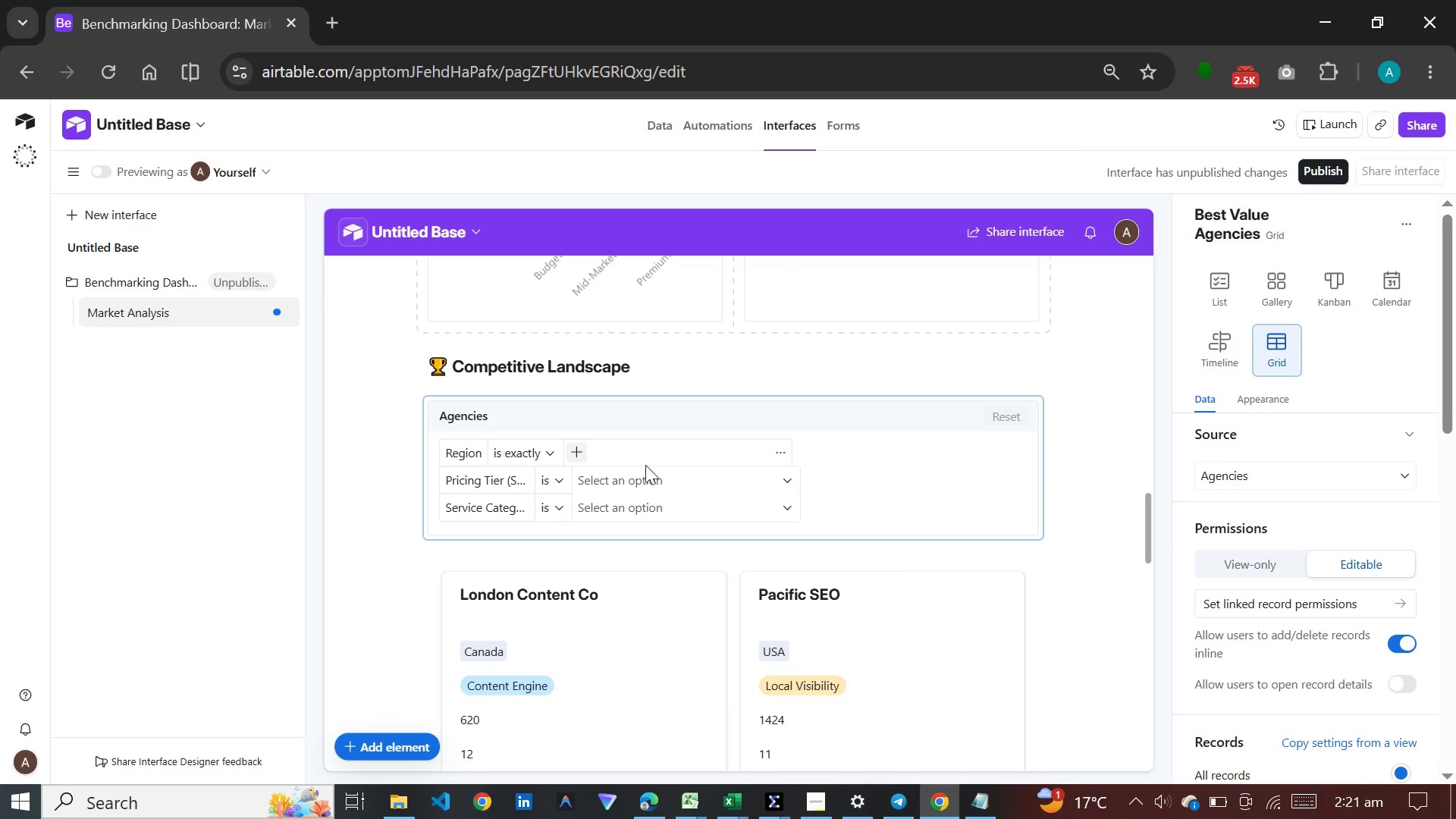 
left_click([879, 472])
 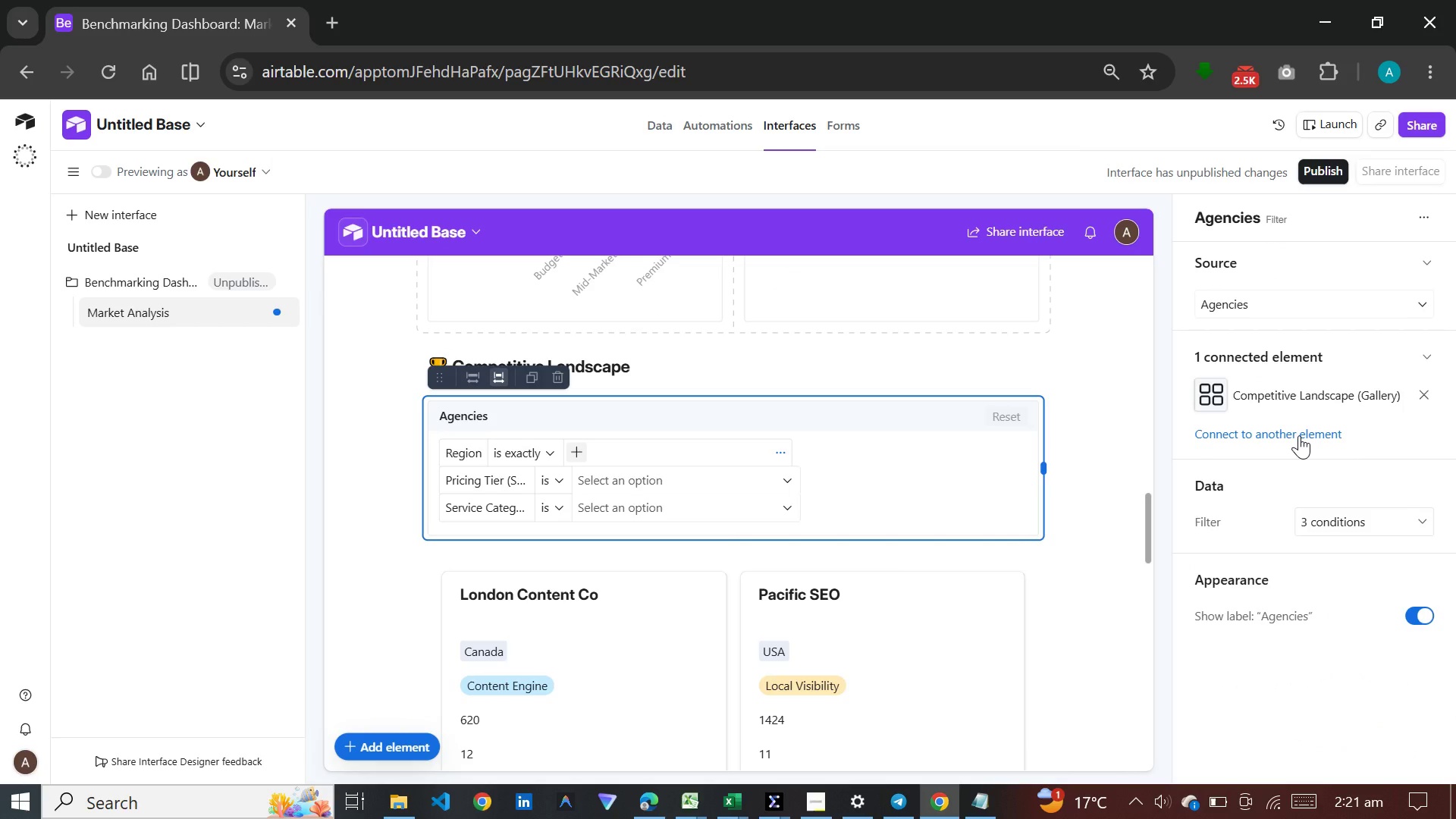 
left_click([1299, 435])
 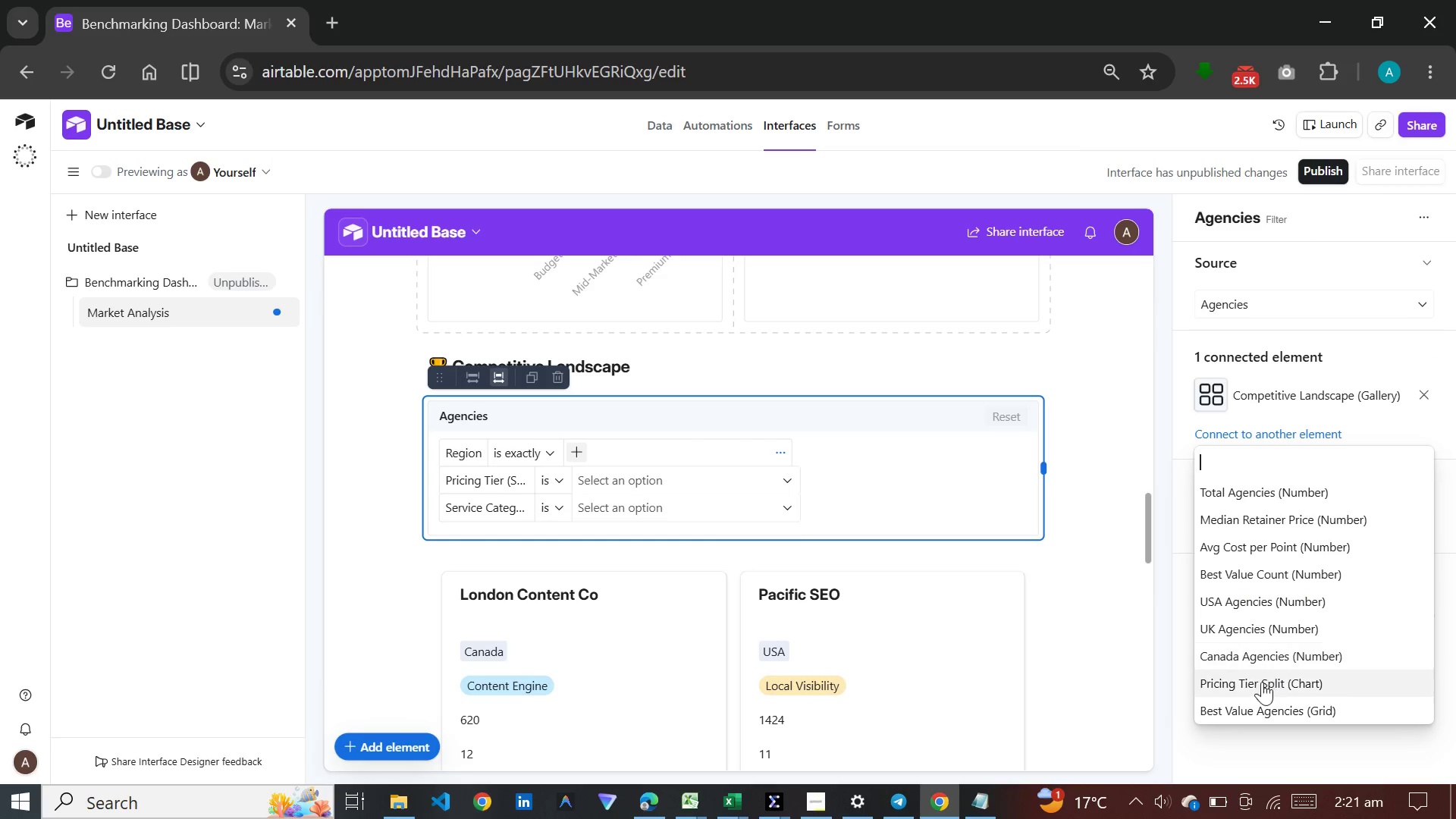 
left_click([1254, 704])
 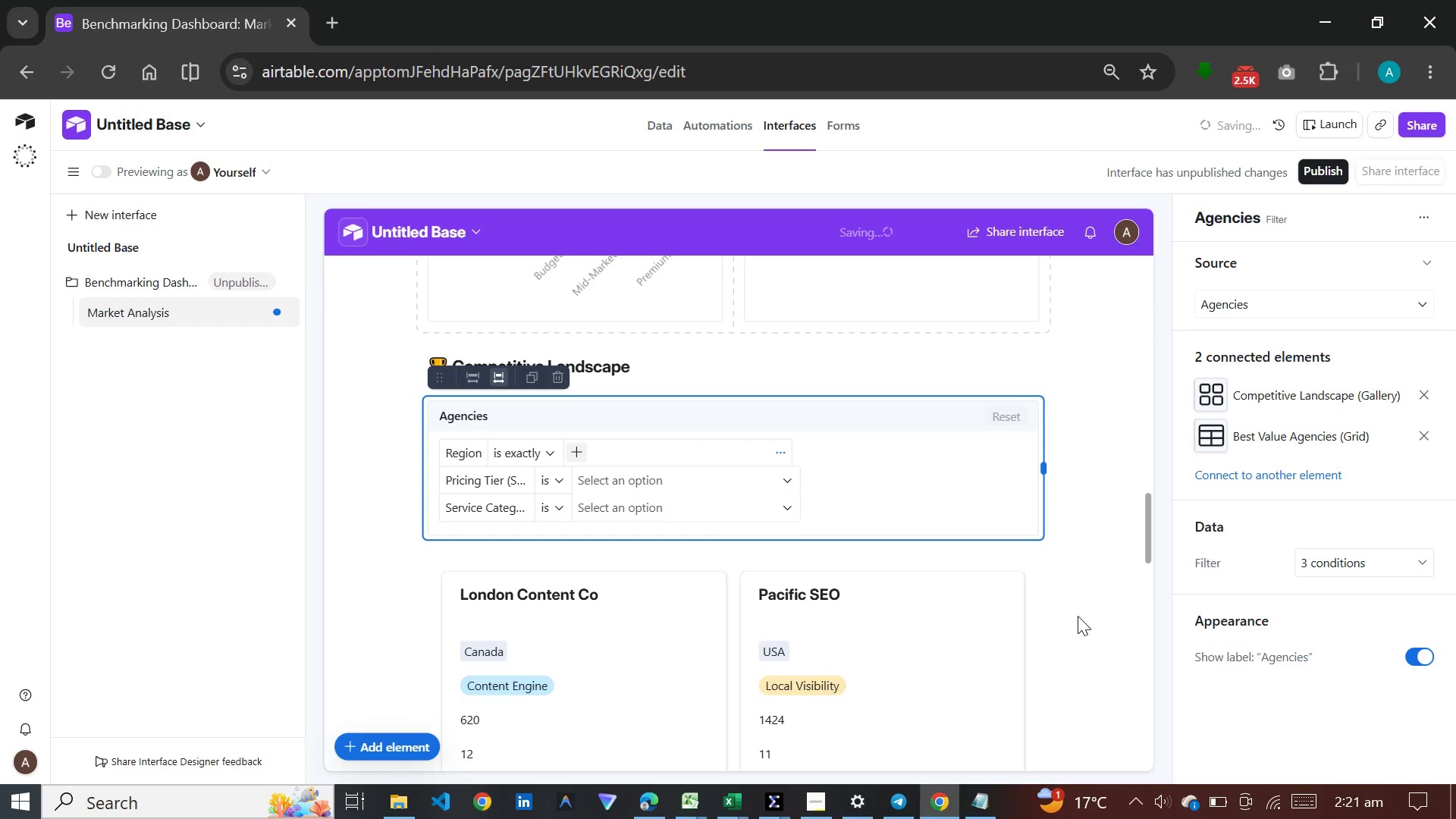 
scroll: coordinate [1078, 616], scroll_direction: down, amount: 2.0
 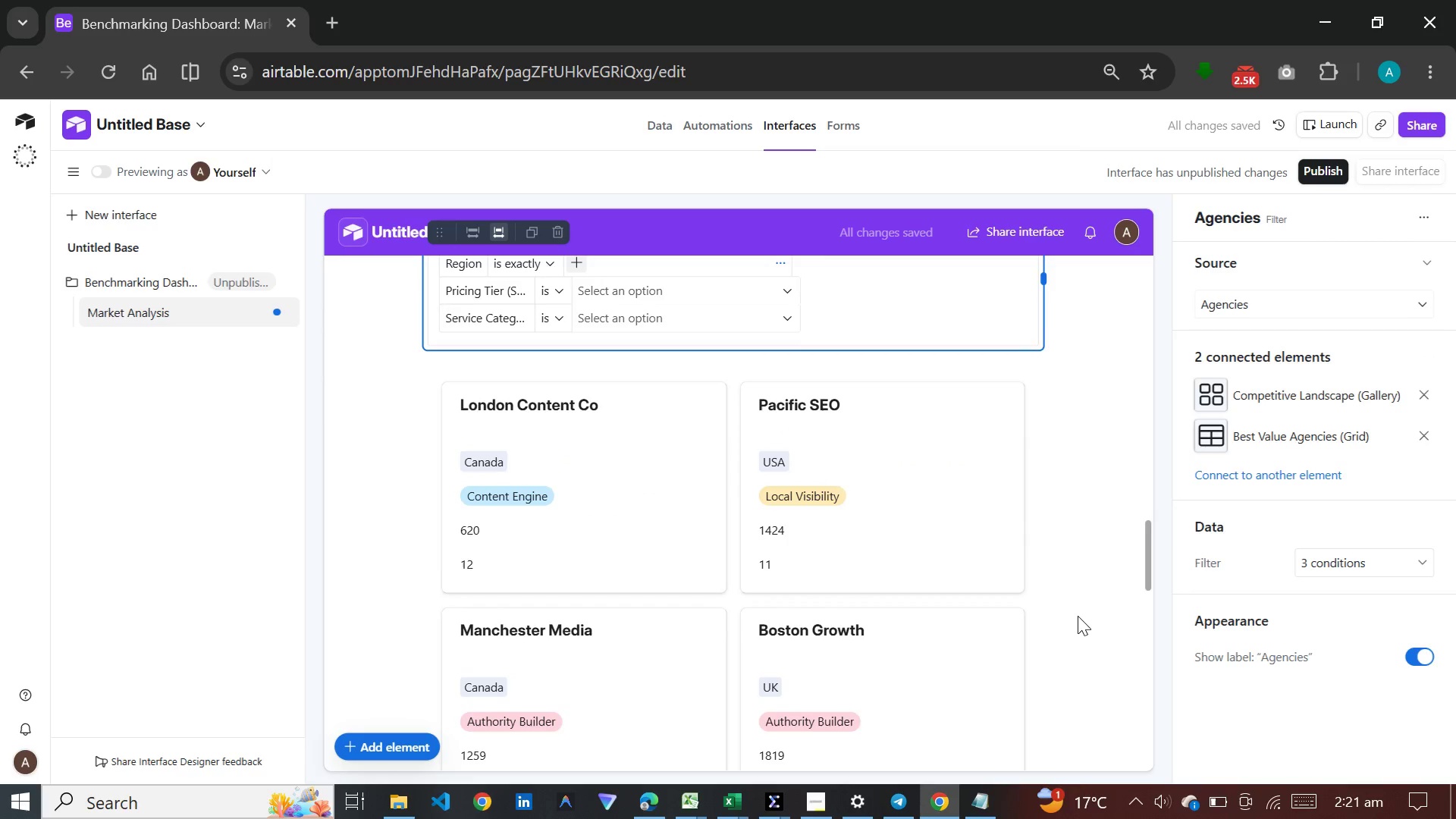 
scroll: coordinate [1081, 604], scroll_direction: up, amount: 6.0
 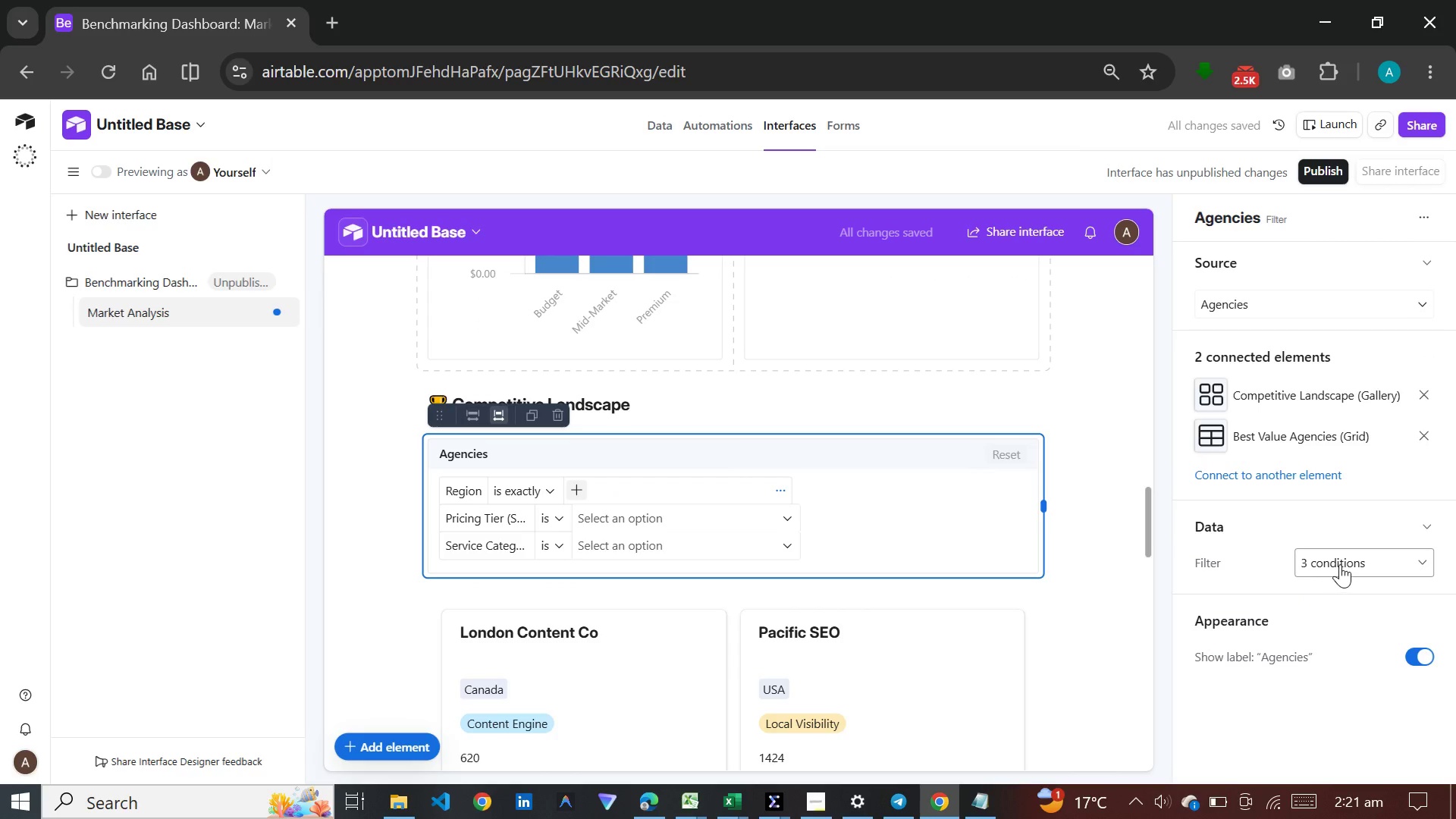 
left_click([1340, 564])
 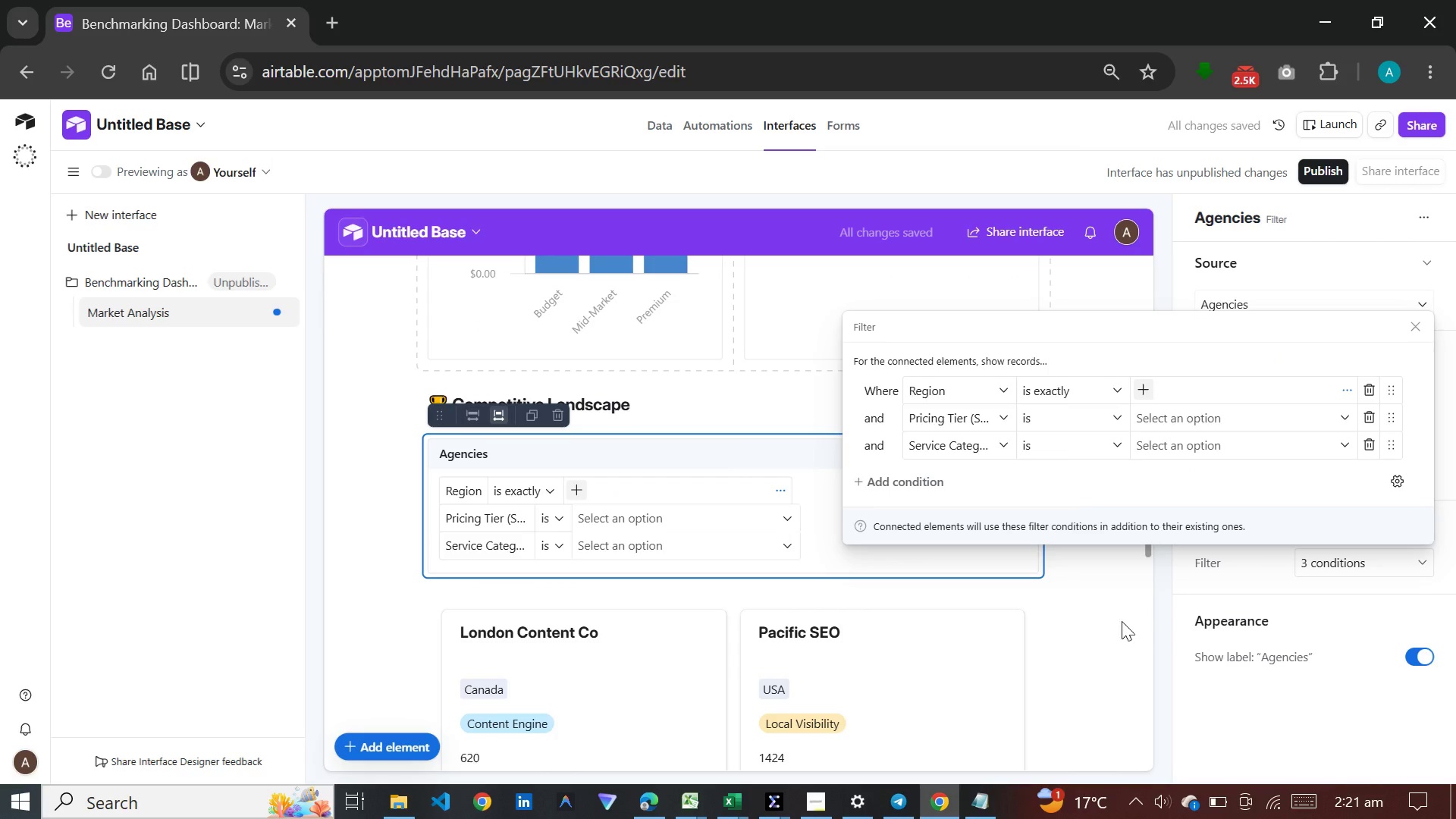 
left_click([1119, 624])
 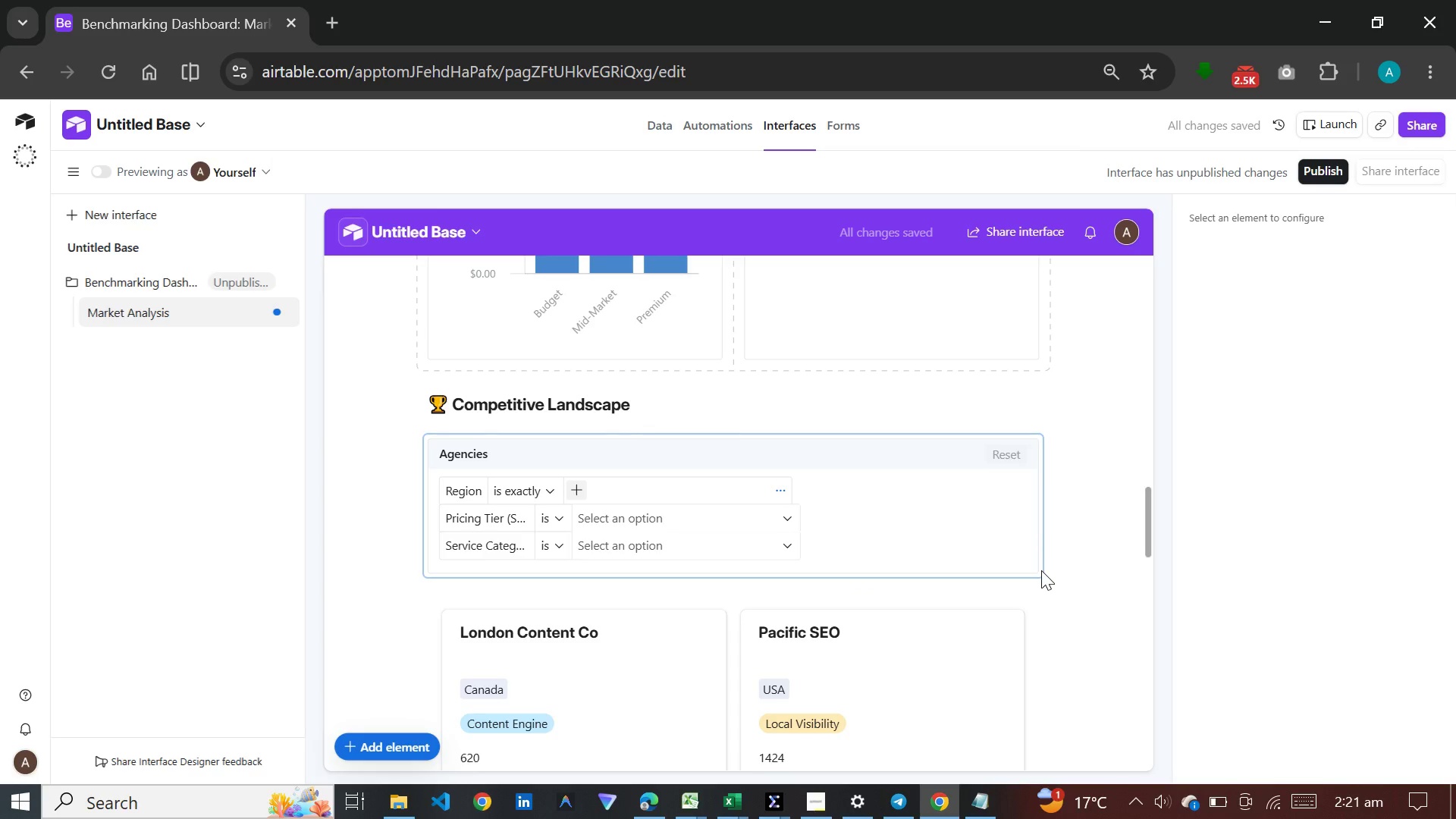 
scroll: coordinate [1041, 570], scroll_direction: down, amount: 39.0
 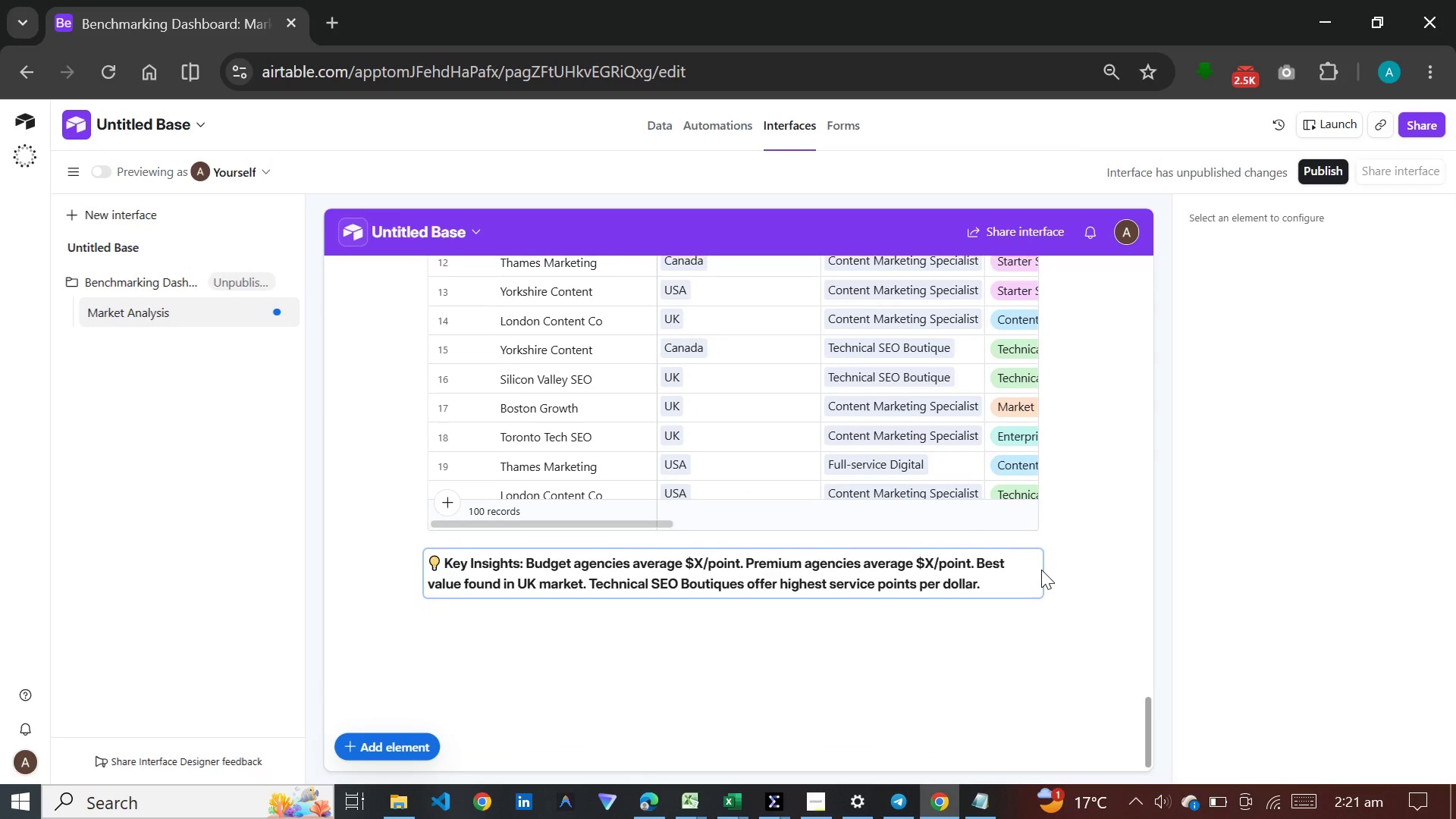 
scroll: coordinate [1041, 568], scroll_direction: up, amount: 16.0
 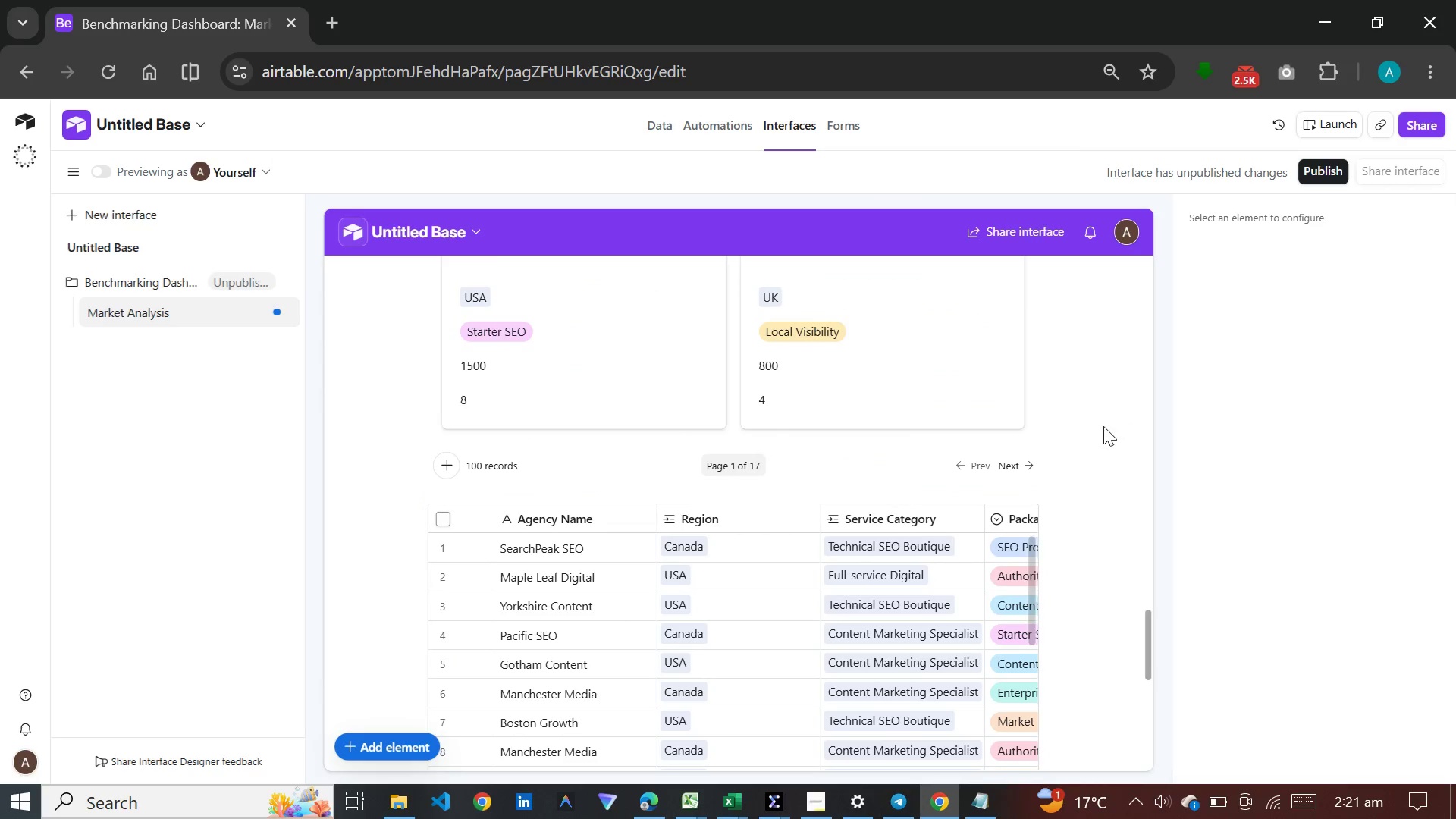 
left_click([955, 608])
 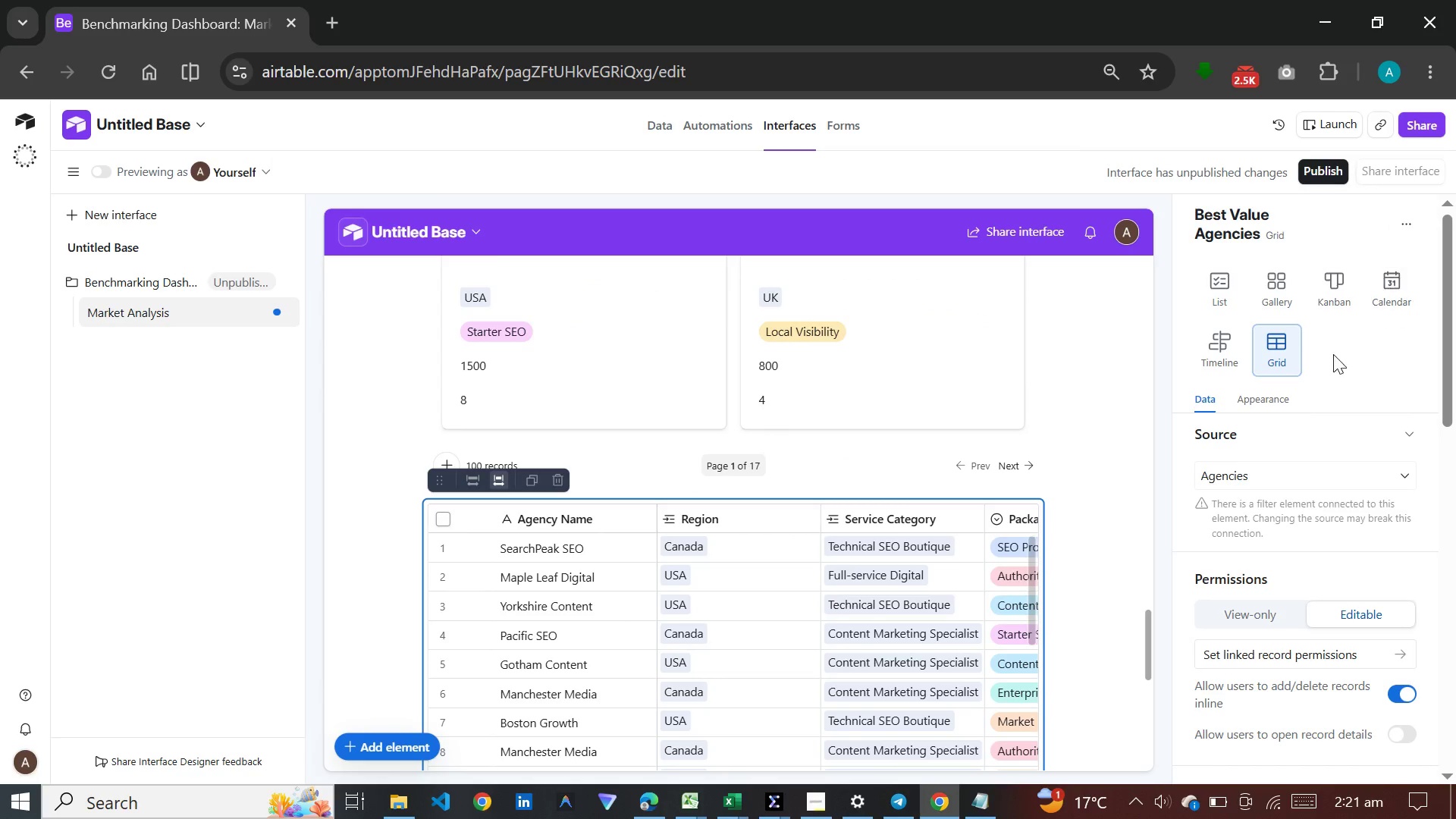 
left_click([1281, 394])
 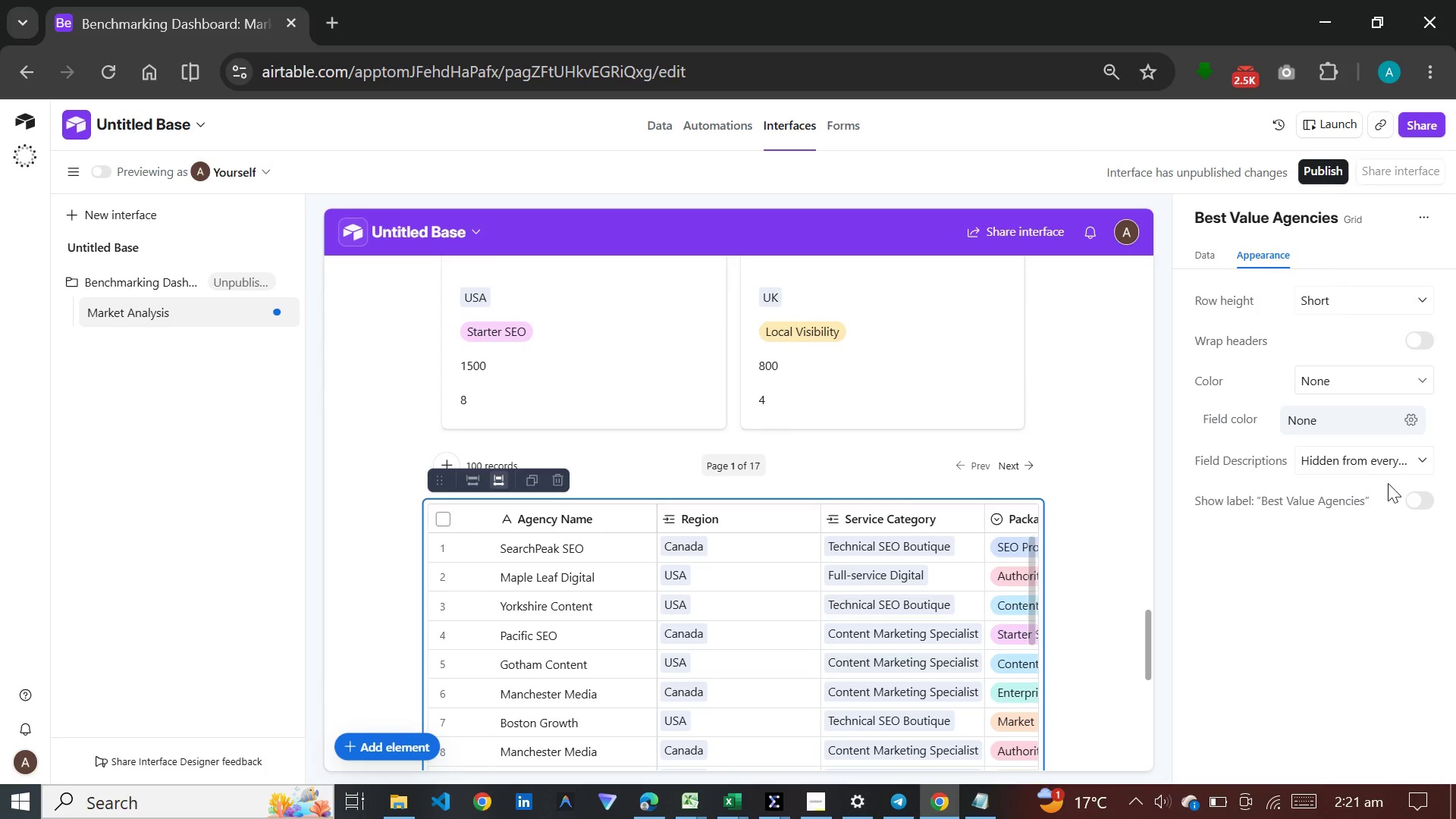 
left_click([1380, 500])
 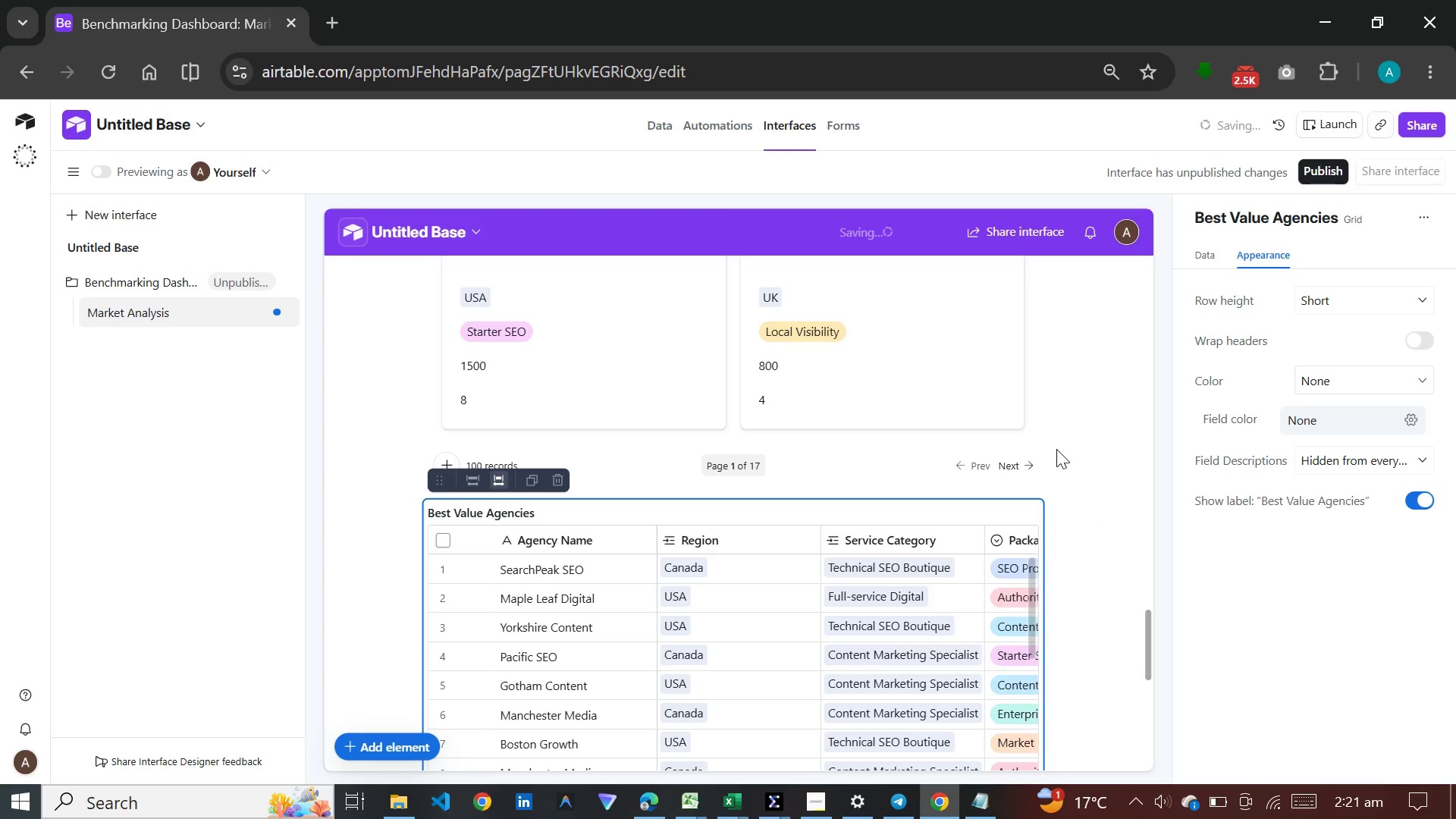 
scroll: coordinate [1055, 436], scroll_direction: up, amount: 19.0
 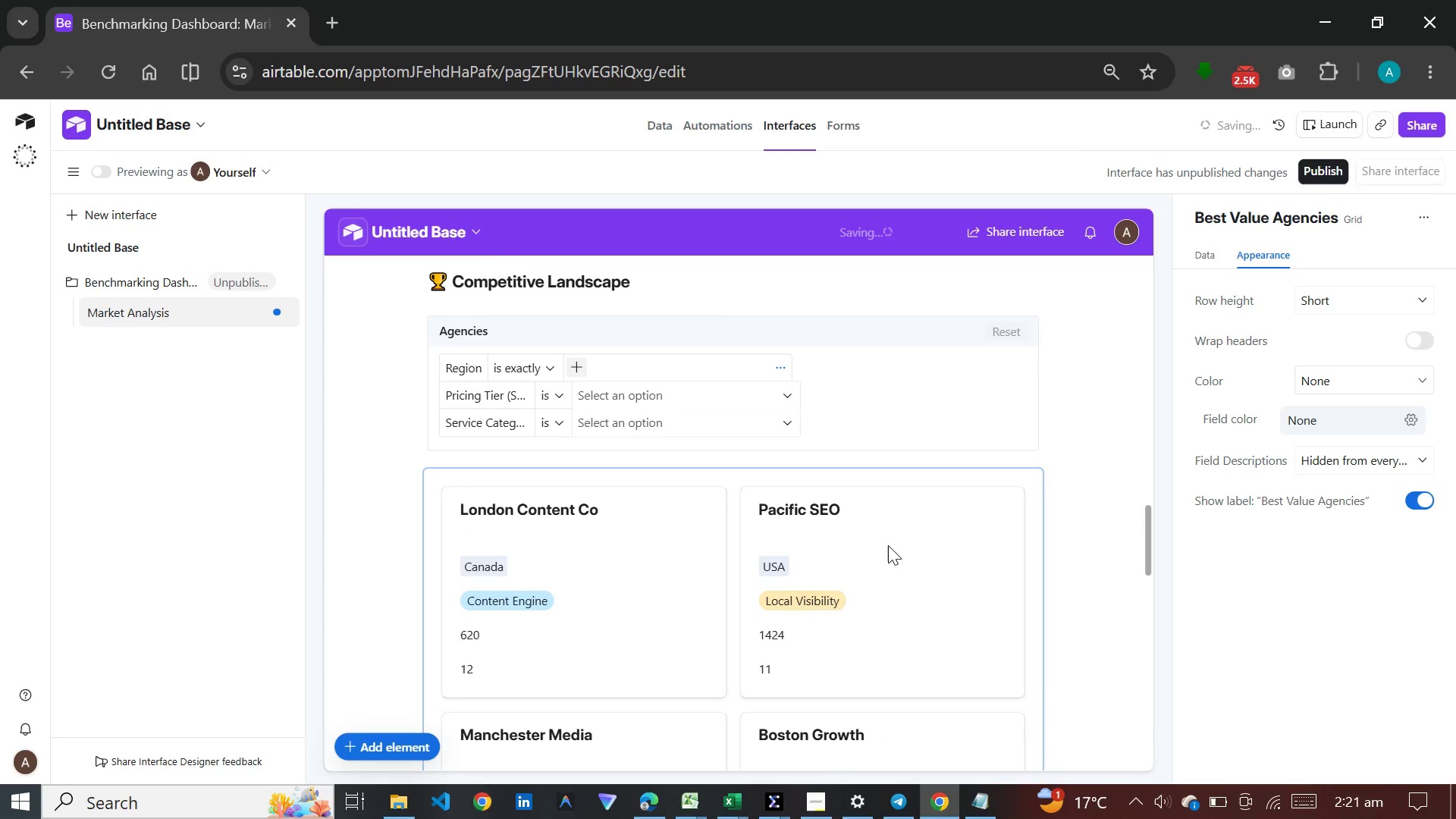 
left_click([888, 545])
 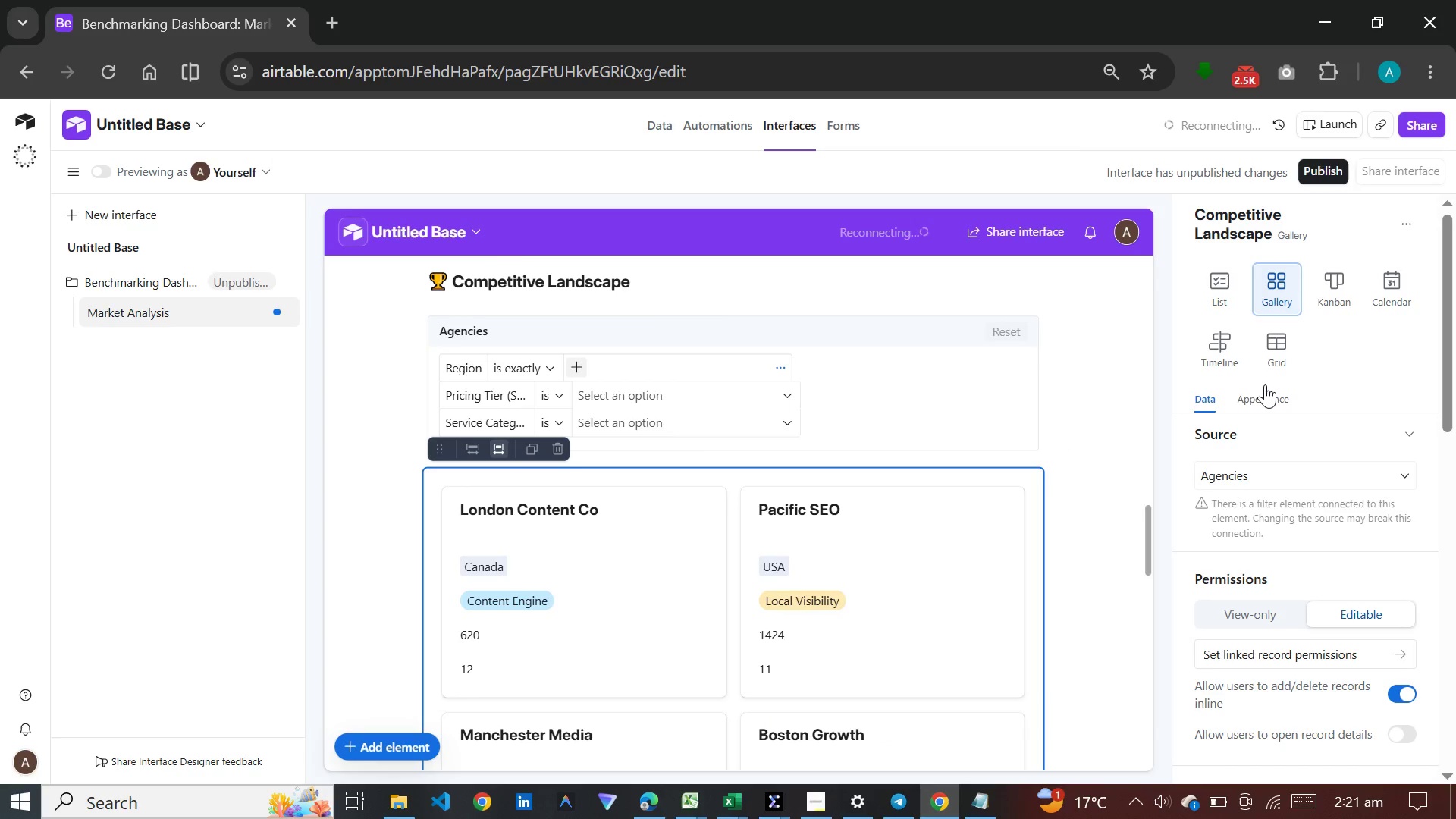 
left_click([1265, 388])
 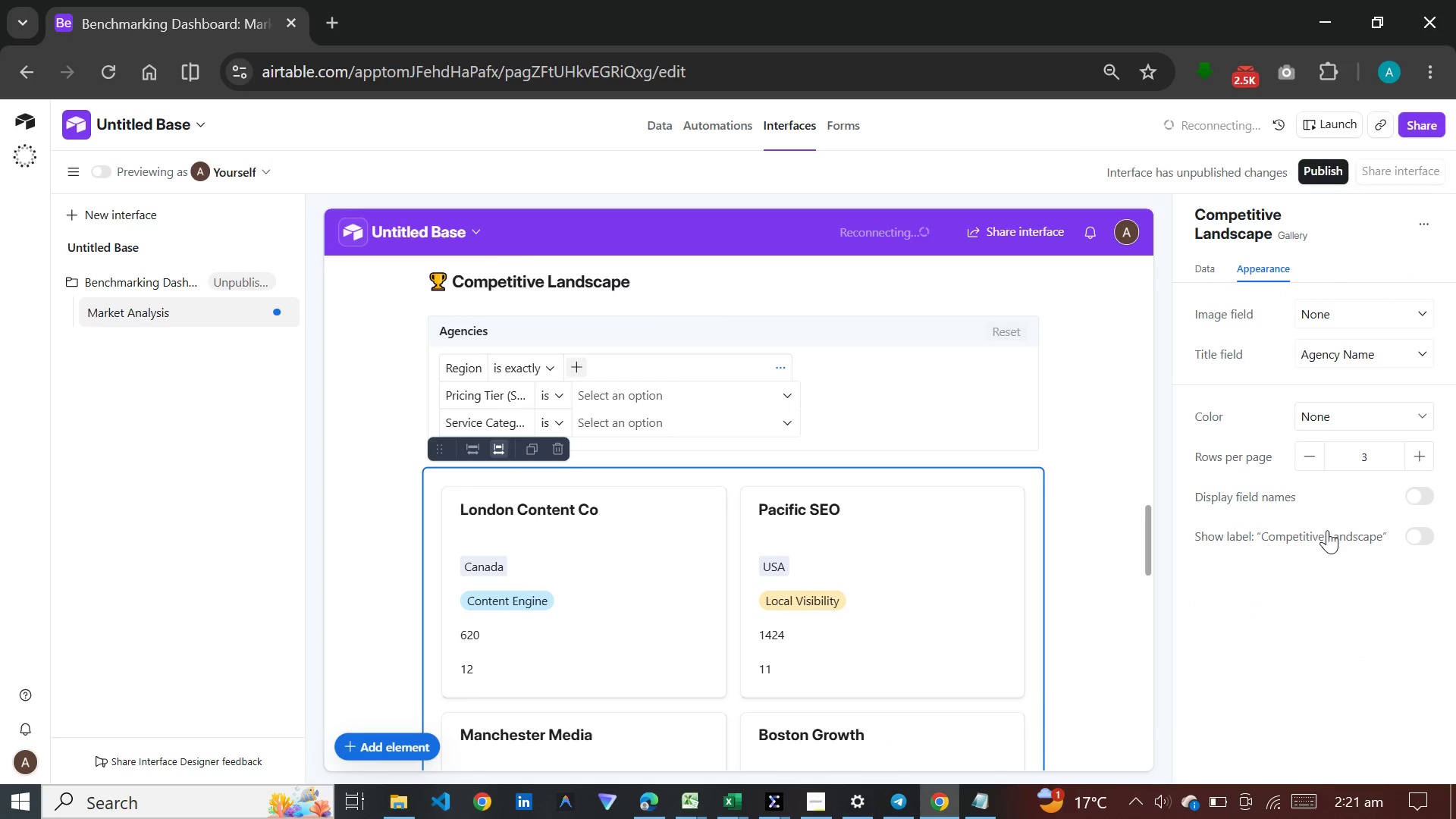 
left_click([1329, 530])
 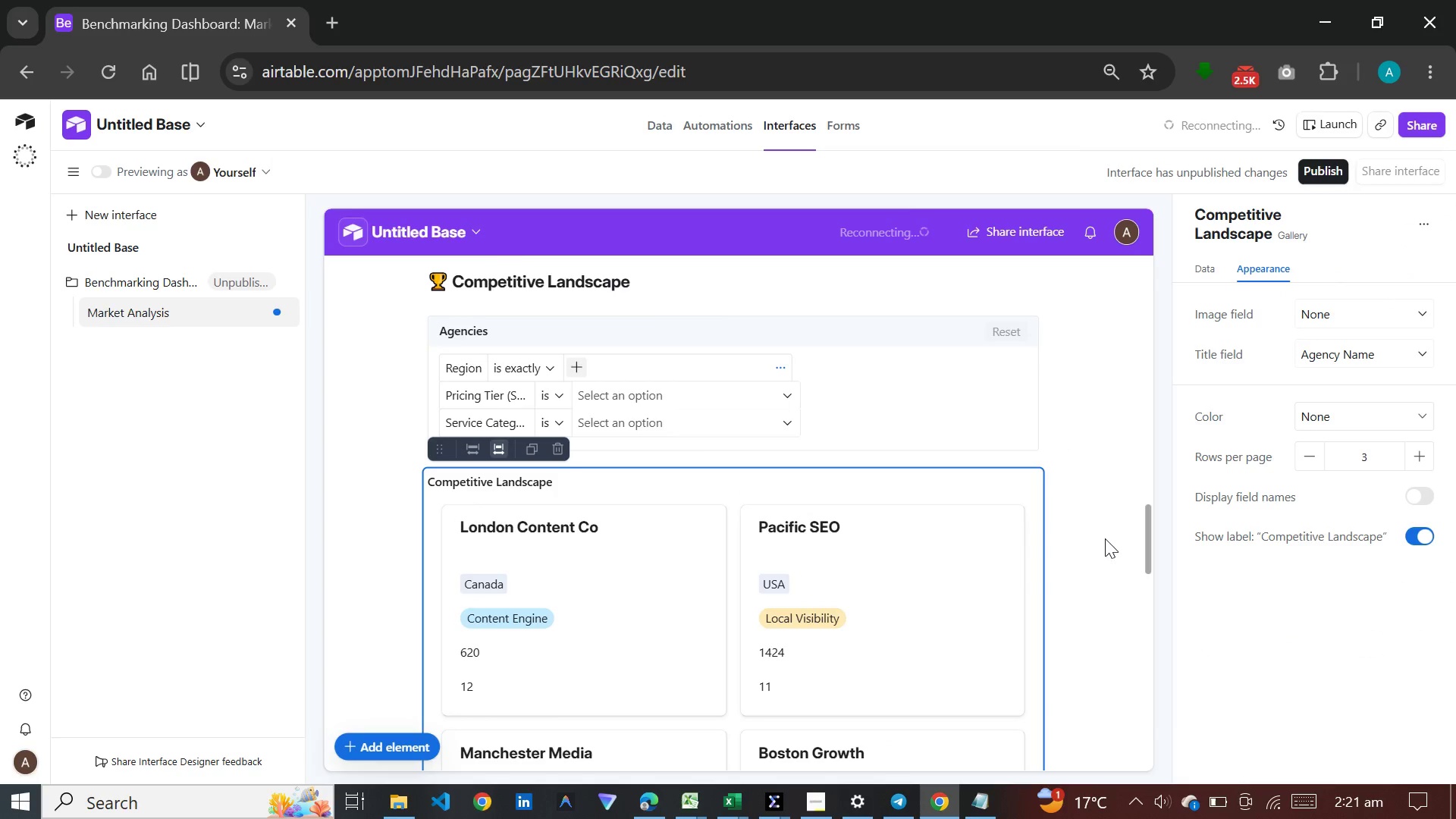 
left_click([1101, 535])
 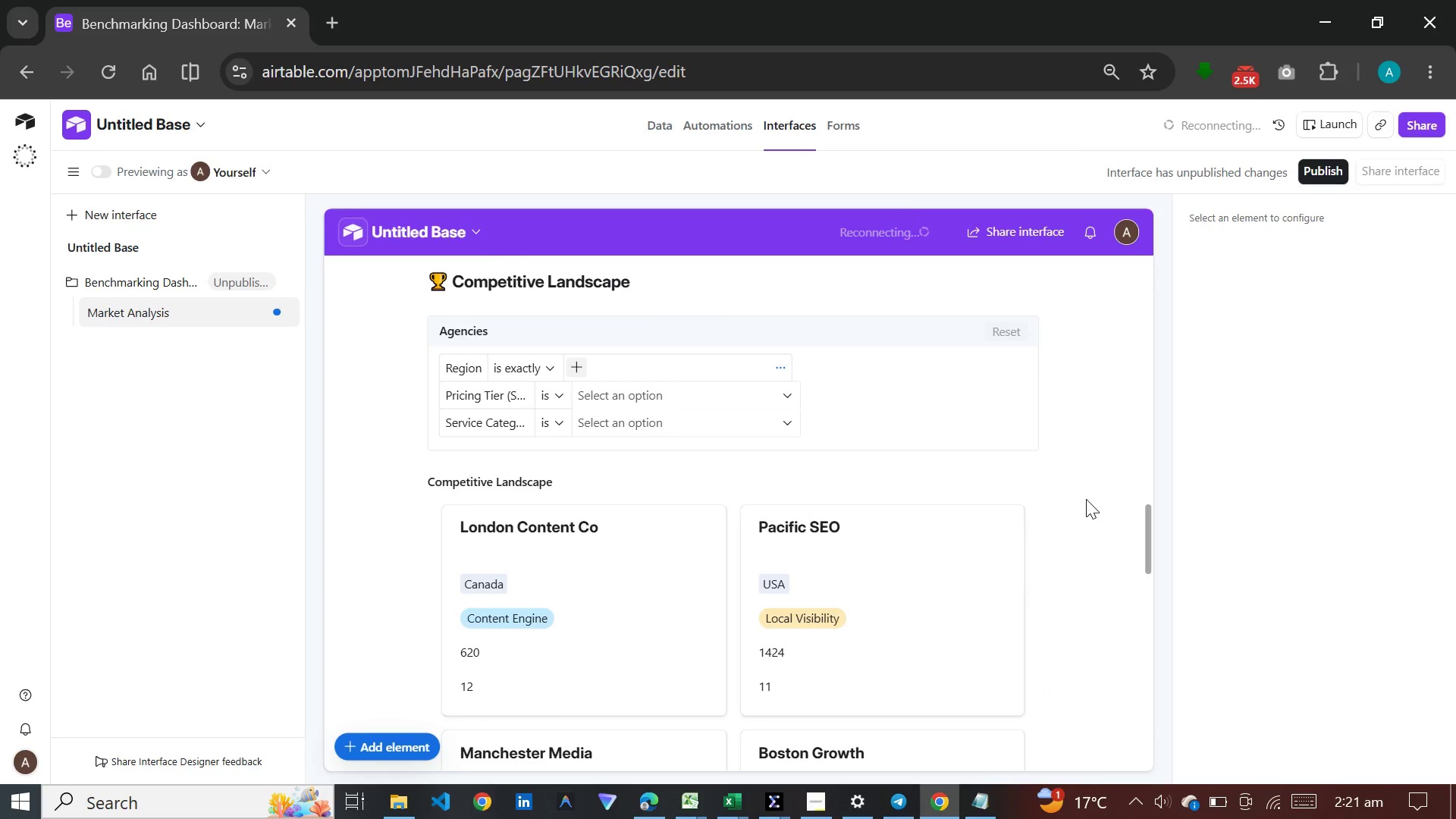 
scroll: coordinate [1088, 490], scroll_direction: up, amount: 49.0
 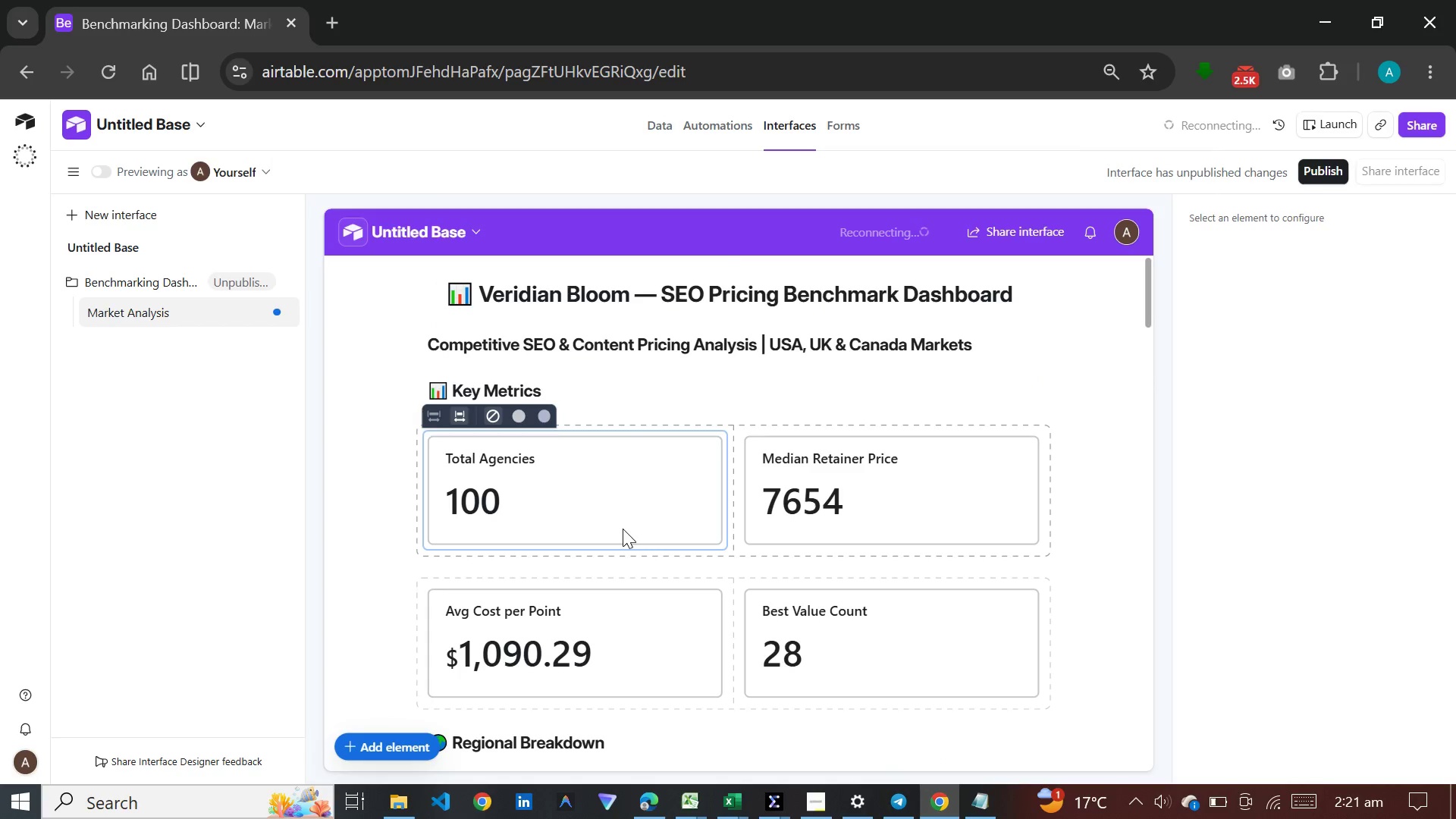 
left_click([623, 529])
 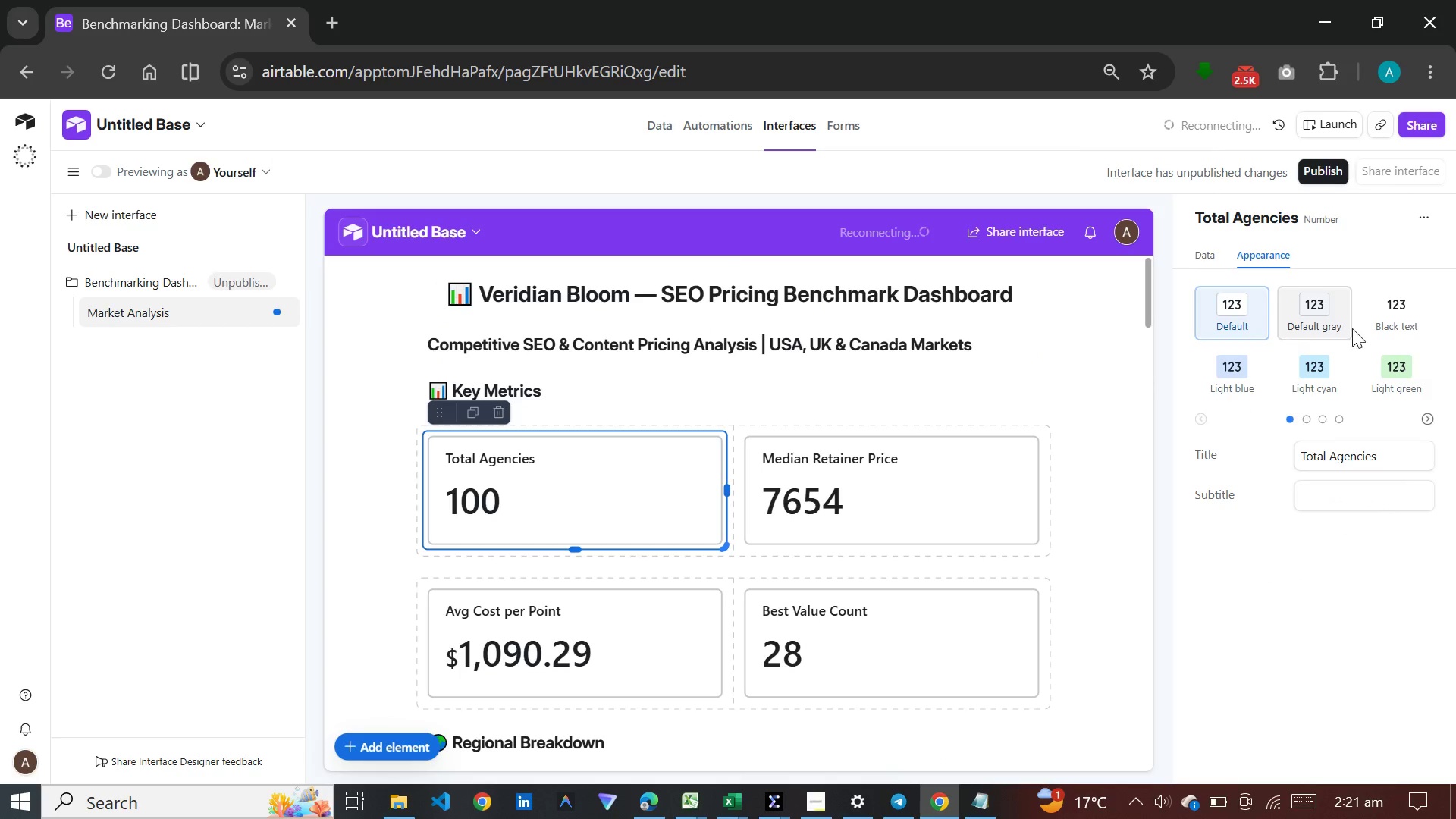 
left_click([1225, 372])
 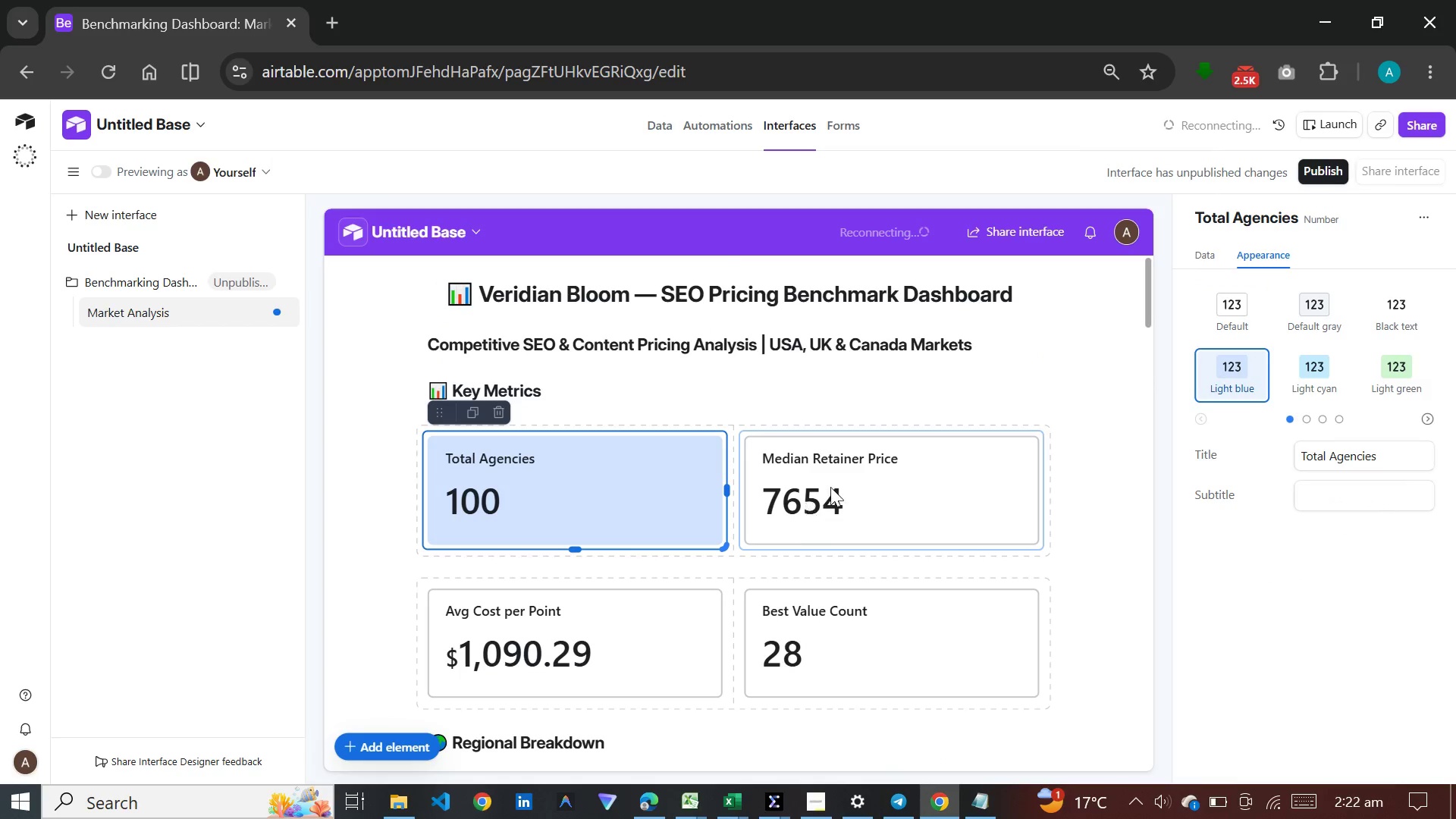 
left_click([855, 480])
 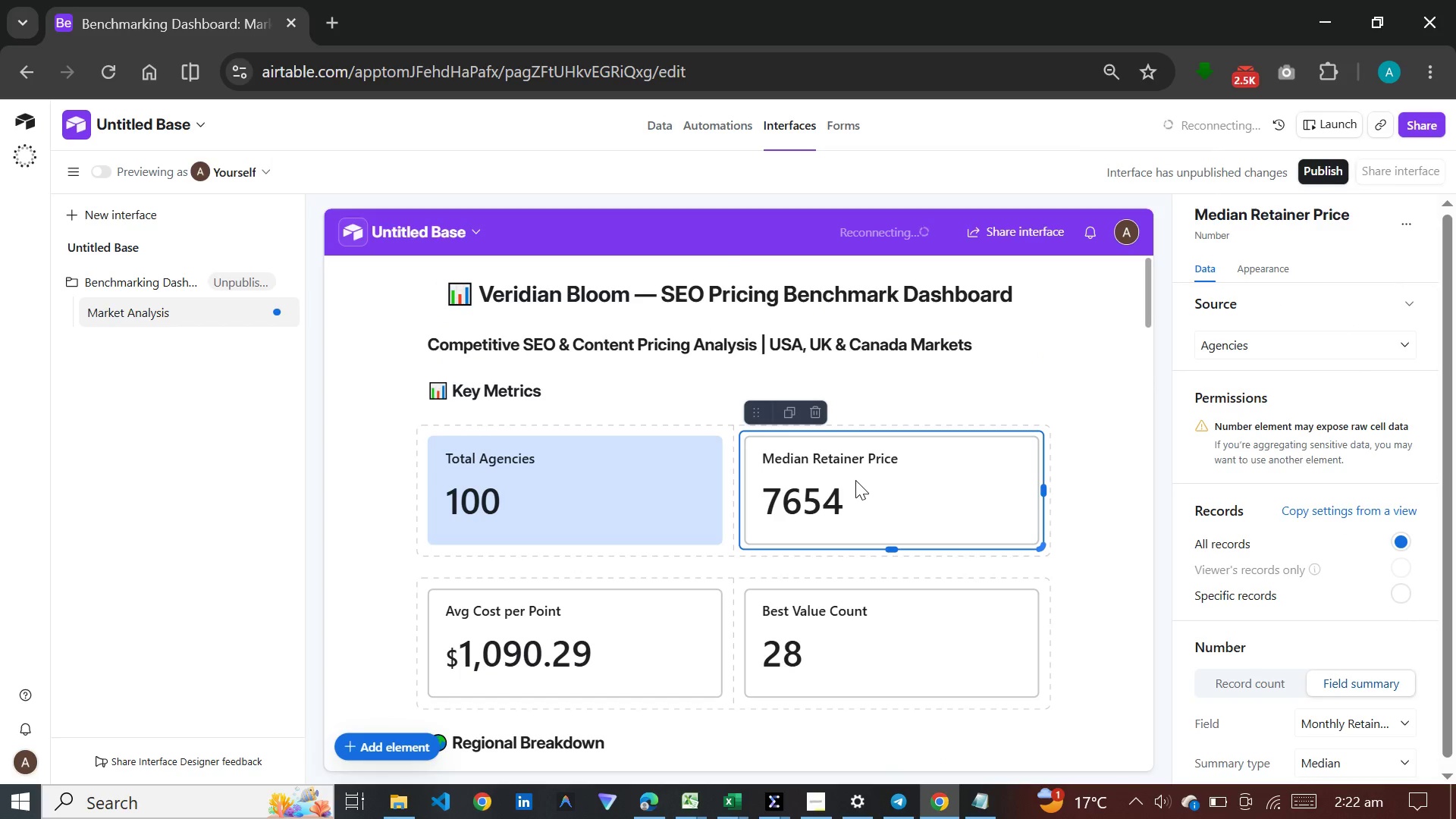 
left_click([855, 480])
 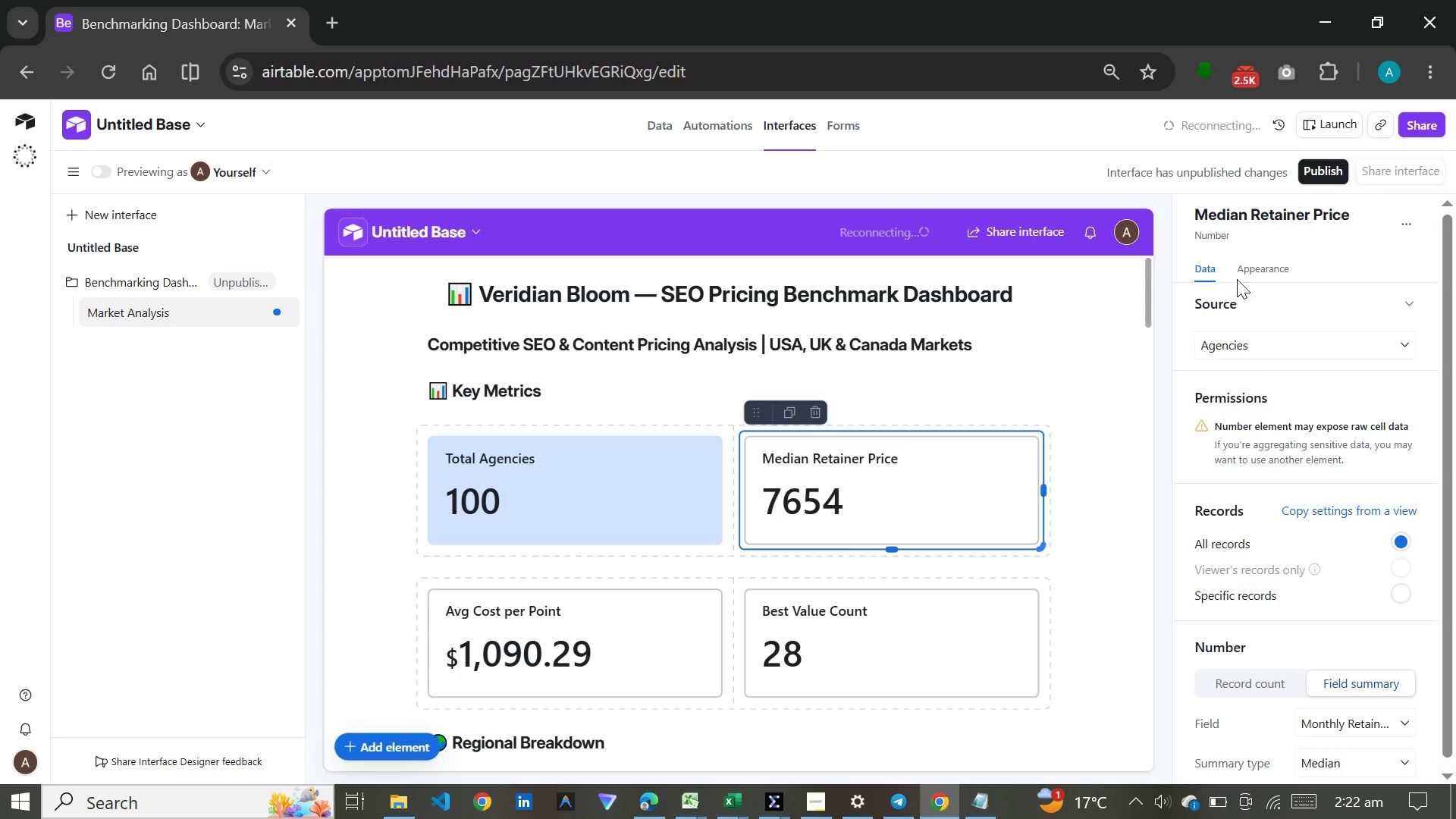 
left_click([1249, 268])
 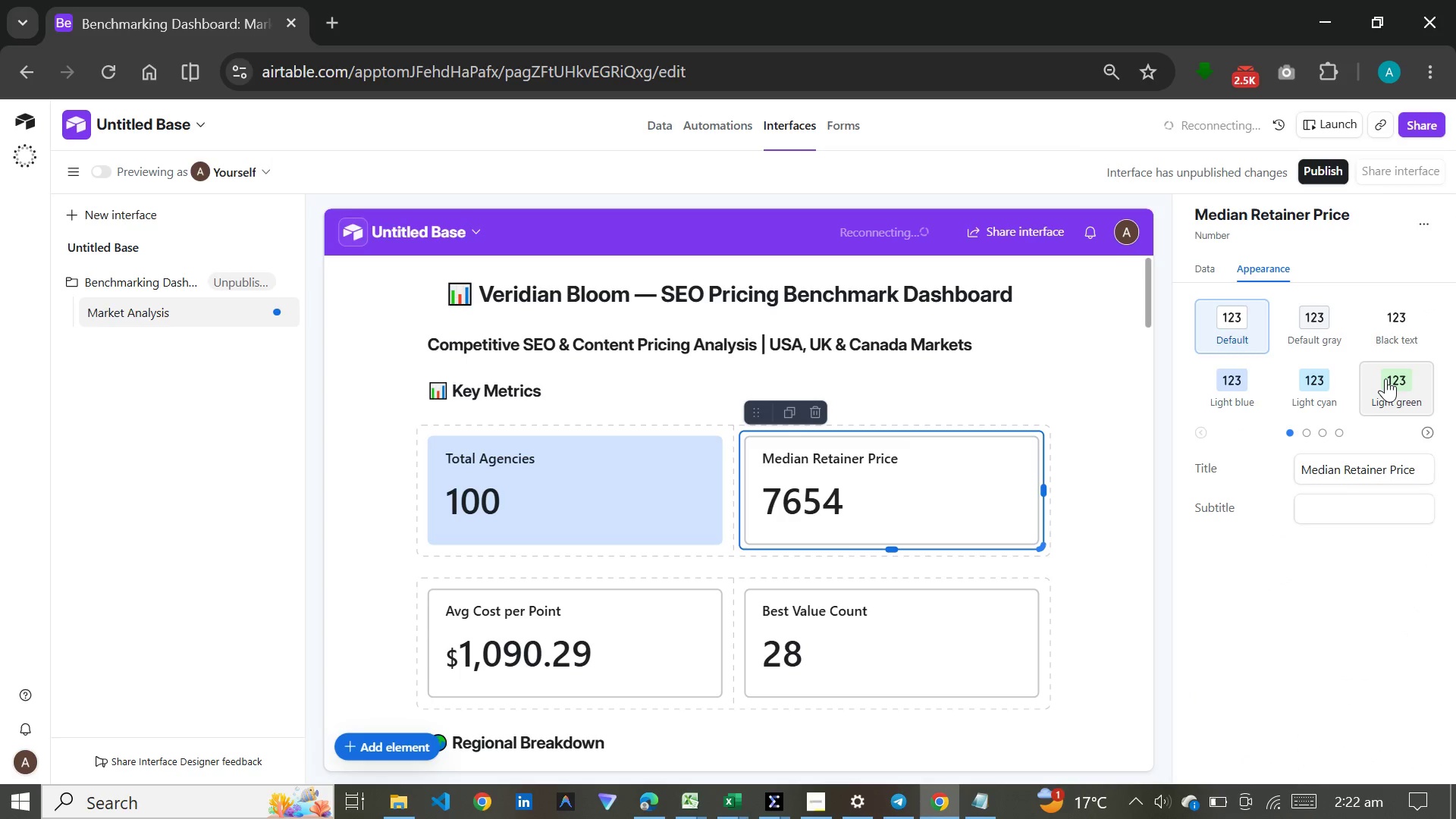 
left_click([1385, 378])
 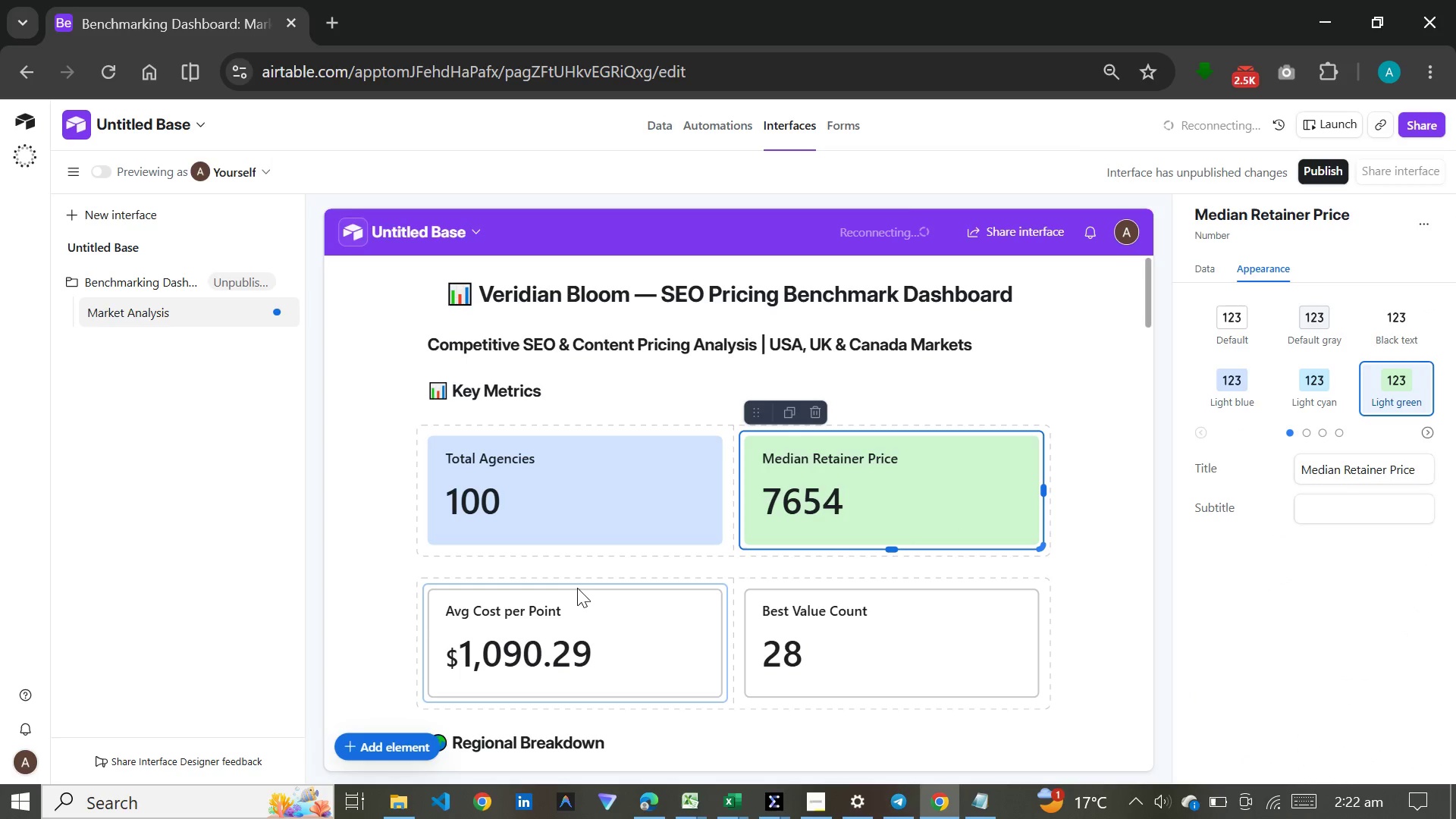 
left_click_drag(start_coordinate=[576, 595], to_coordinate=[576, 605])
 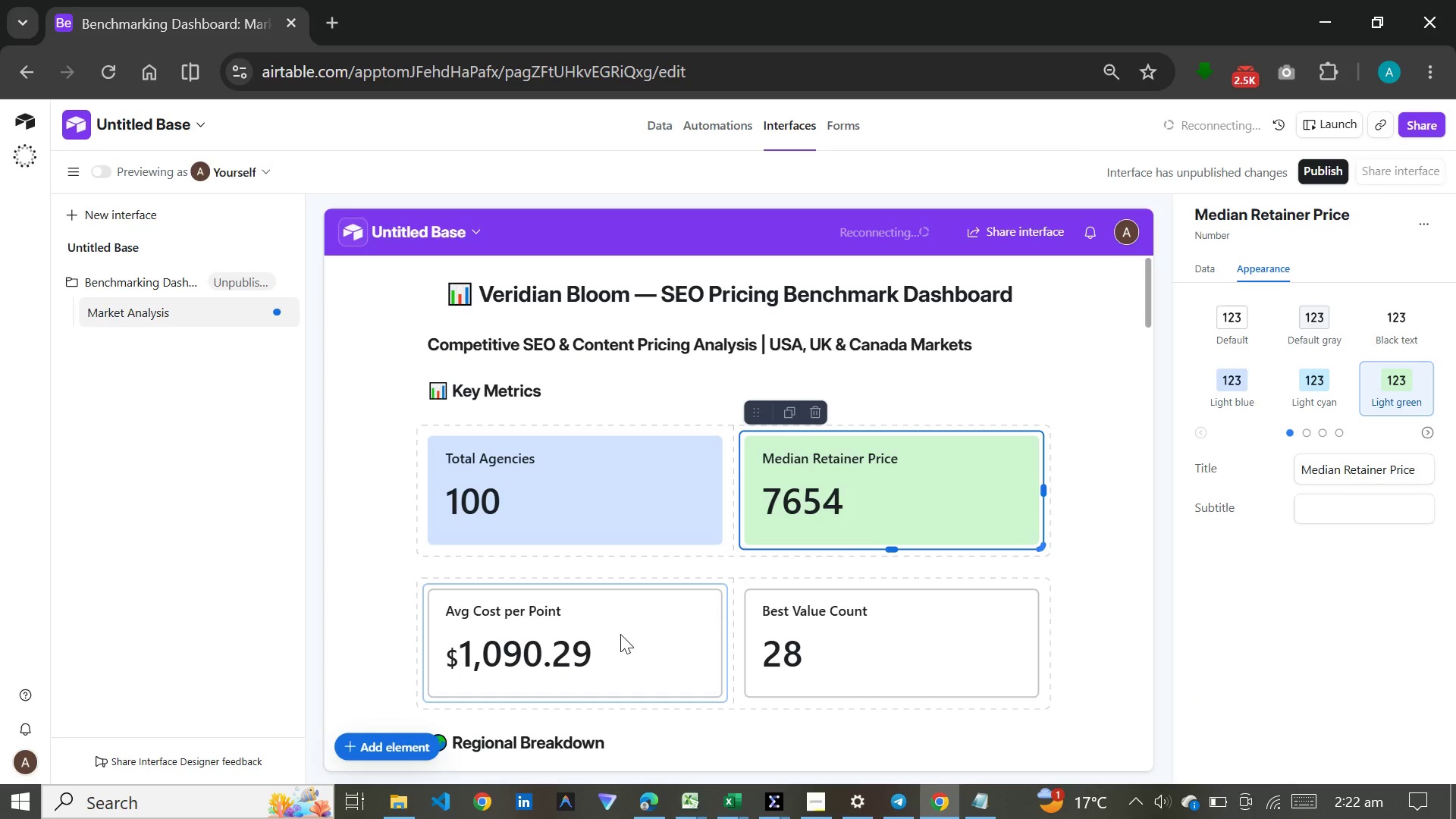 
wait(6.16)
 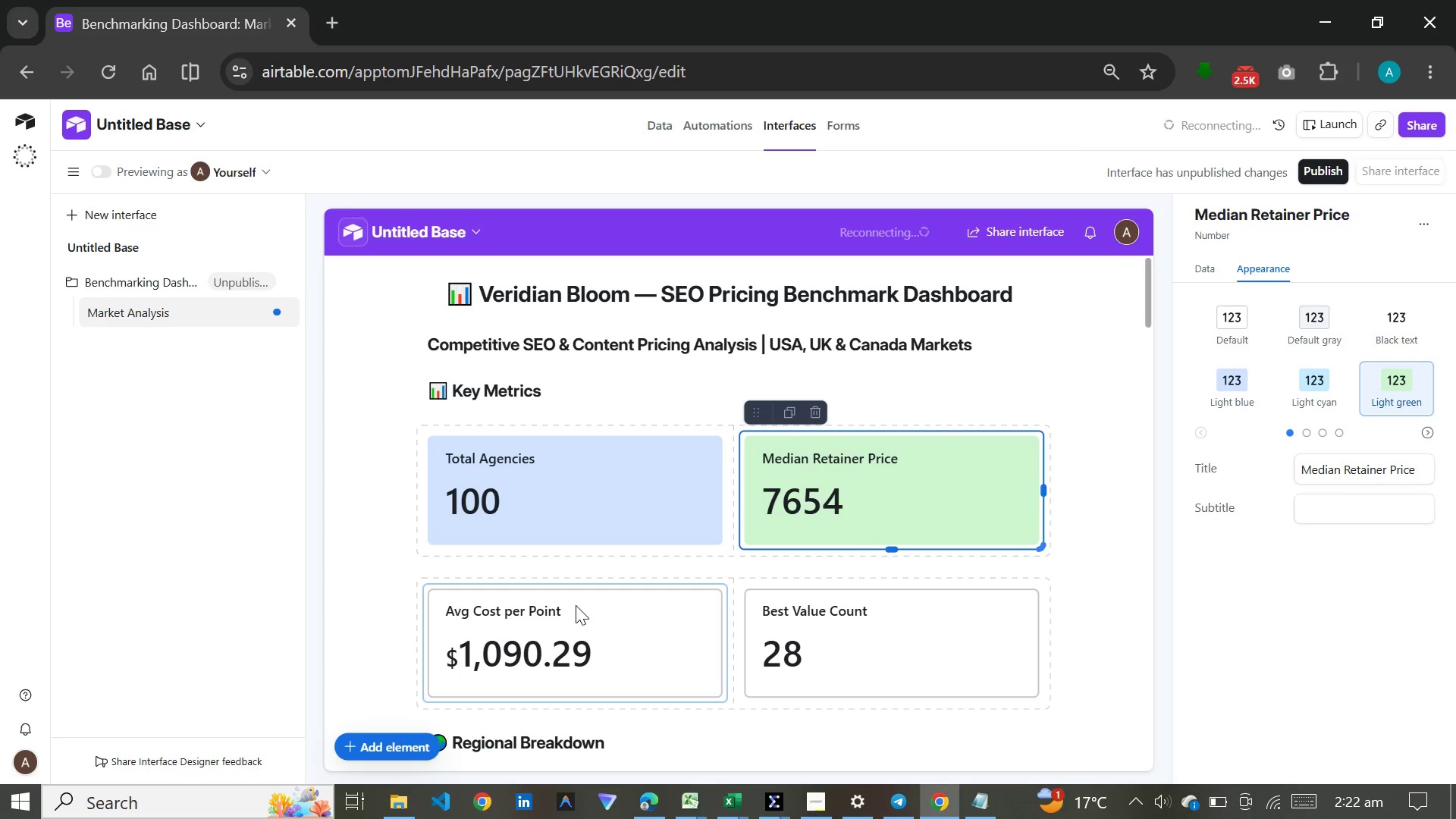 
left_click([601, 646])
 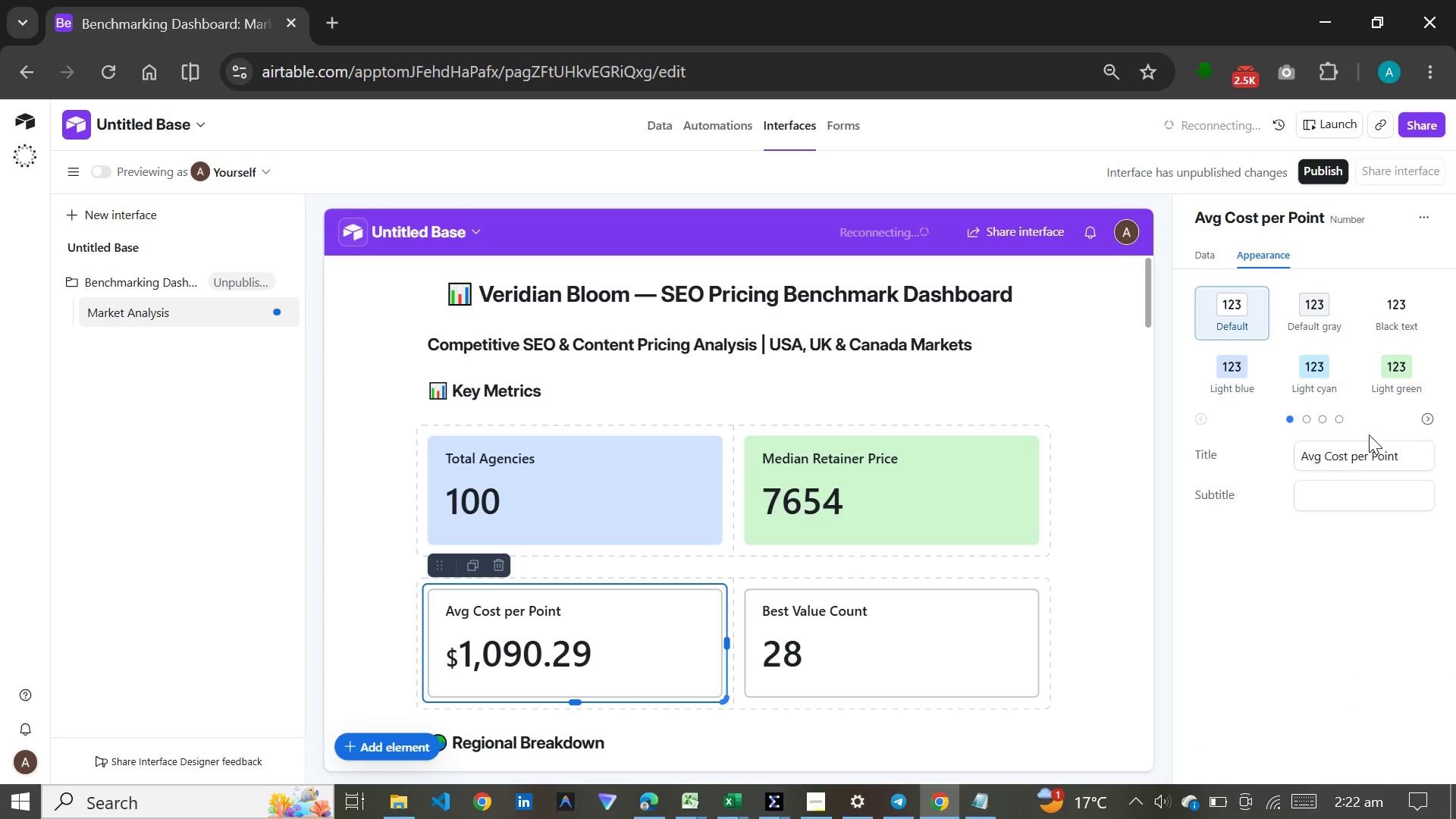 
left_click([1432, 425])
 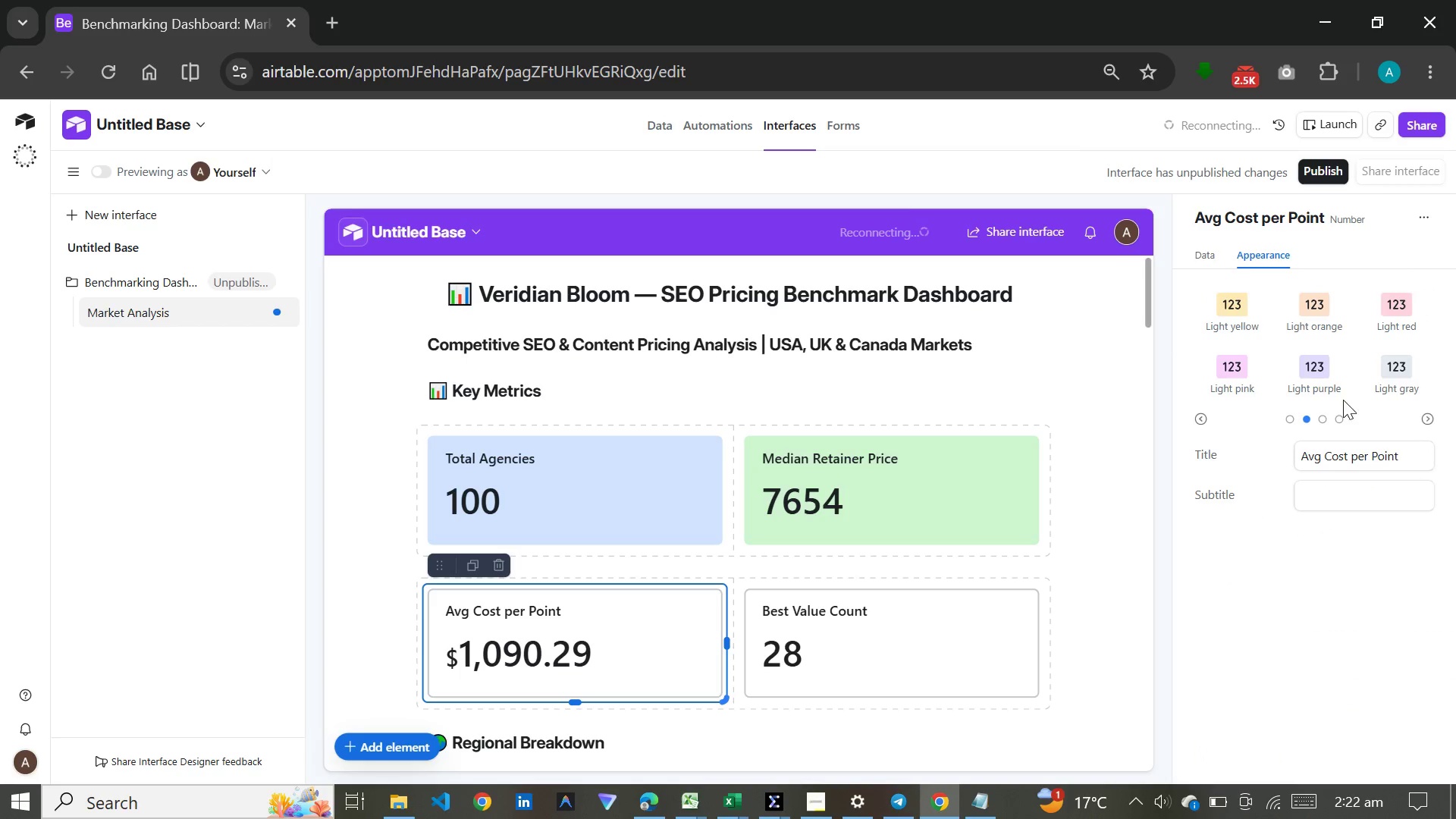 
left_click([1307, 381])
 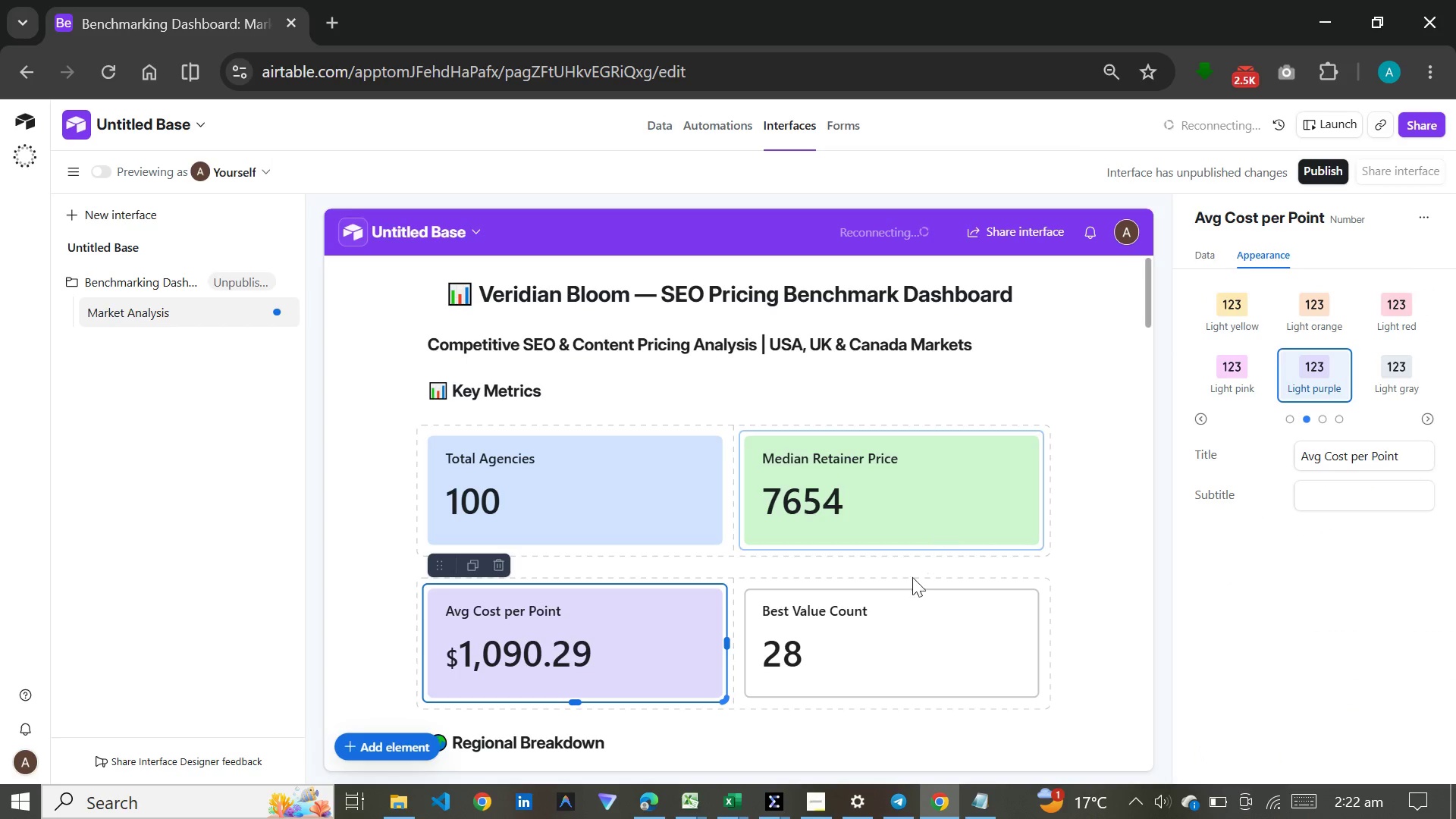 
mouse_move([876, 616])
 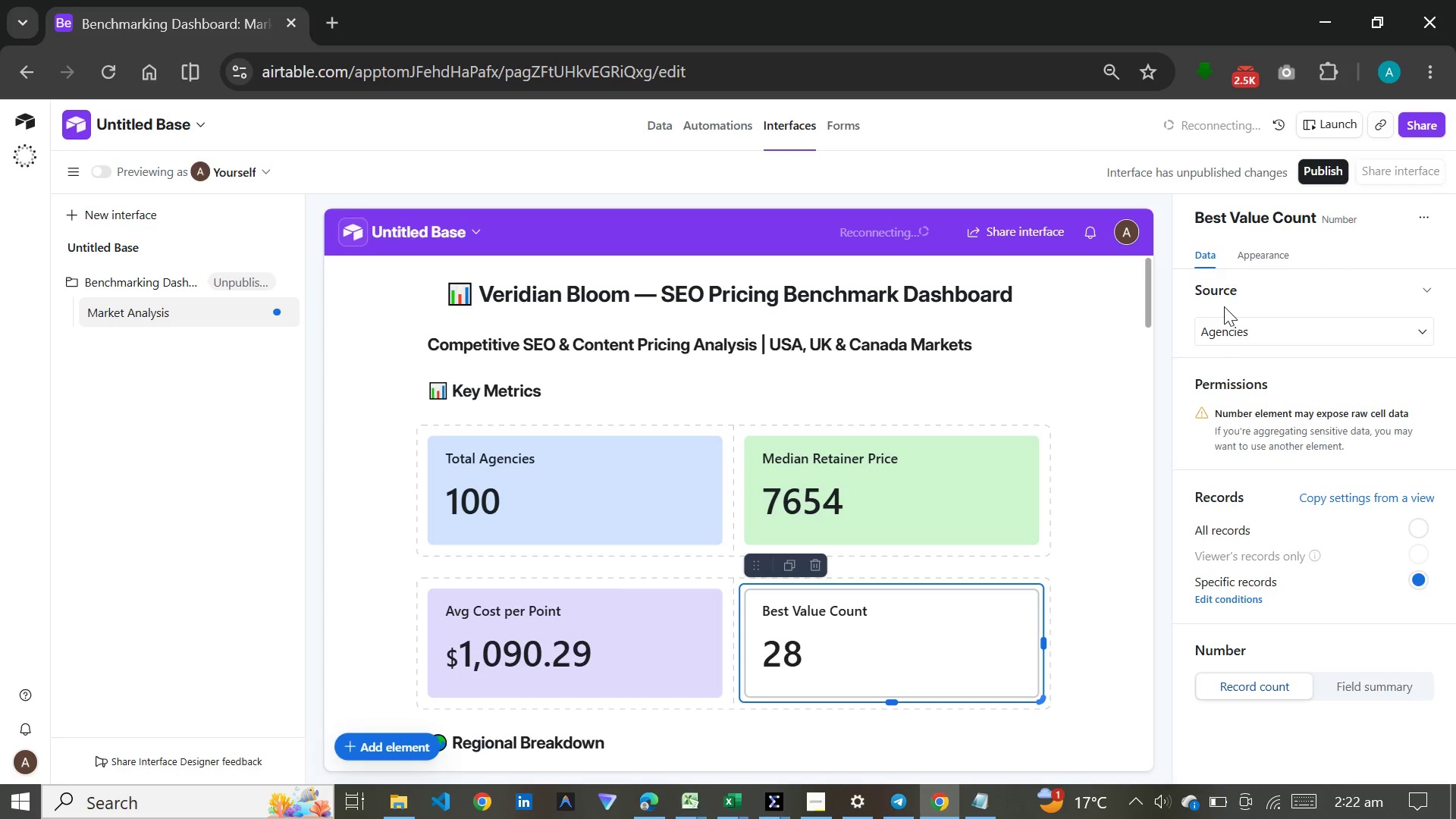 
left_click([1259, 253])
 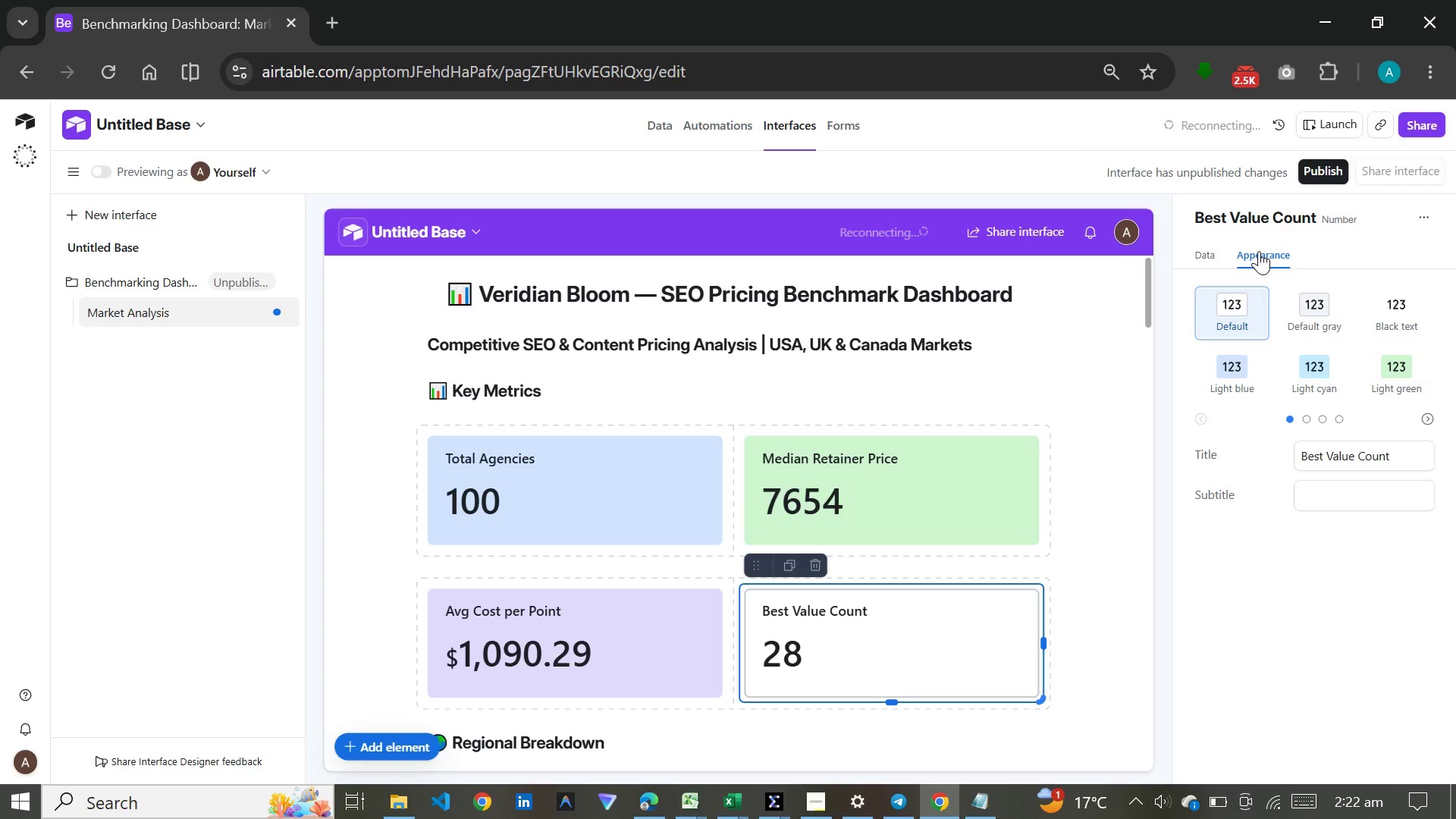 
wait(10.61)
 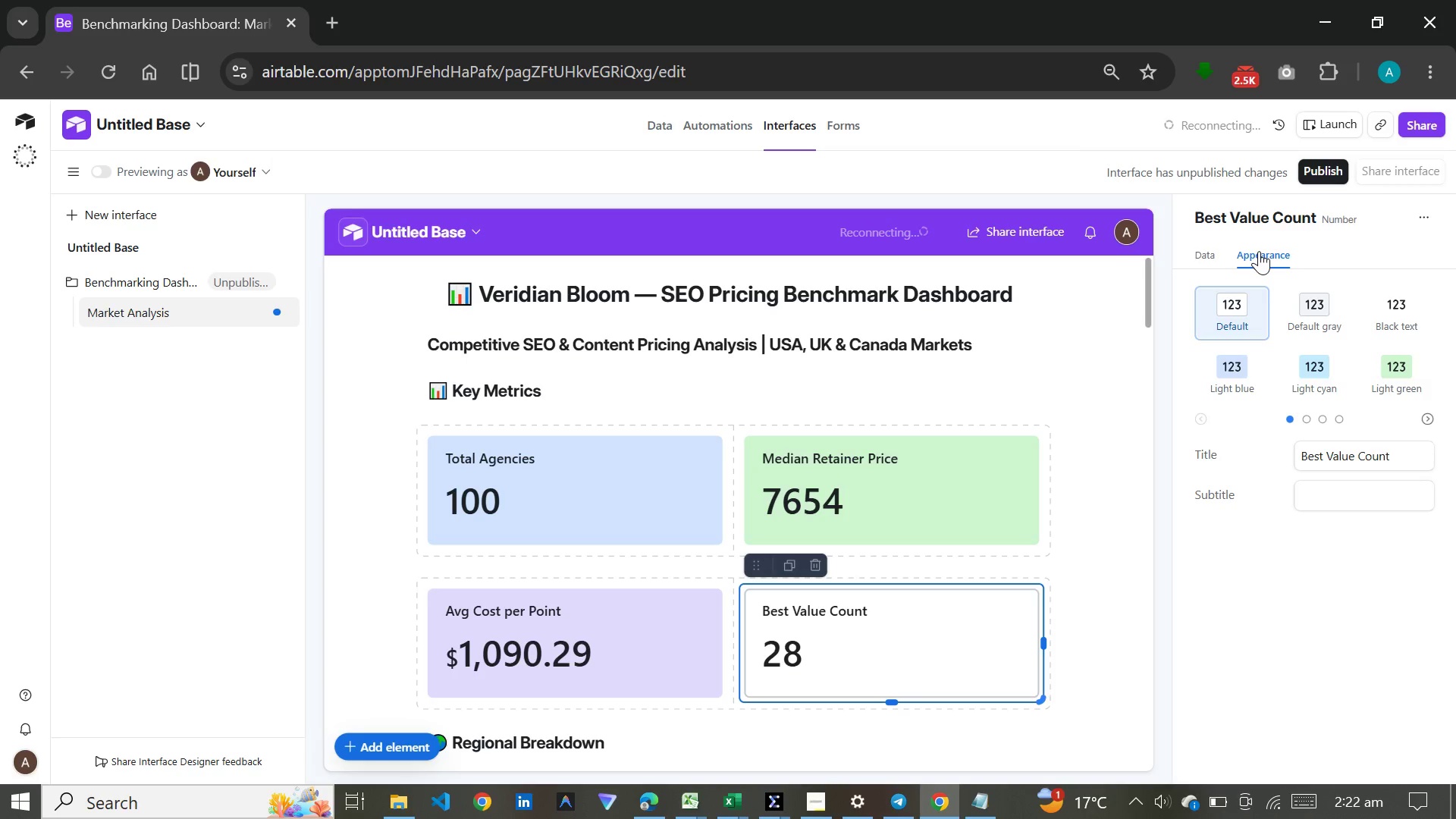 
left_click([1423, 414])
 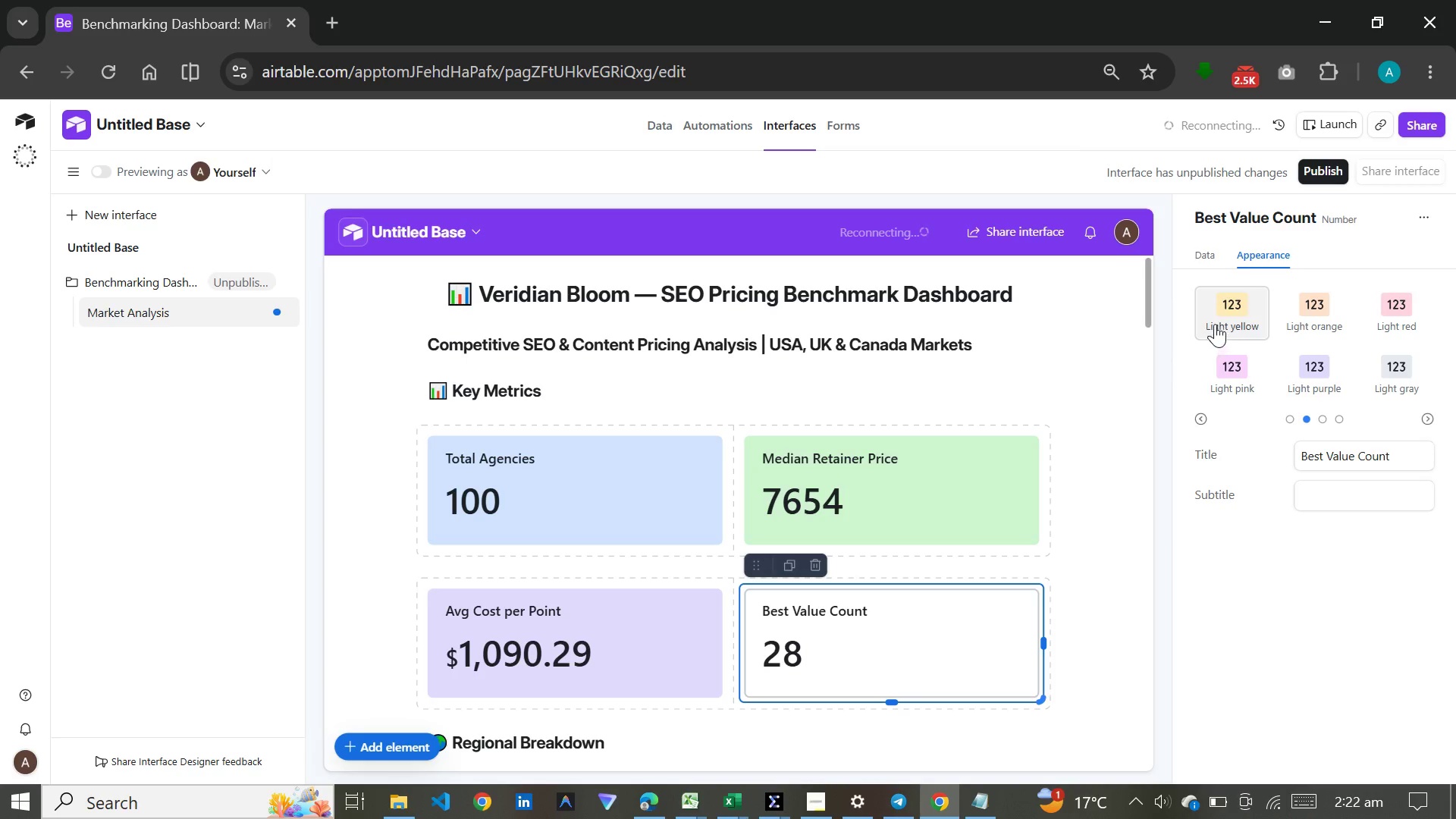 
left_click([1224, 313])
 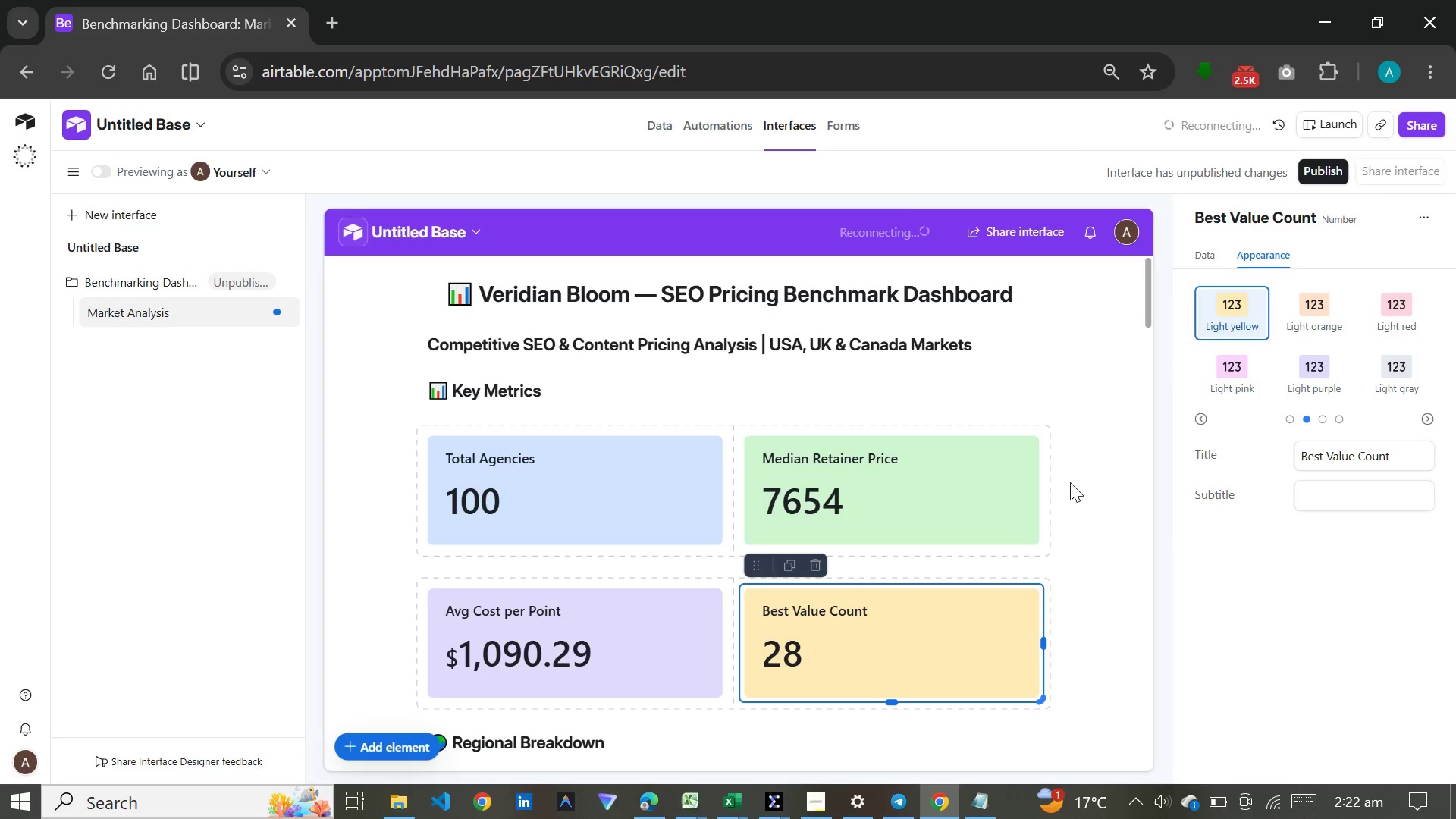 
scroll: coordinate [1070, 482], scroll_direction: down, amount: 8.0
 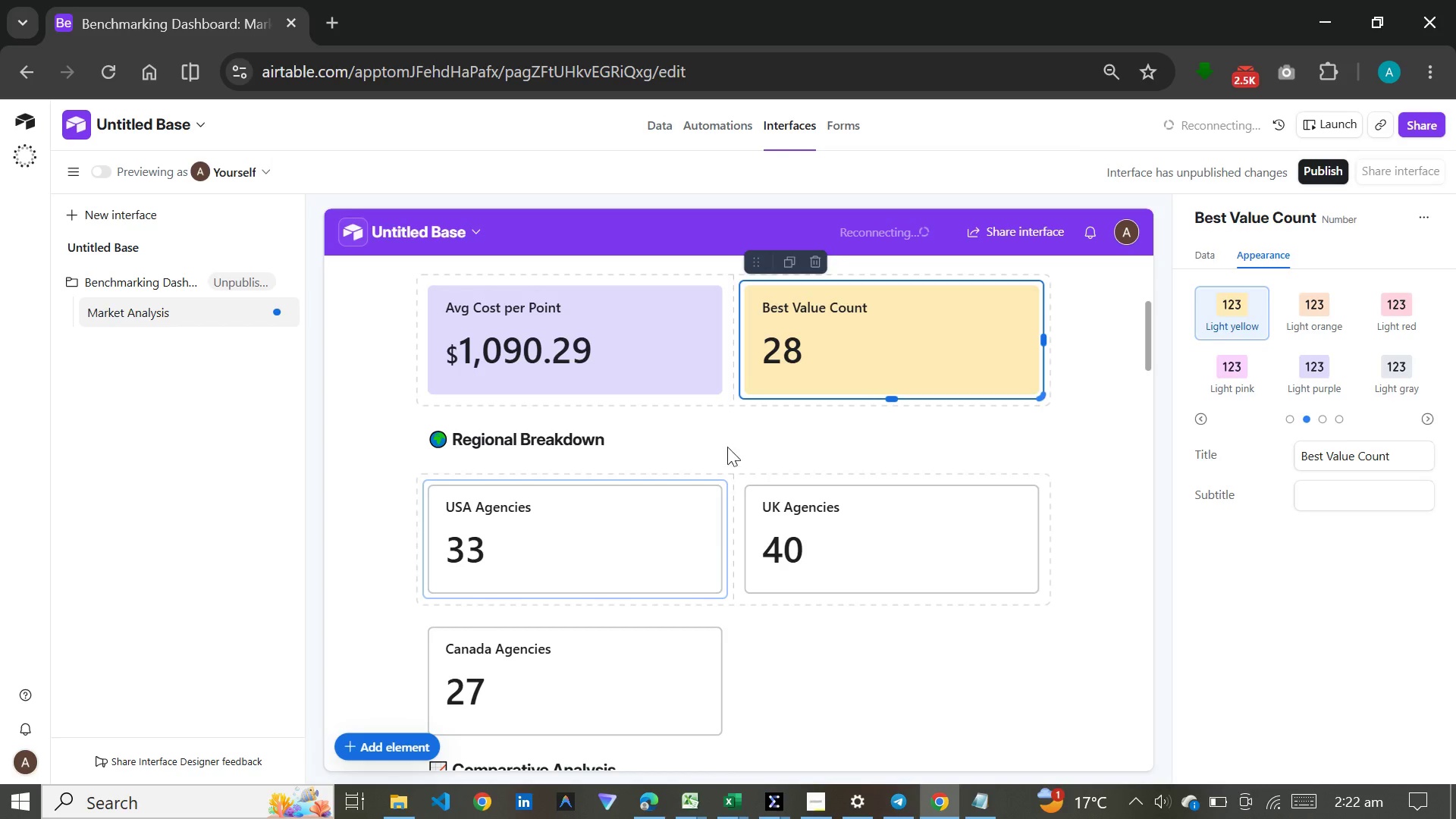 
left_click([620, 509])
 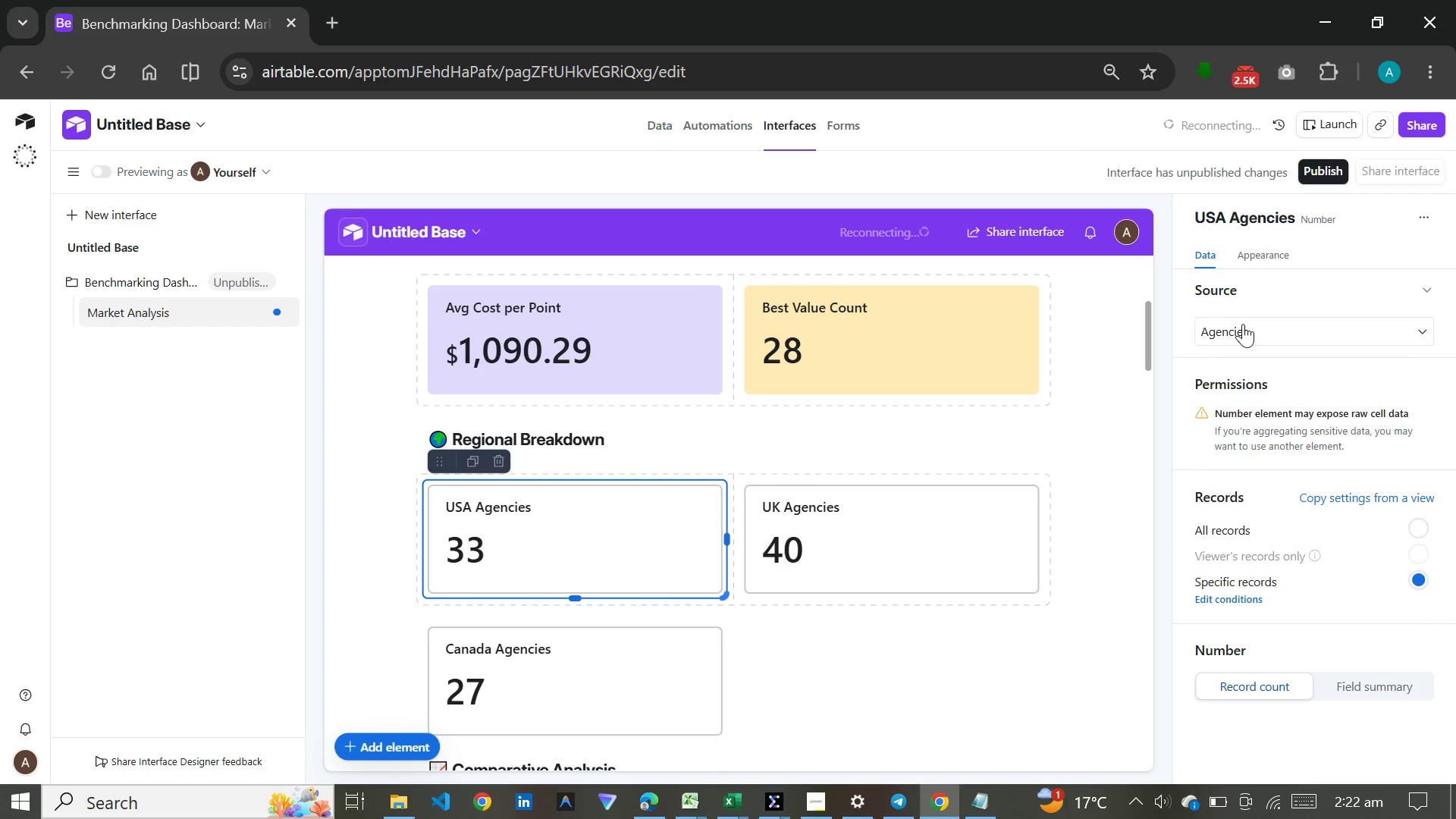 
double_click([1263, 247])
 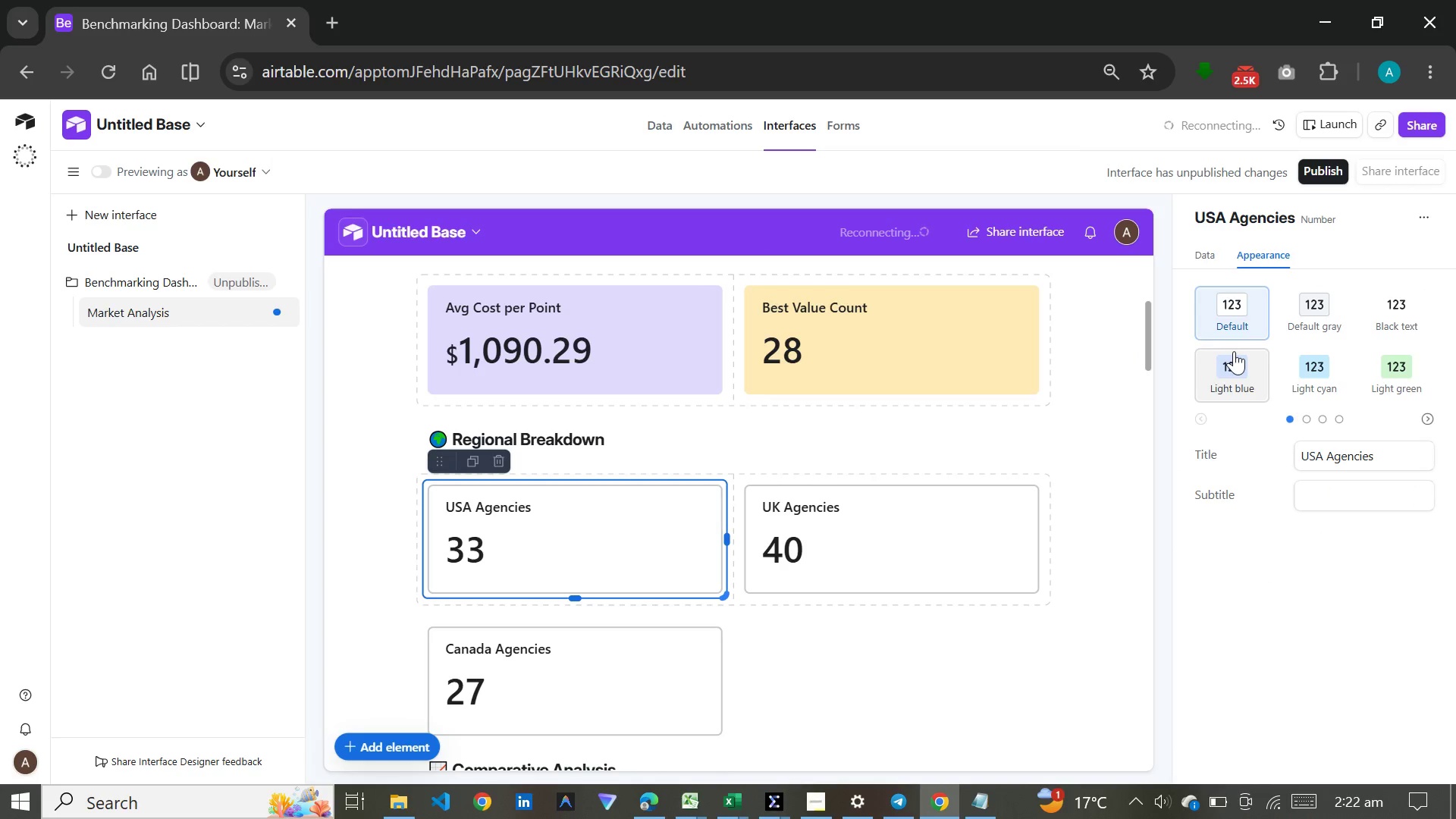 
left_click([1238, 353])
 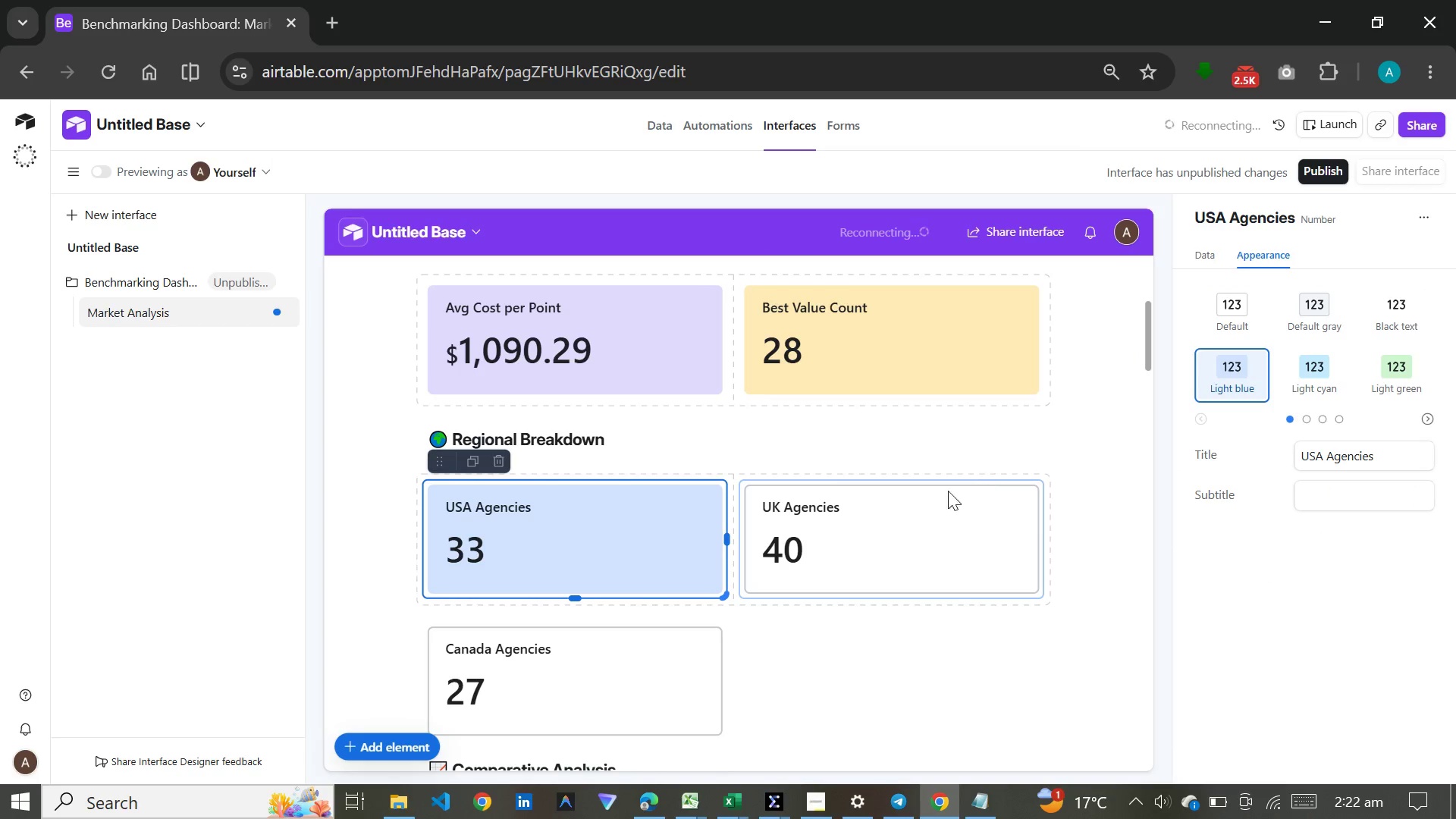 
left_click([902, 510])
 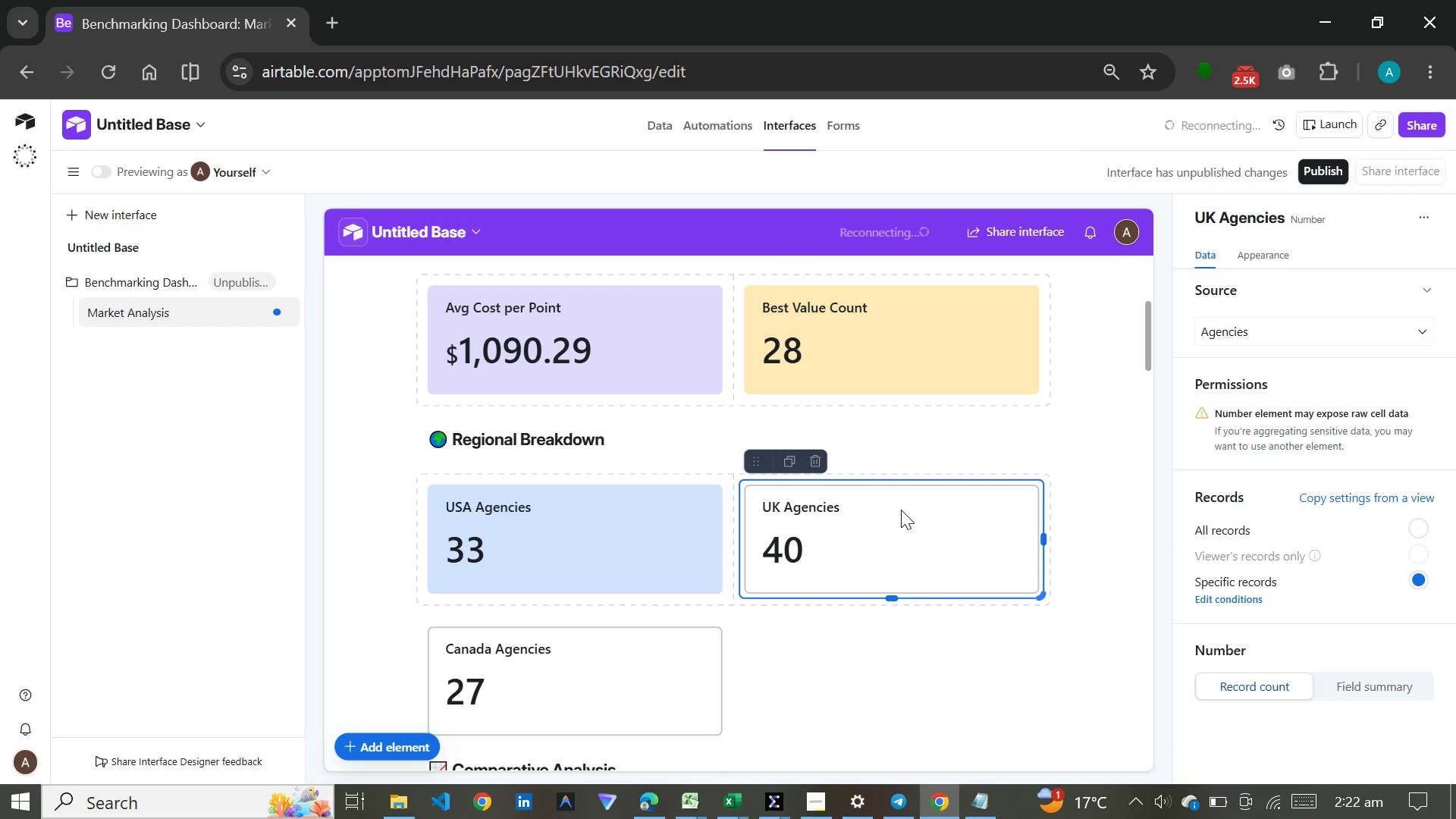 
left_click([901, 510])
 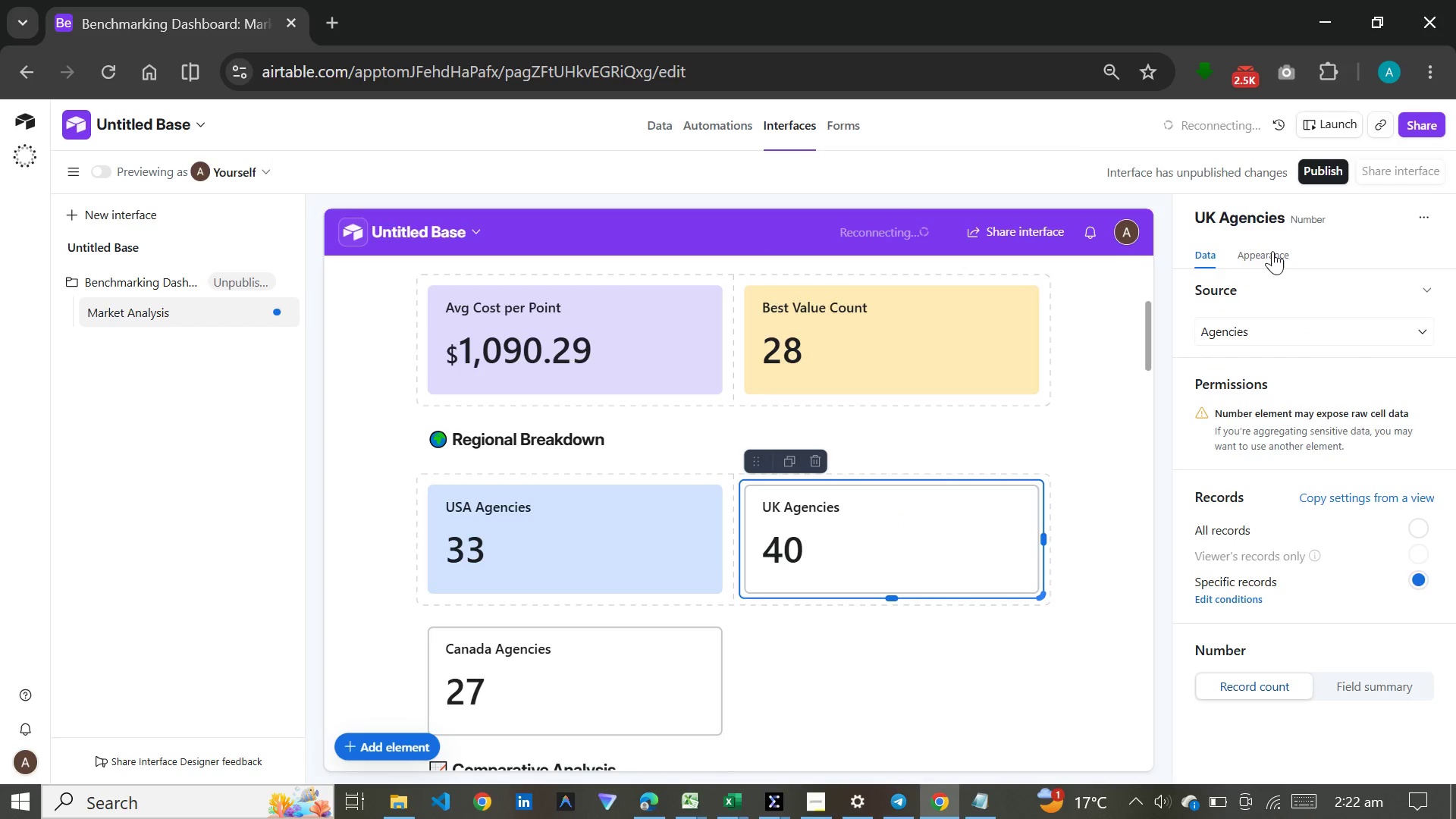 
left_click([1240, 248])
 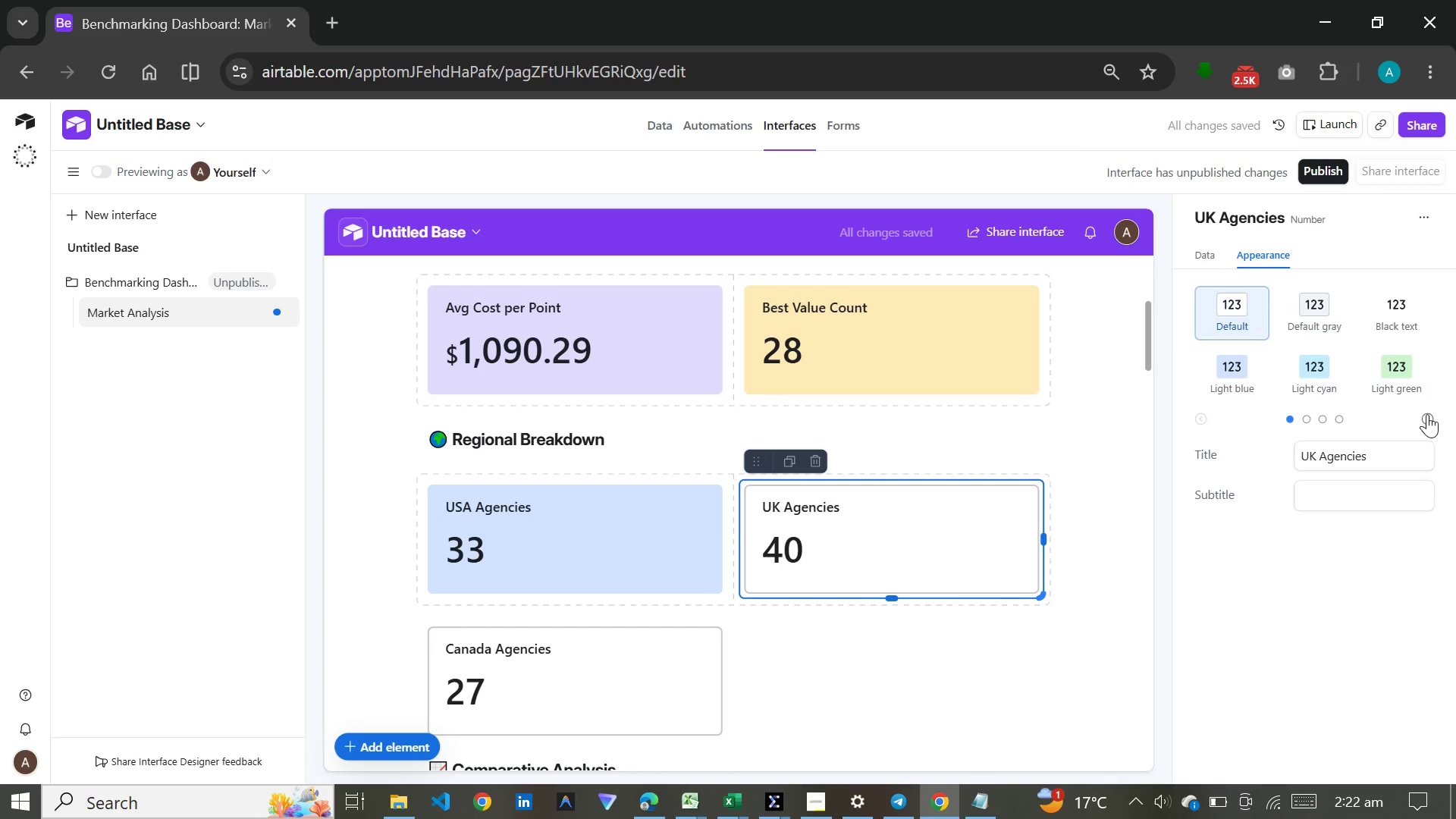 
left_click([1427, 414])
 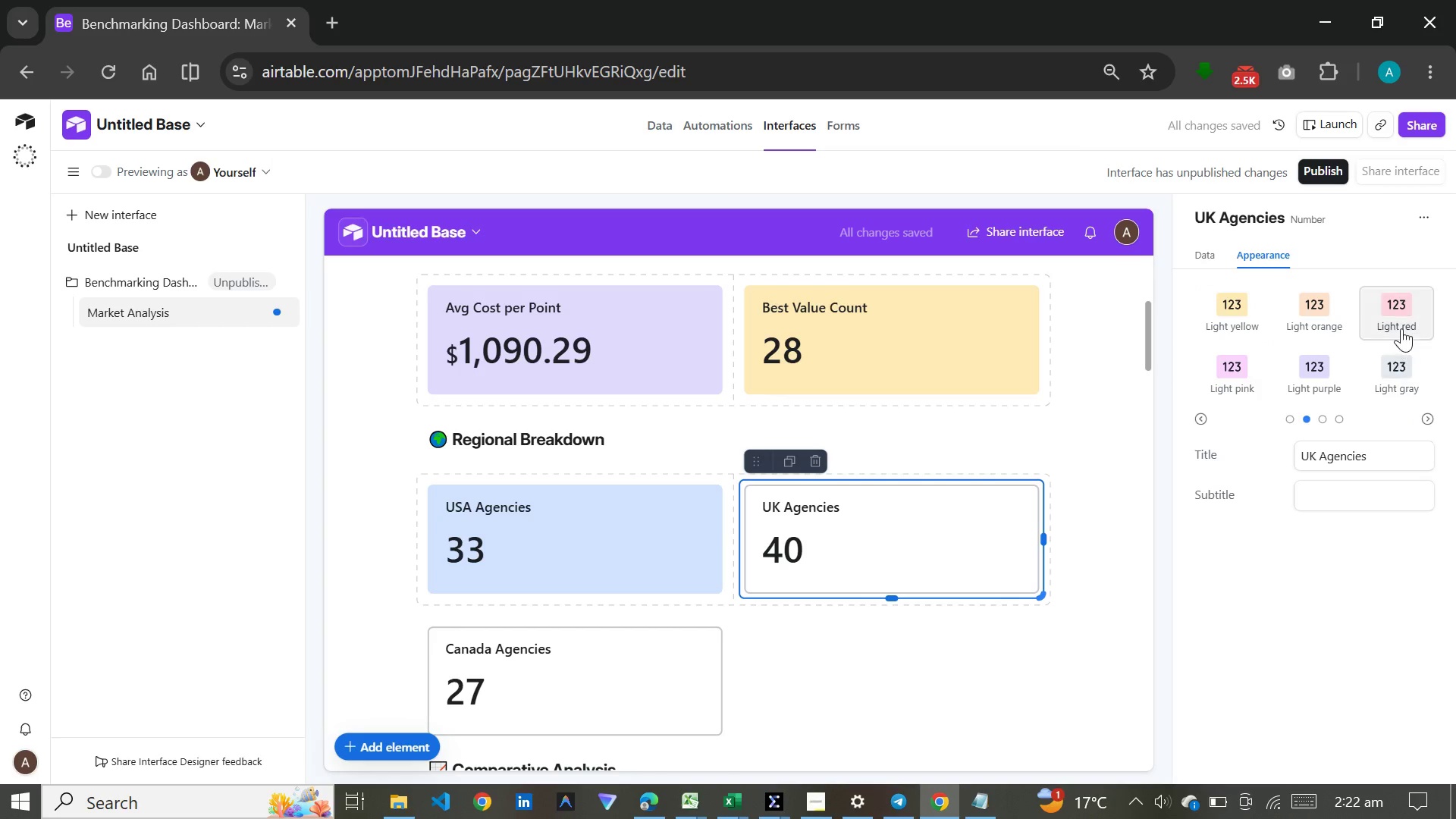 
left_click([1401, 328])
 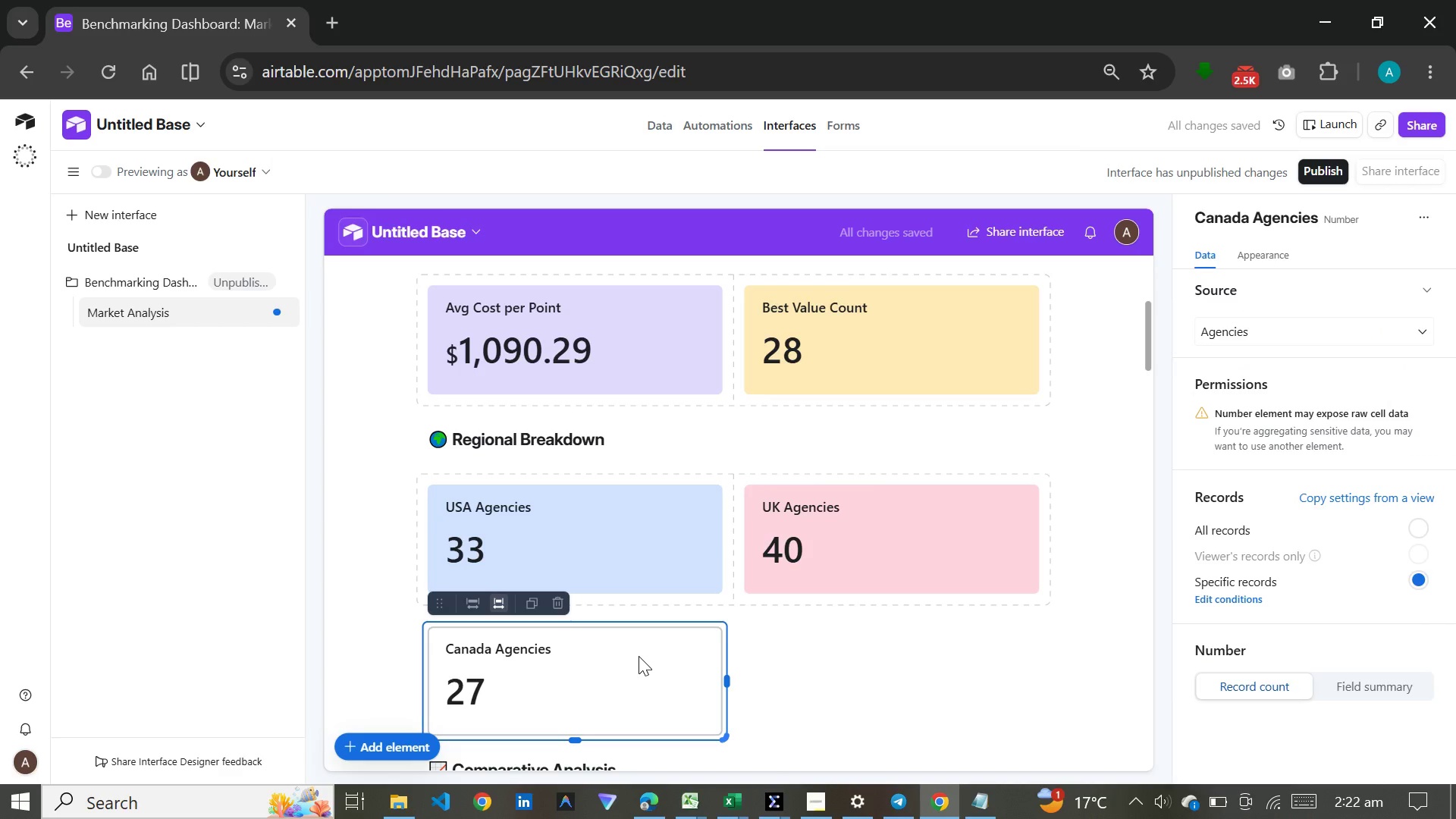 
left_click([639, 654])
 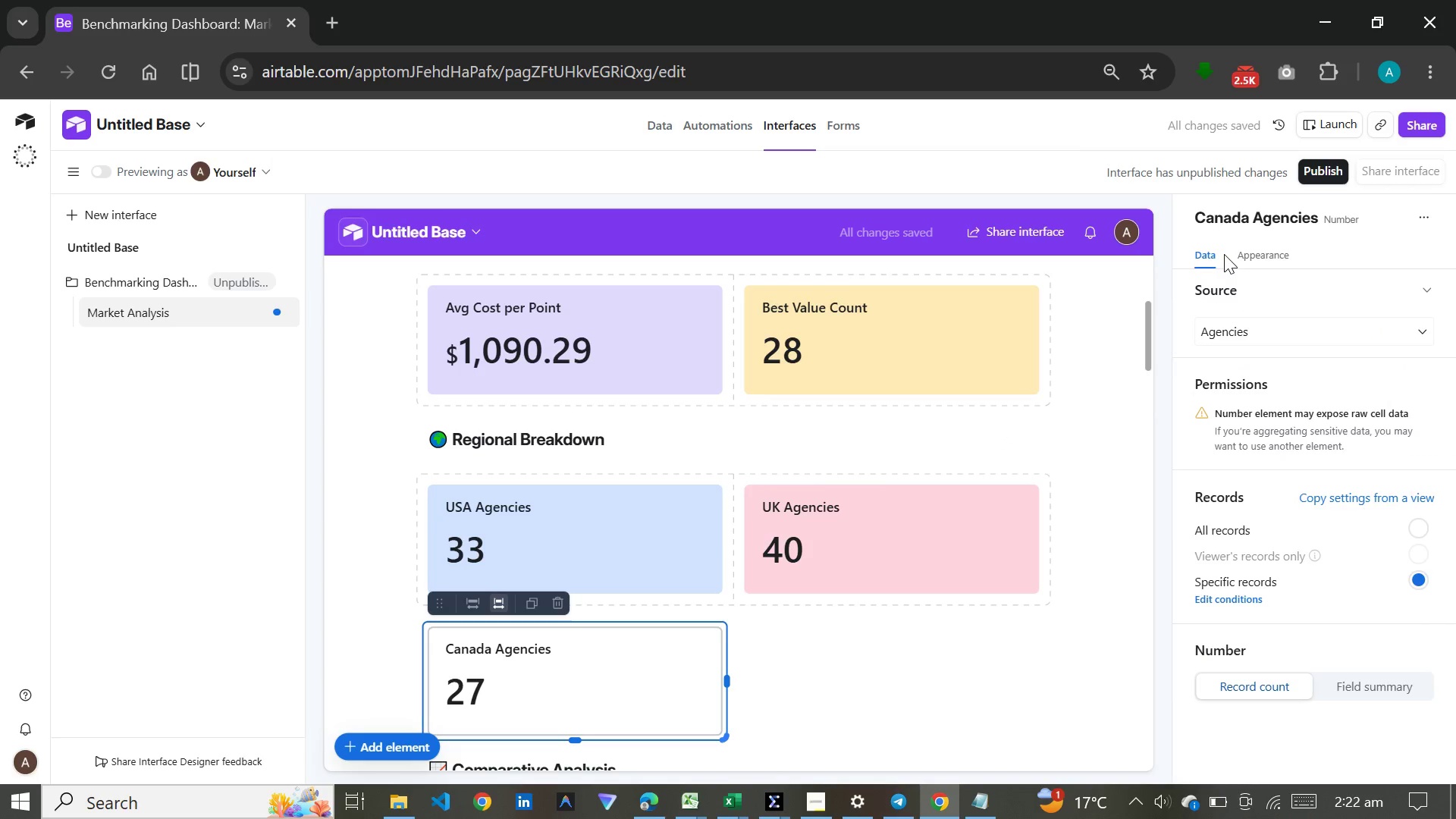 
left_click([1241, 251])
 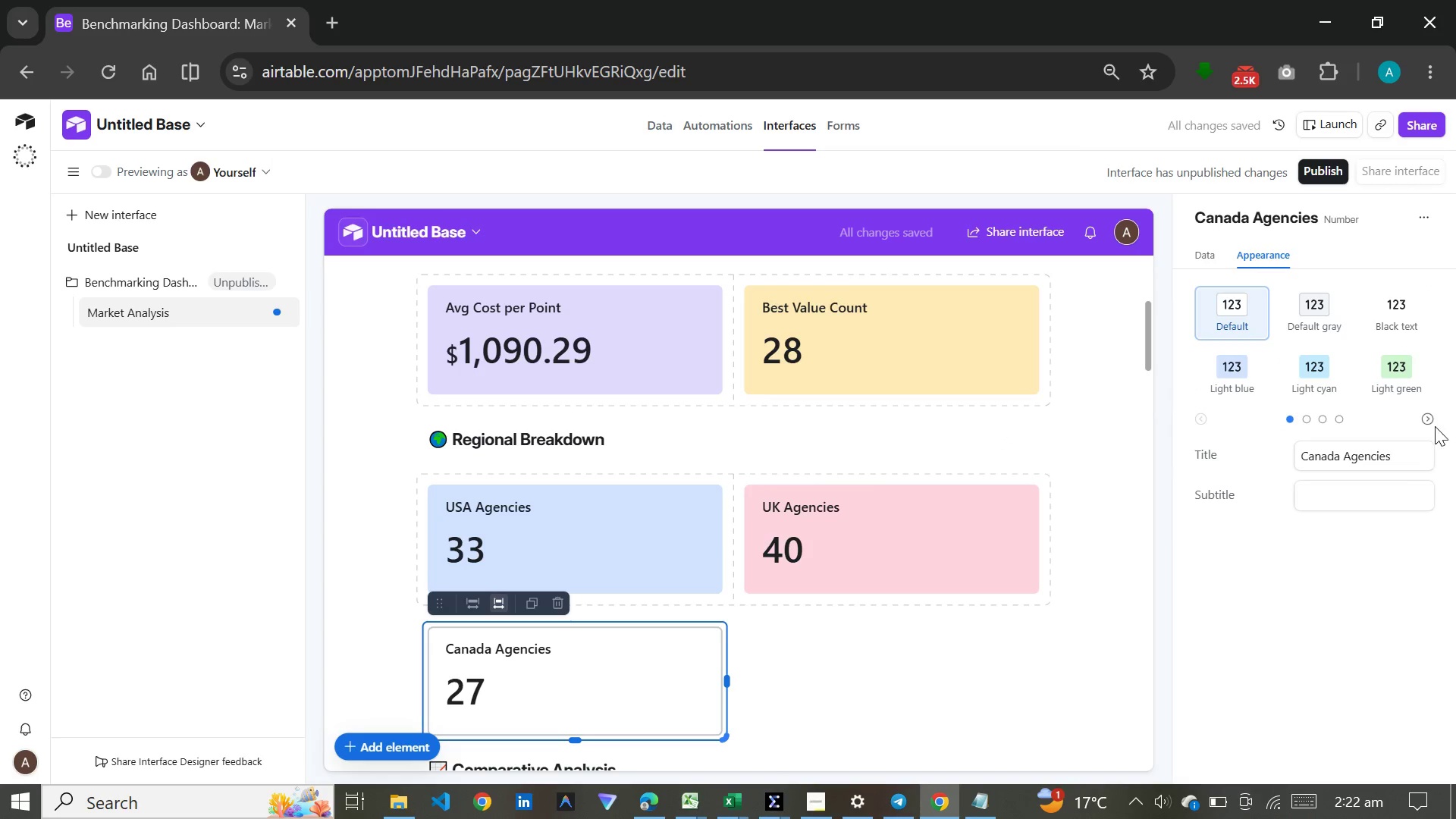 
left_click([1437, 425])
 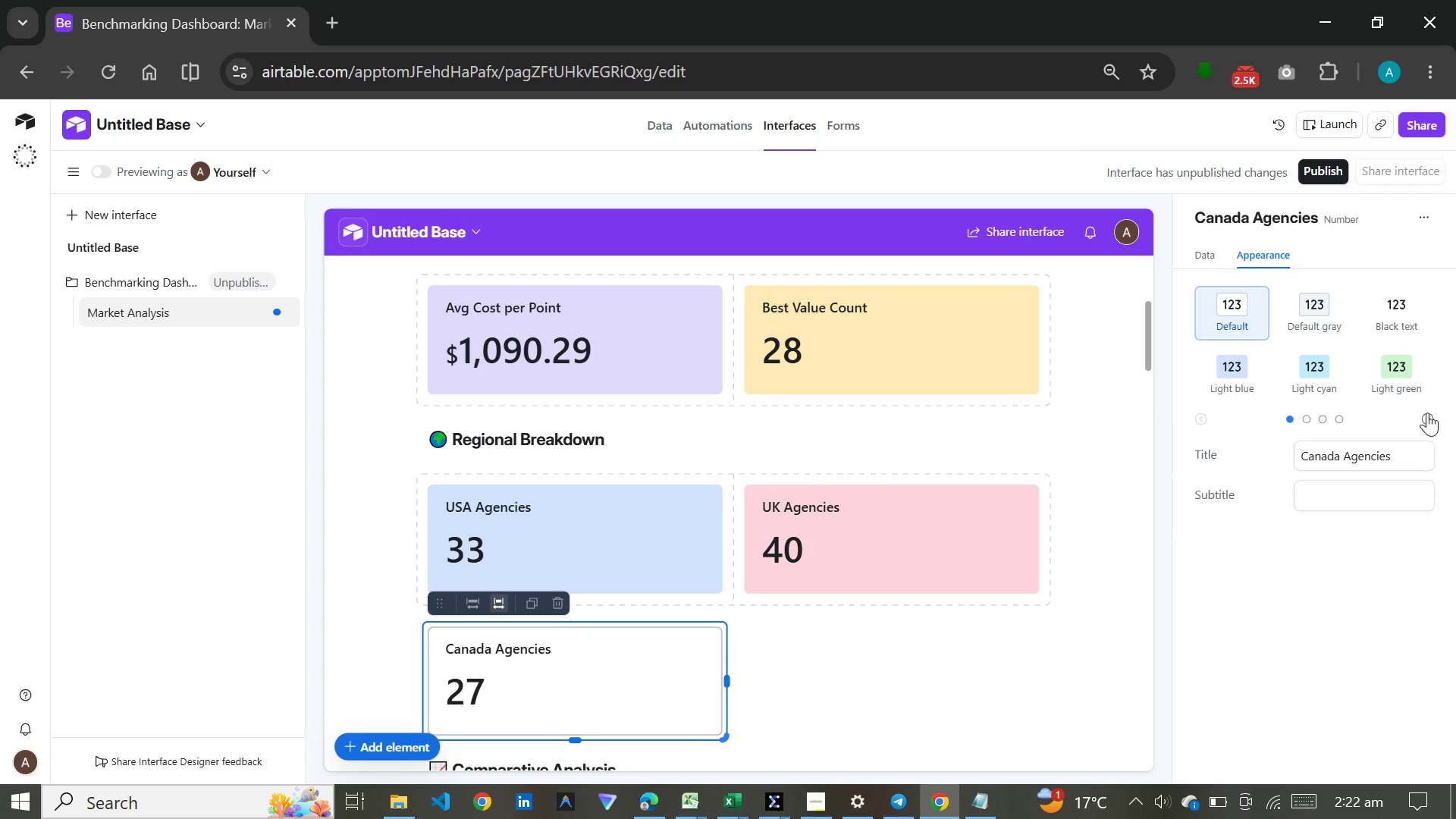 
left_click([1427, 413])
 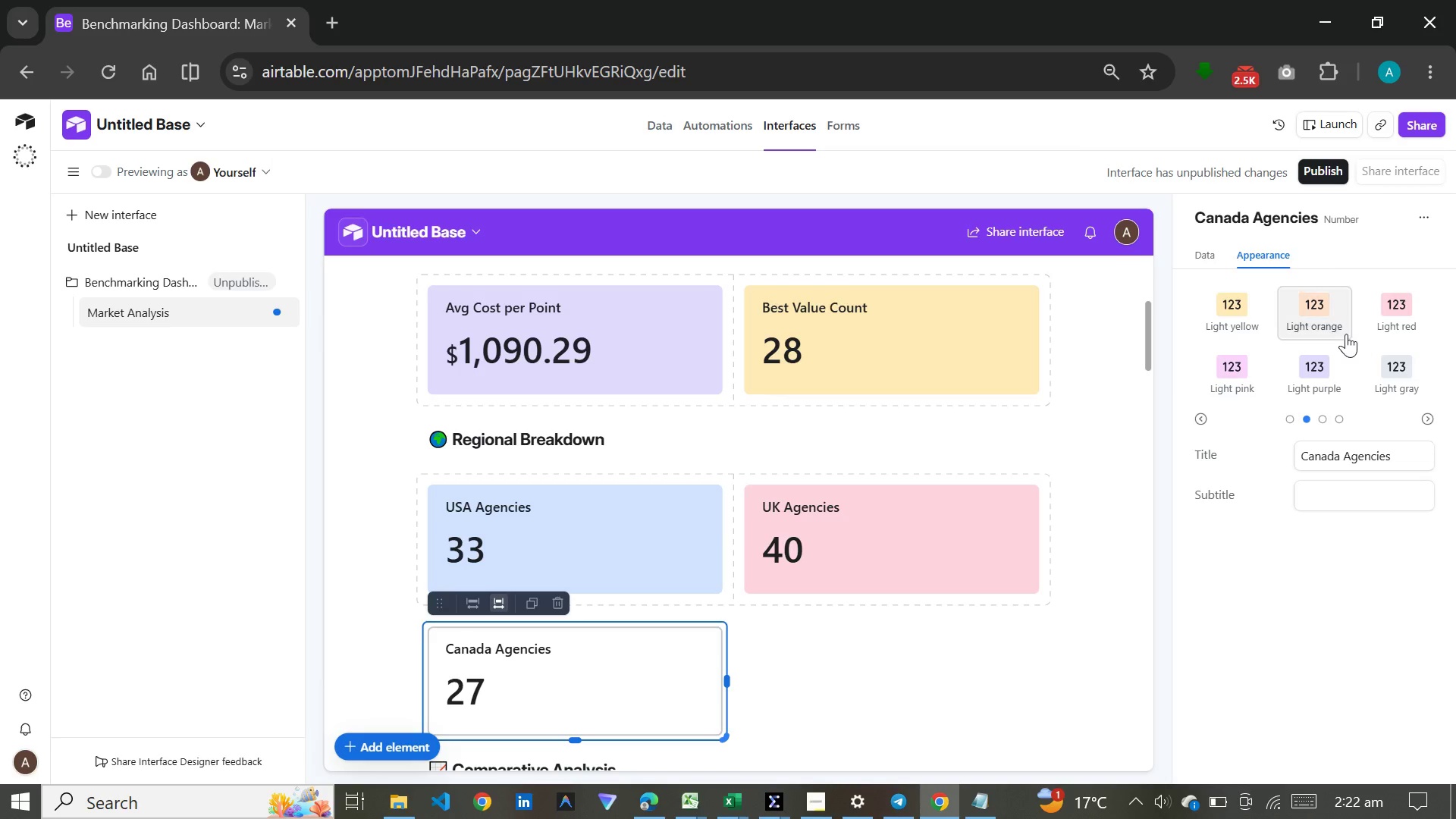 
left_click([1332, 322])
 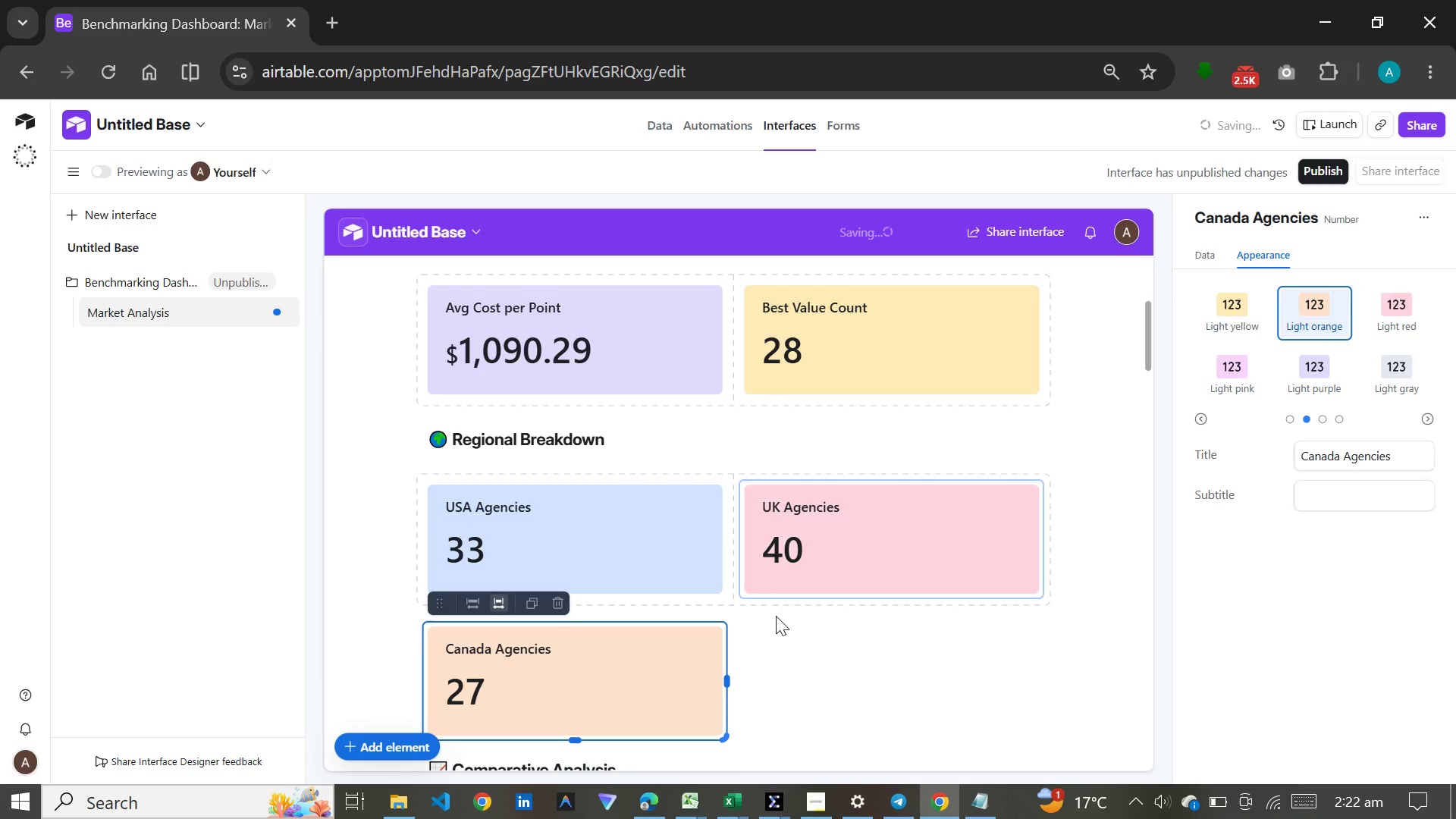 
left_click([761, 661])
 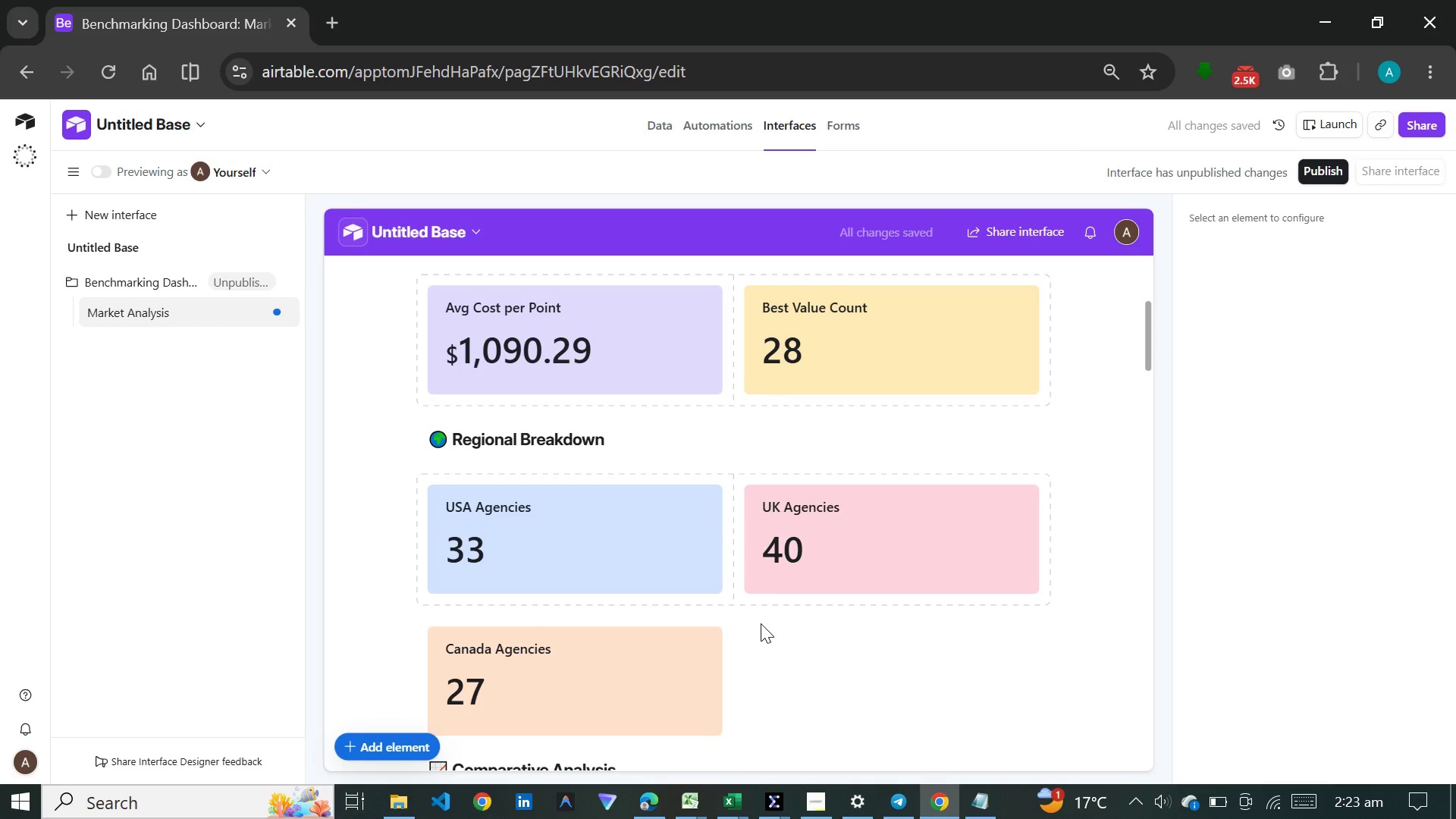 
wait(5.16)
 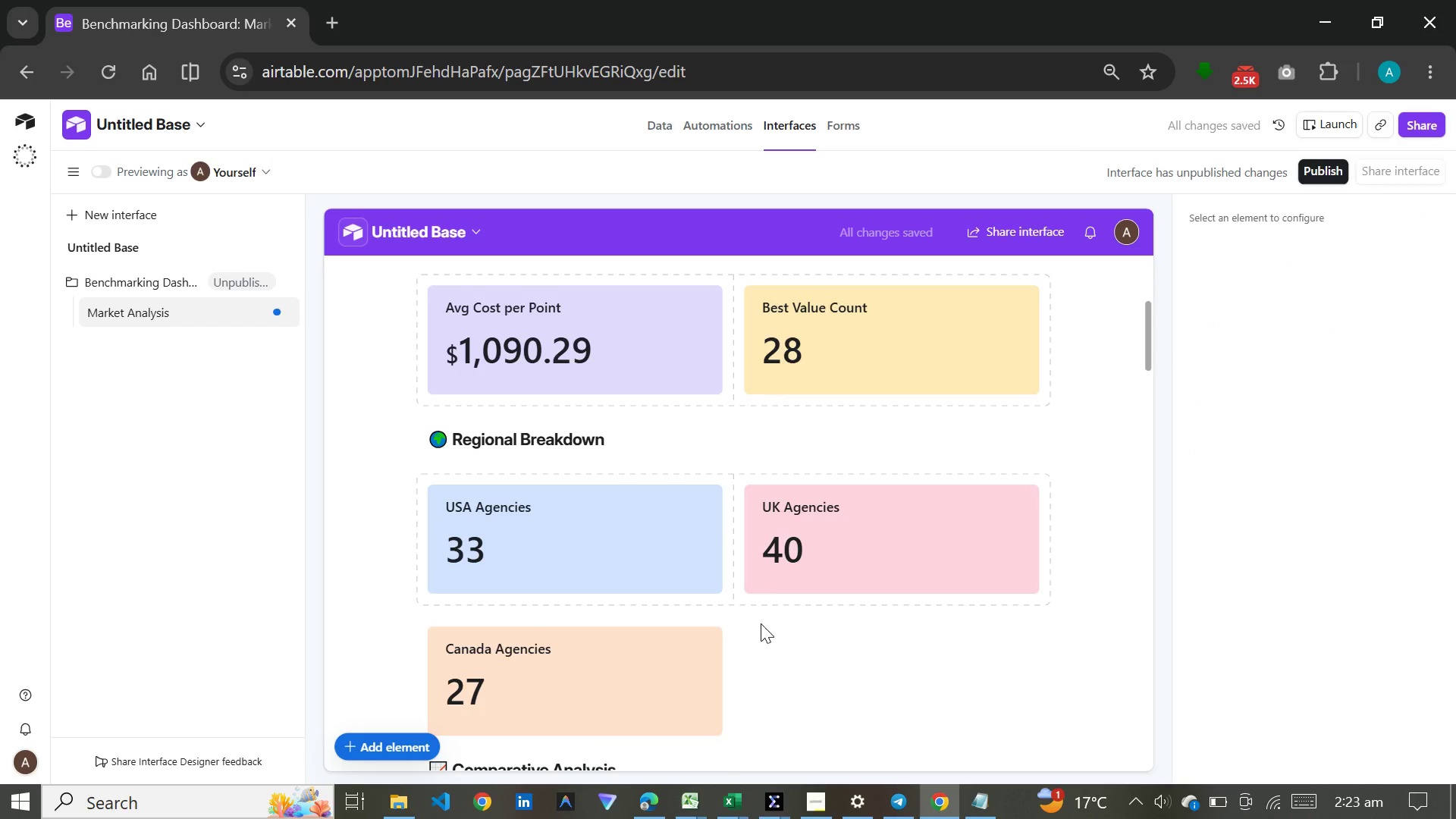 
scroll: coordinate [761, 620], scroll_direction: down, amount: 57.0
 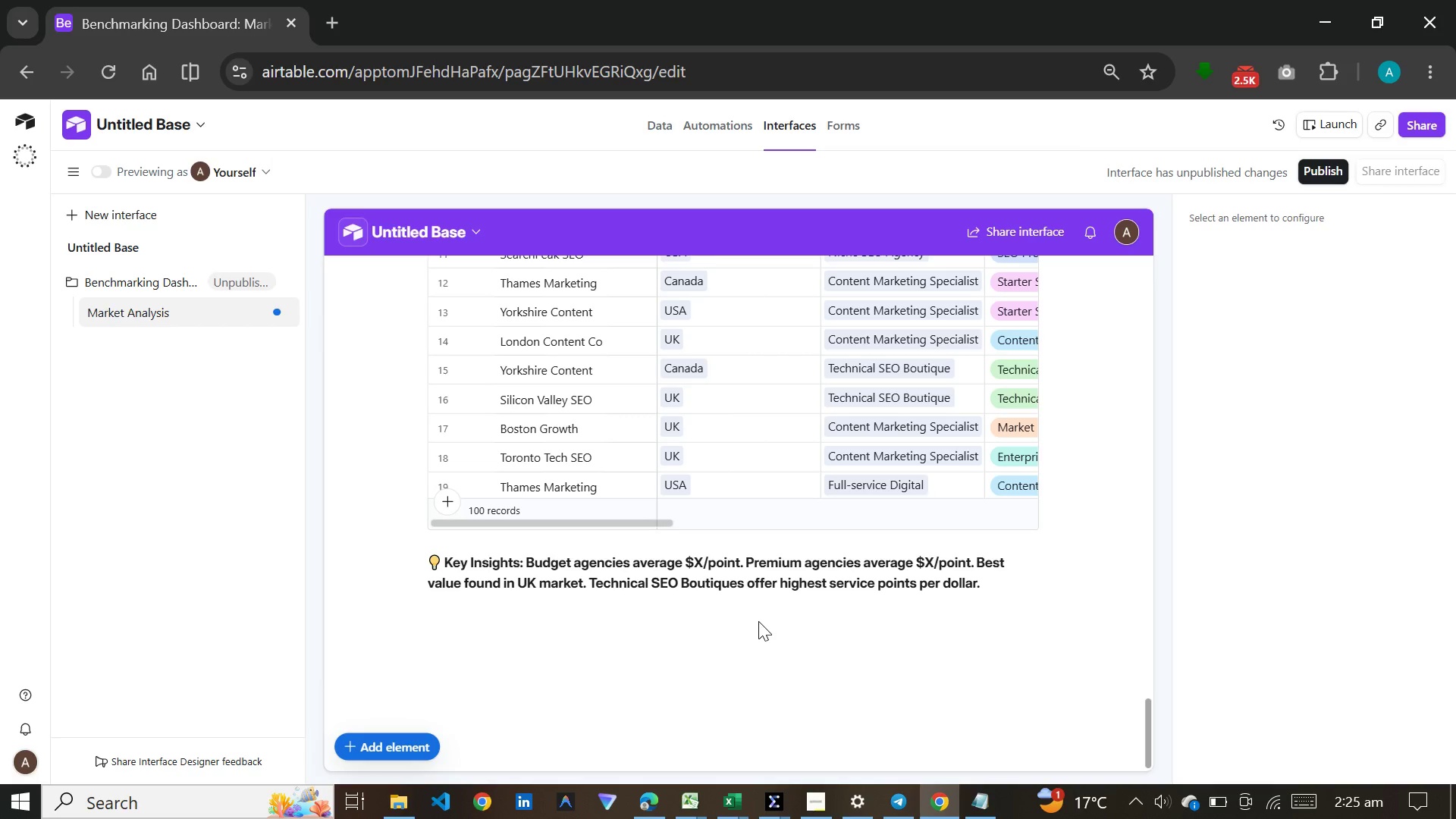 
wait(125.8)
 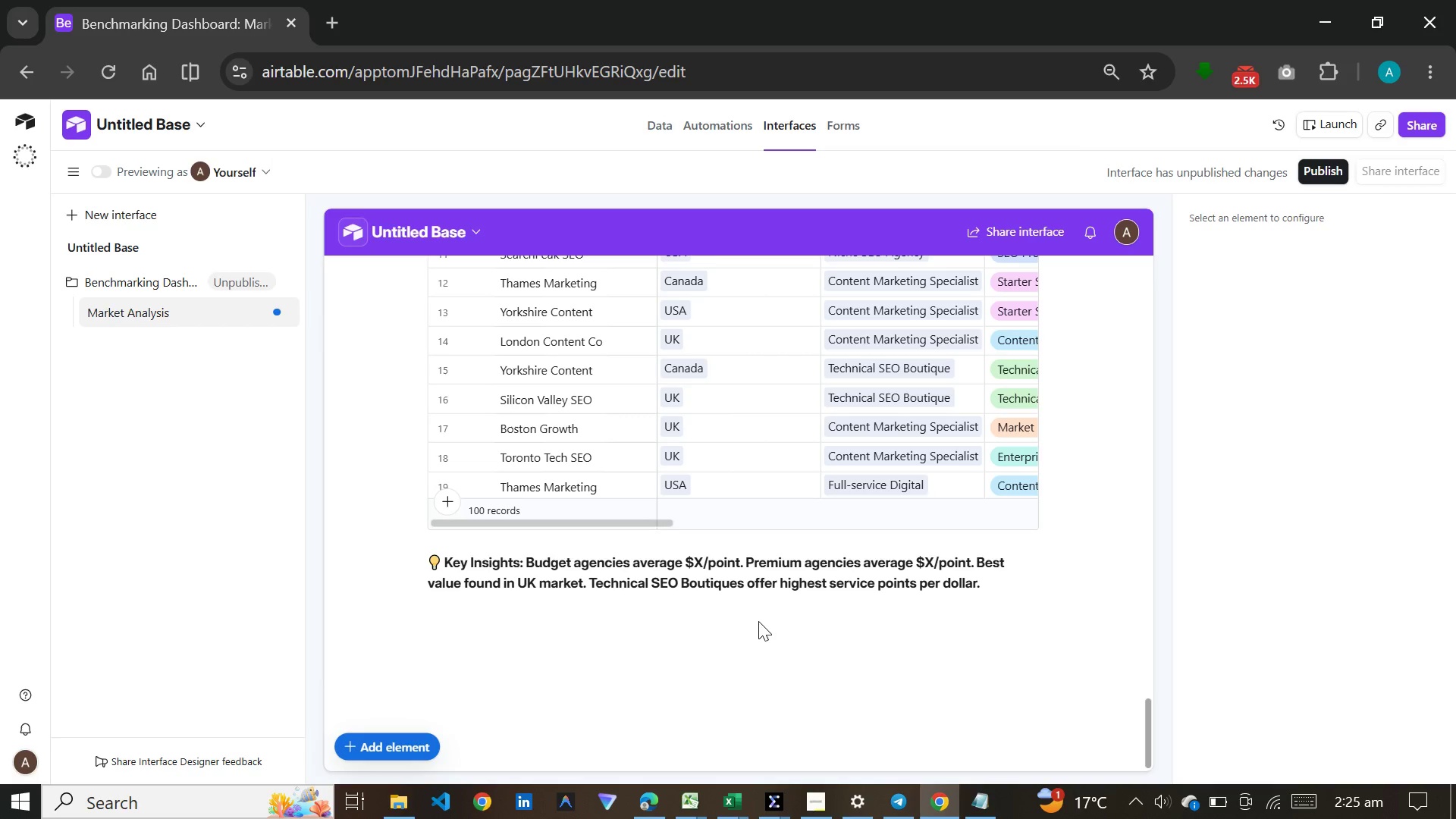 
left_click([661, 129])
 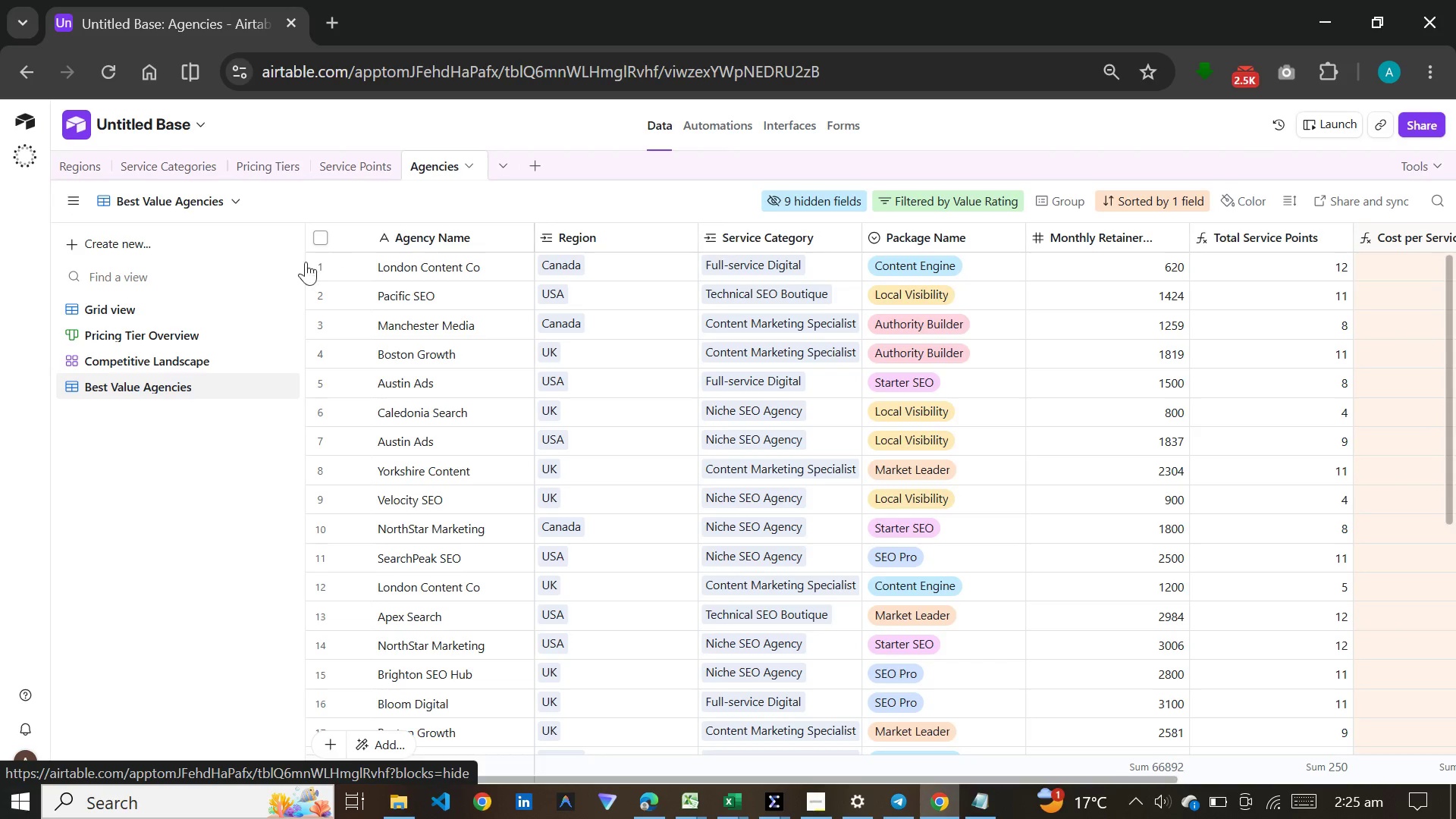 
left_click([171, 318])
 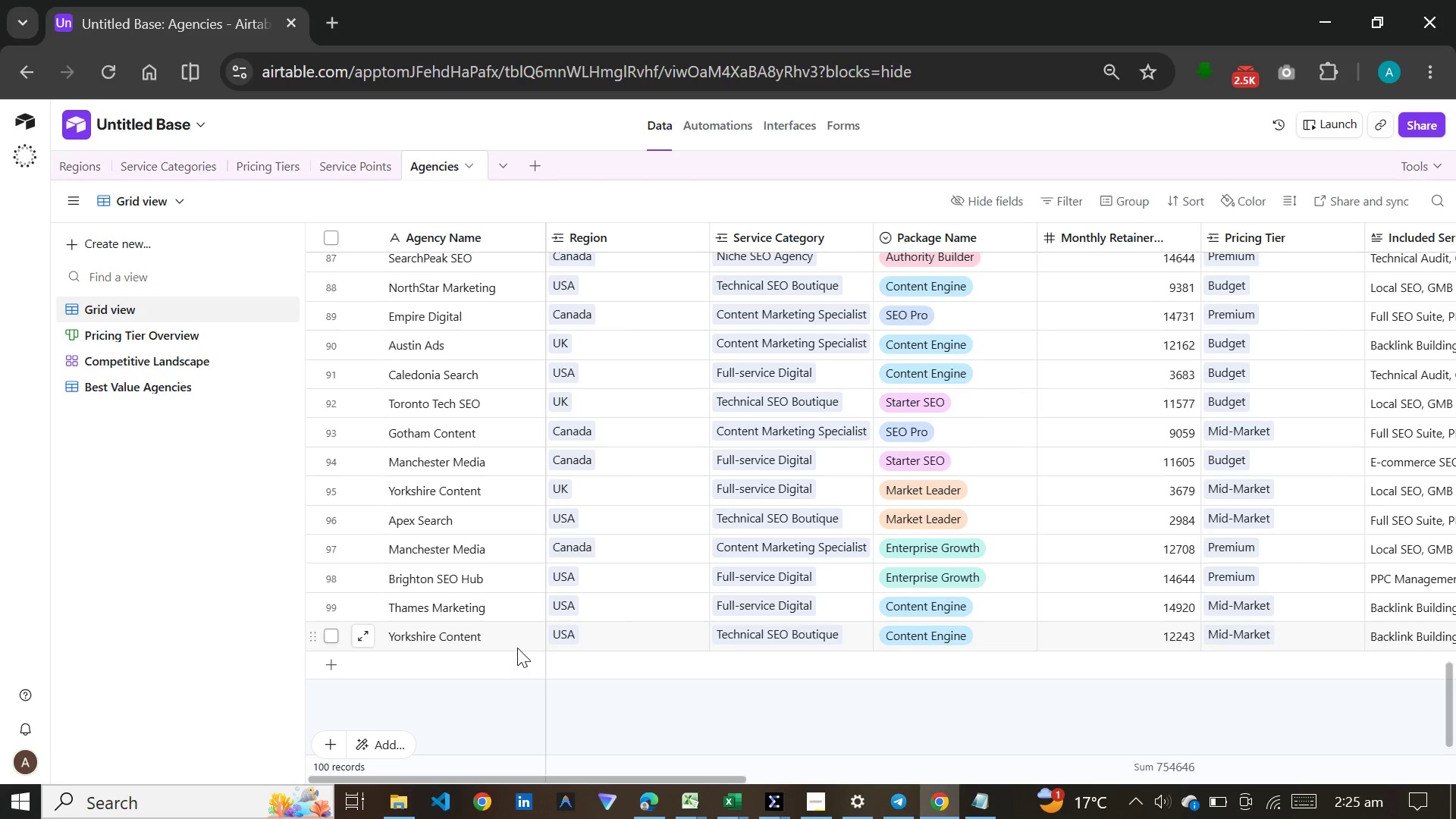 
wait(18.03)
 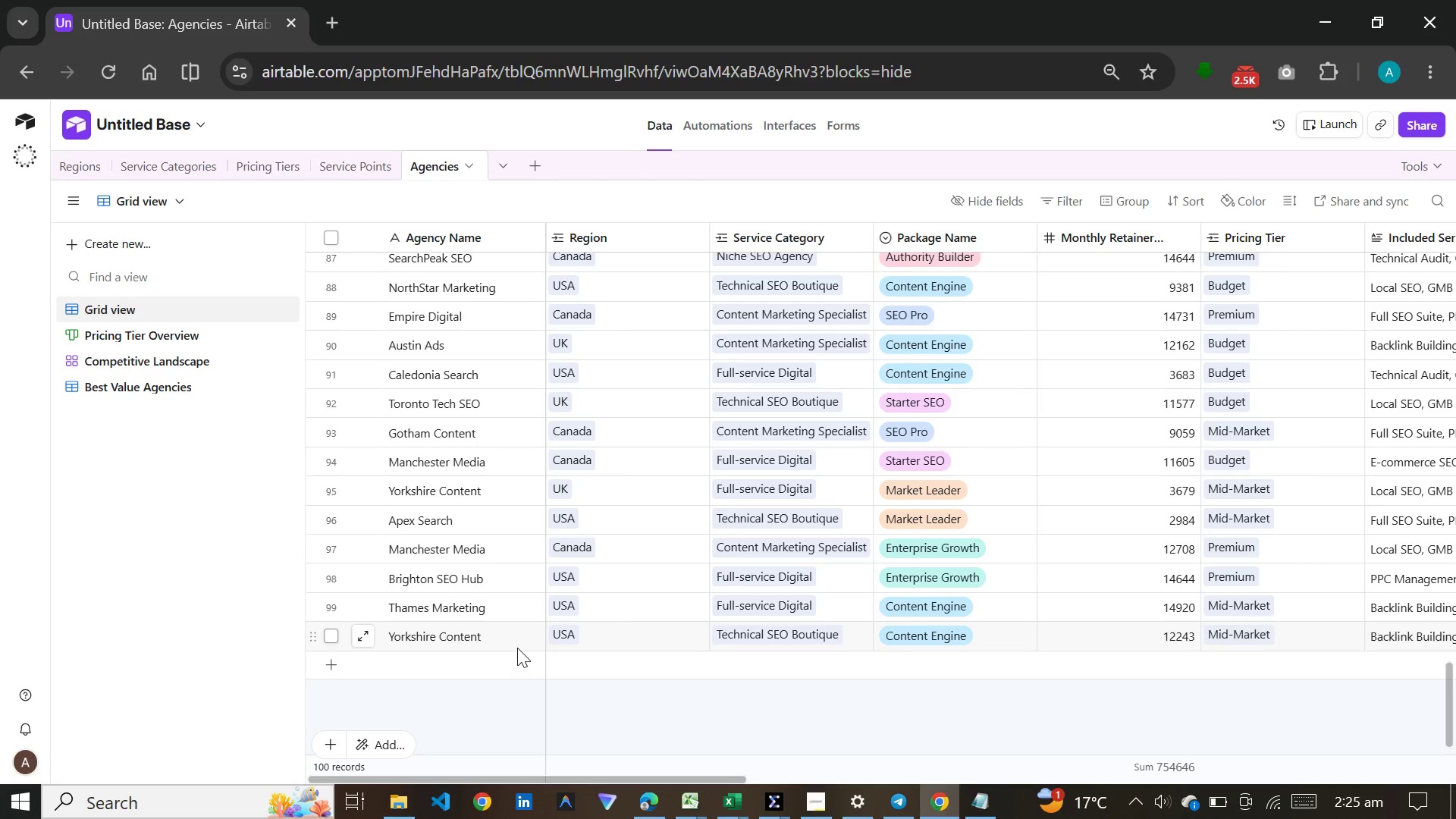 
scroll: coordinate [517, 645], scroll_direction: up, amount: 87.0
 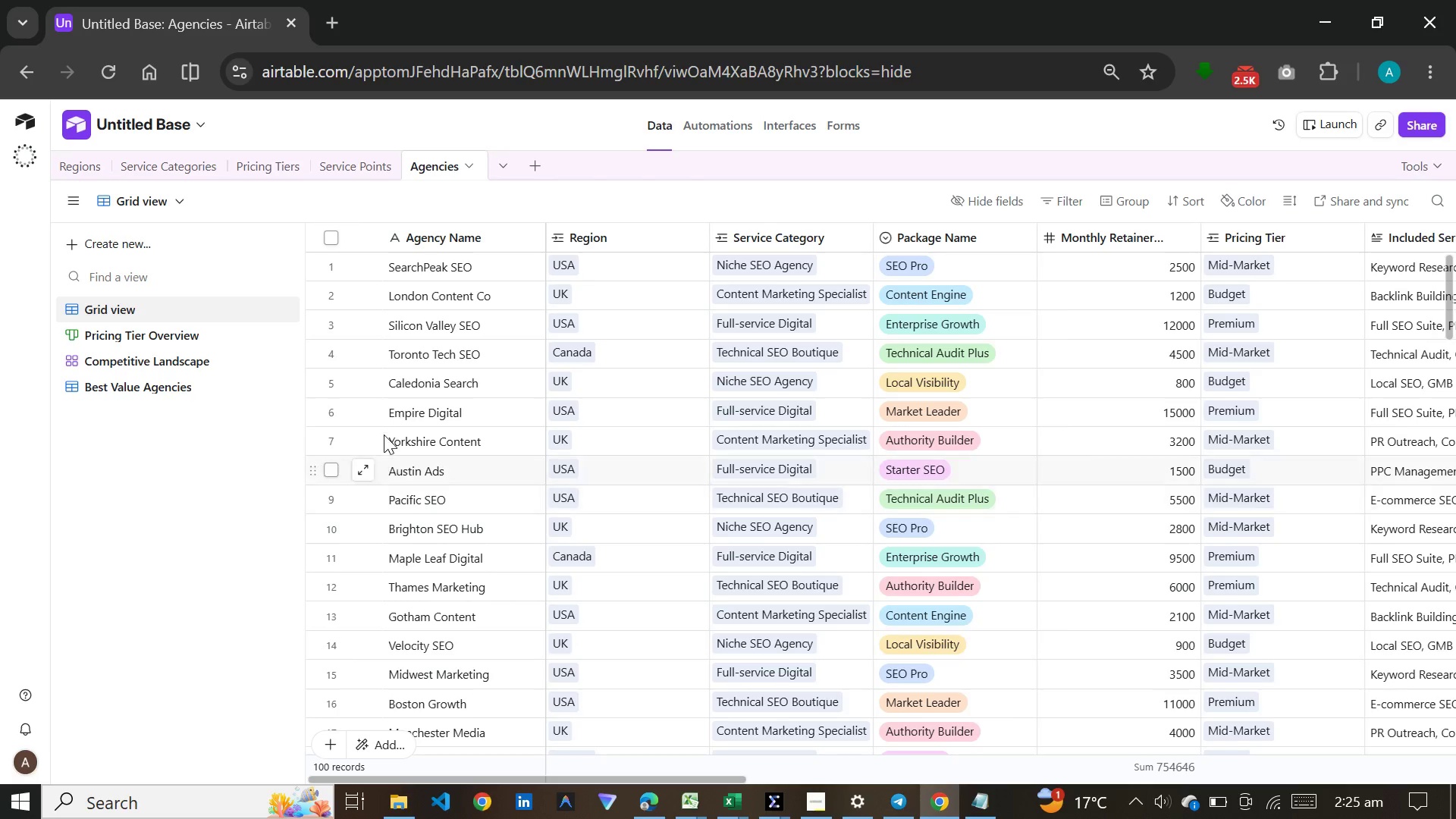 
mouse_move([412, 381])
 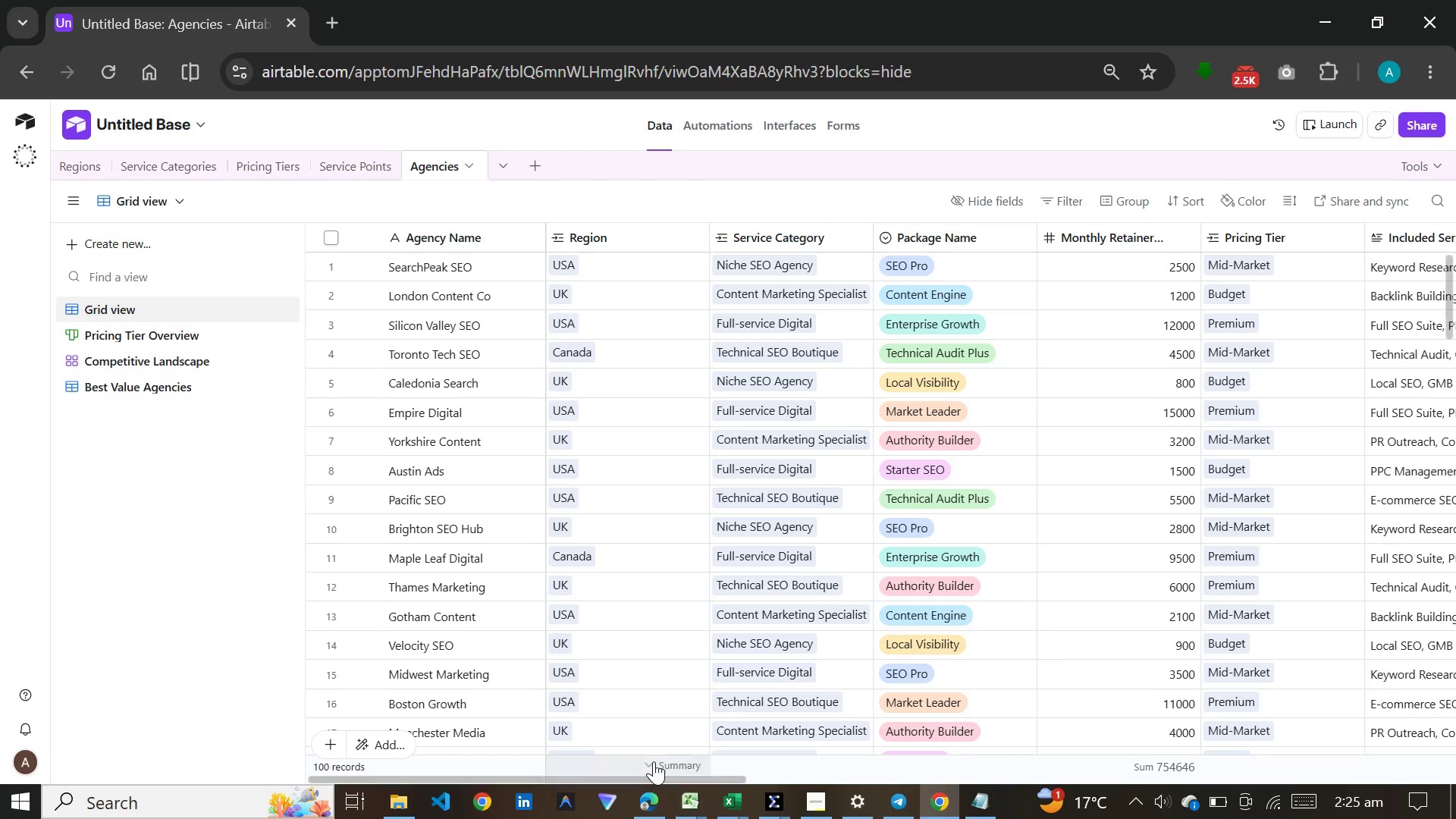 
left_click_drag(start_coordinate=[669, 777], to_coordinate=[934, 776])
 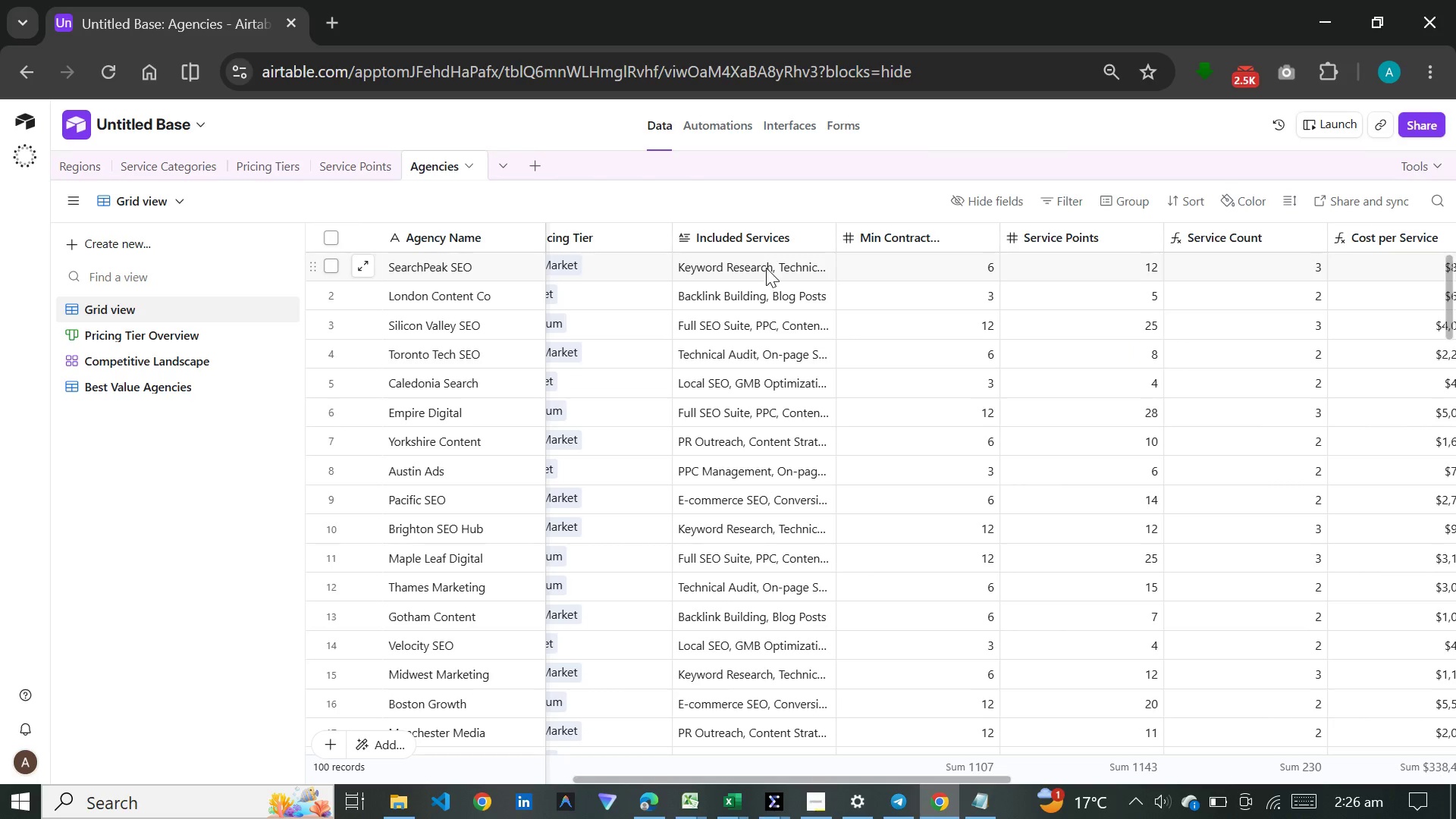 
wait(5.06)
 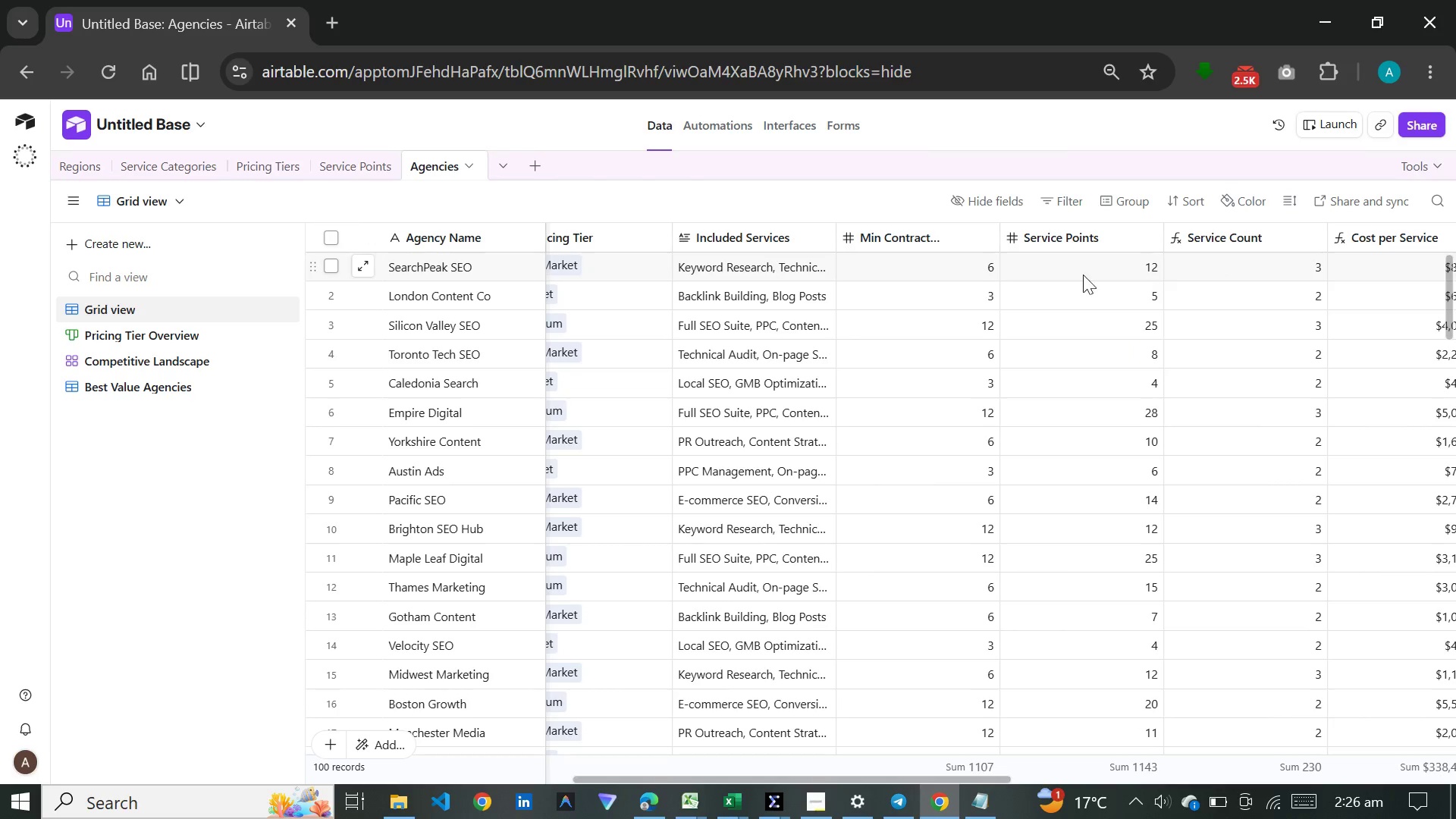 
left_click([766, 268])
 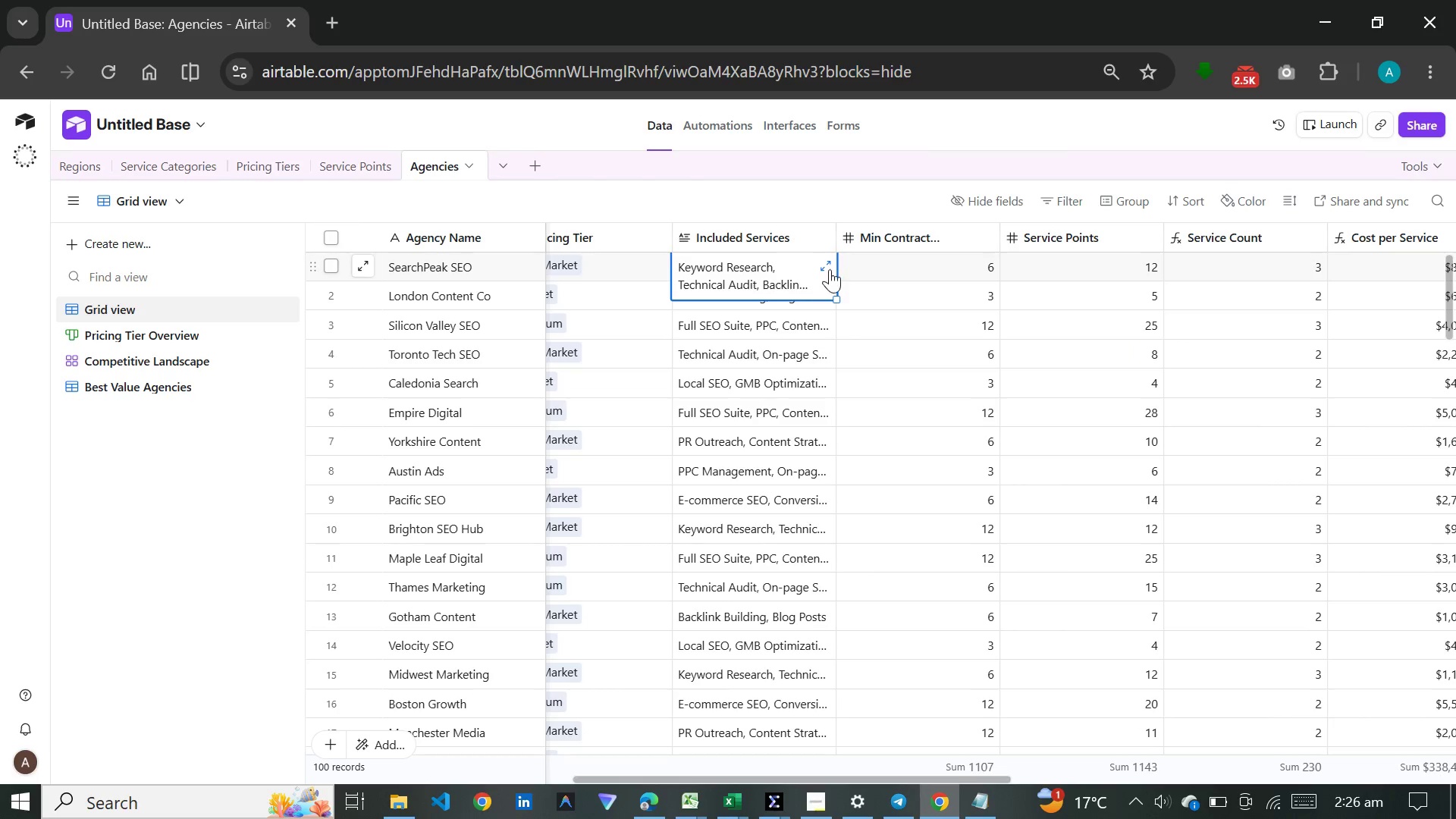 
left_click([827, 268])
 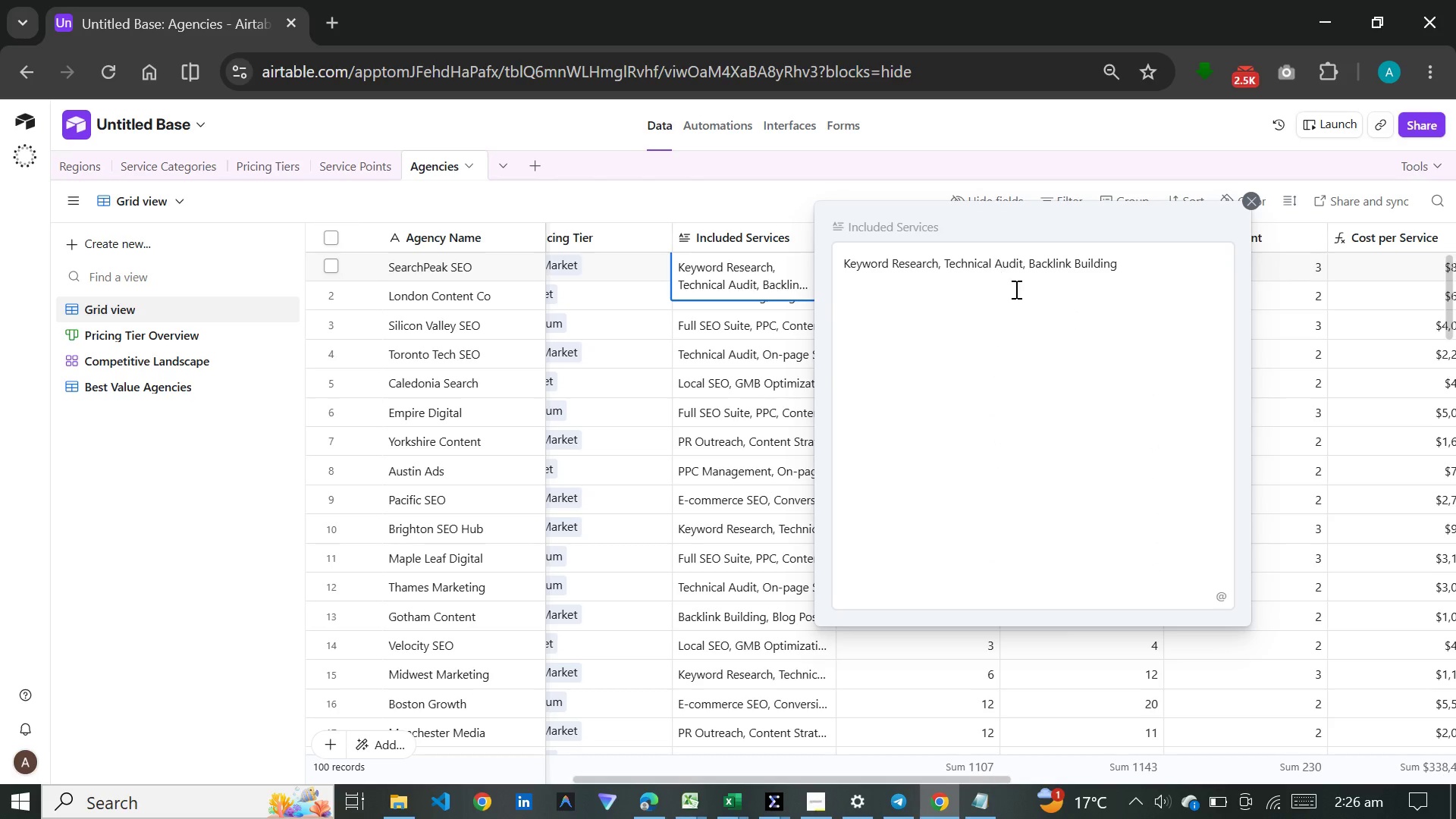 
wait(8.12)
 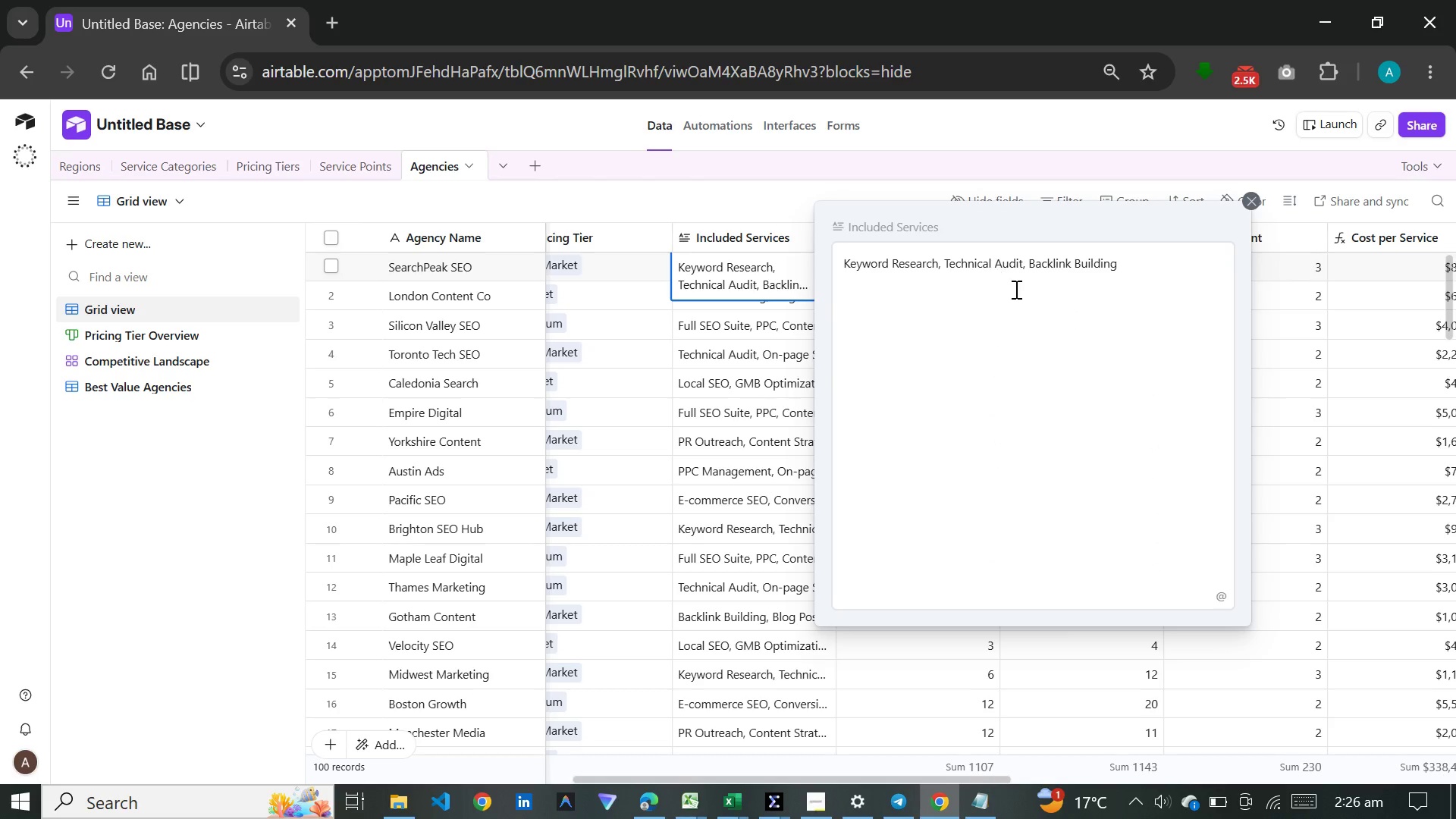 
left_click([1246, 212])
 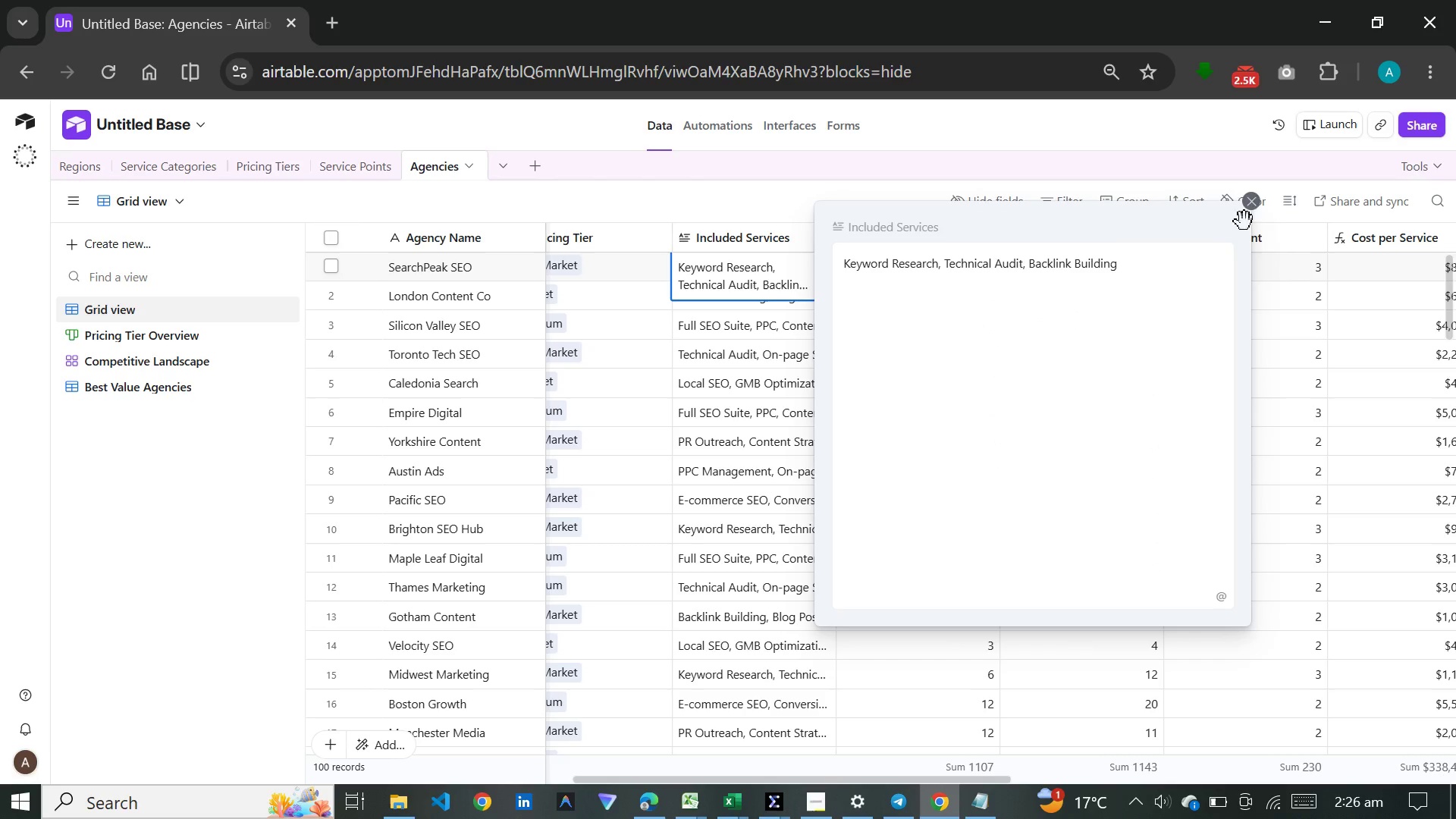 
left_click([1257, 203])
 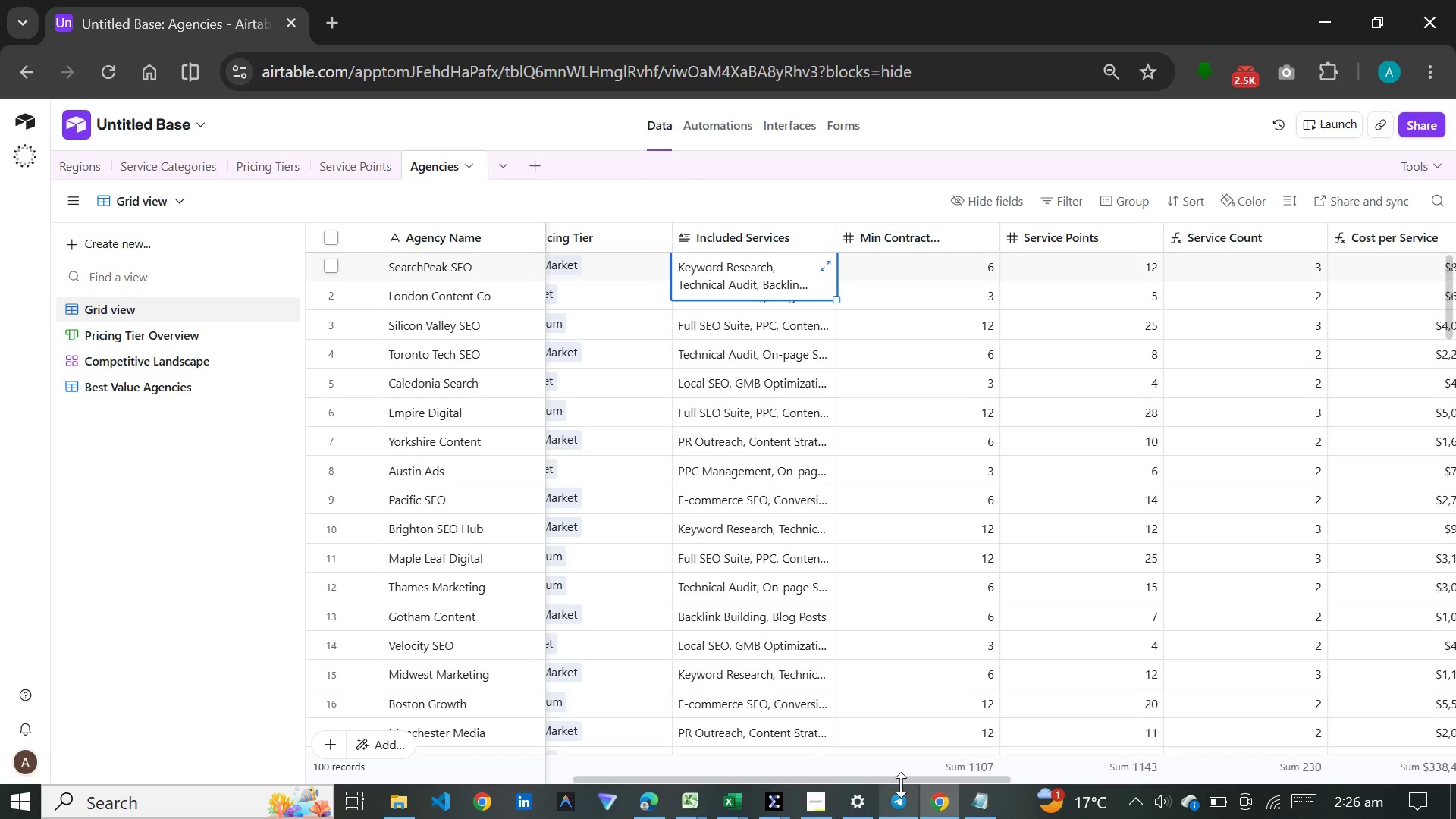 
left_click_drag(start_coordinate=[903, 783], to_coordinate=[1031, 761])
 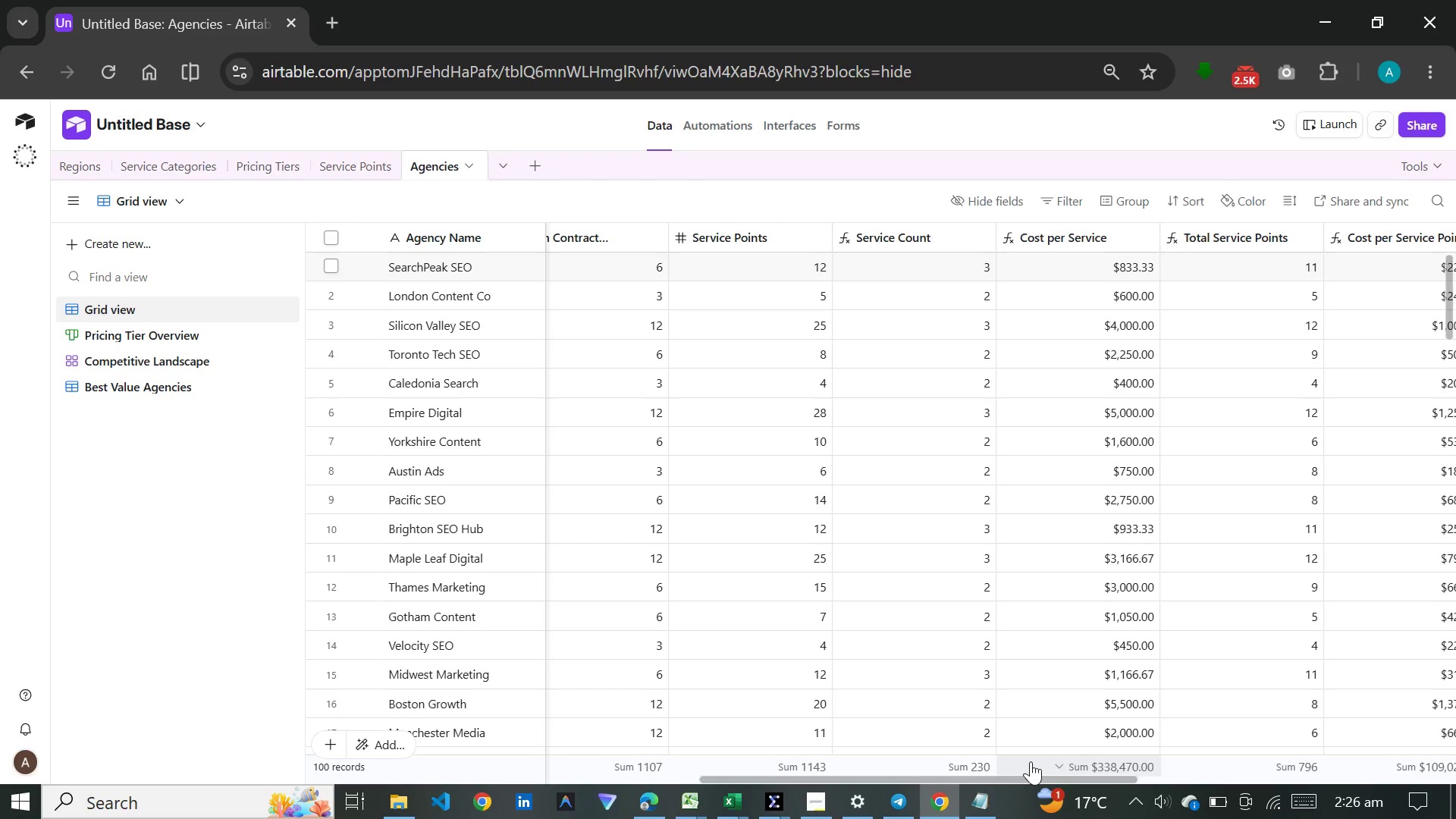 
left_click([1031, 761])
 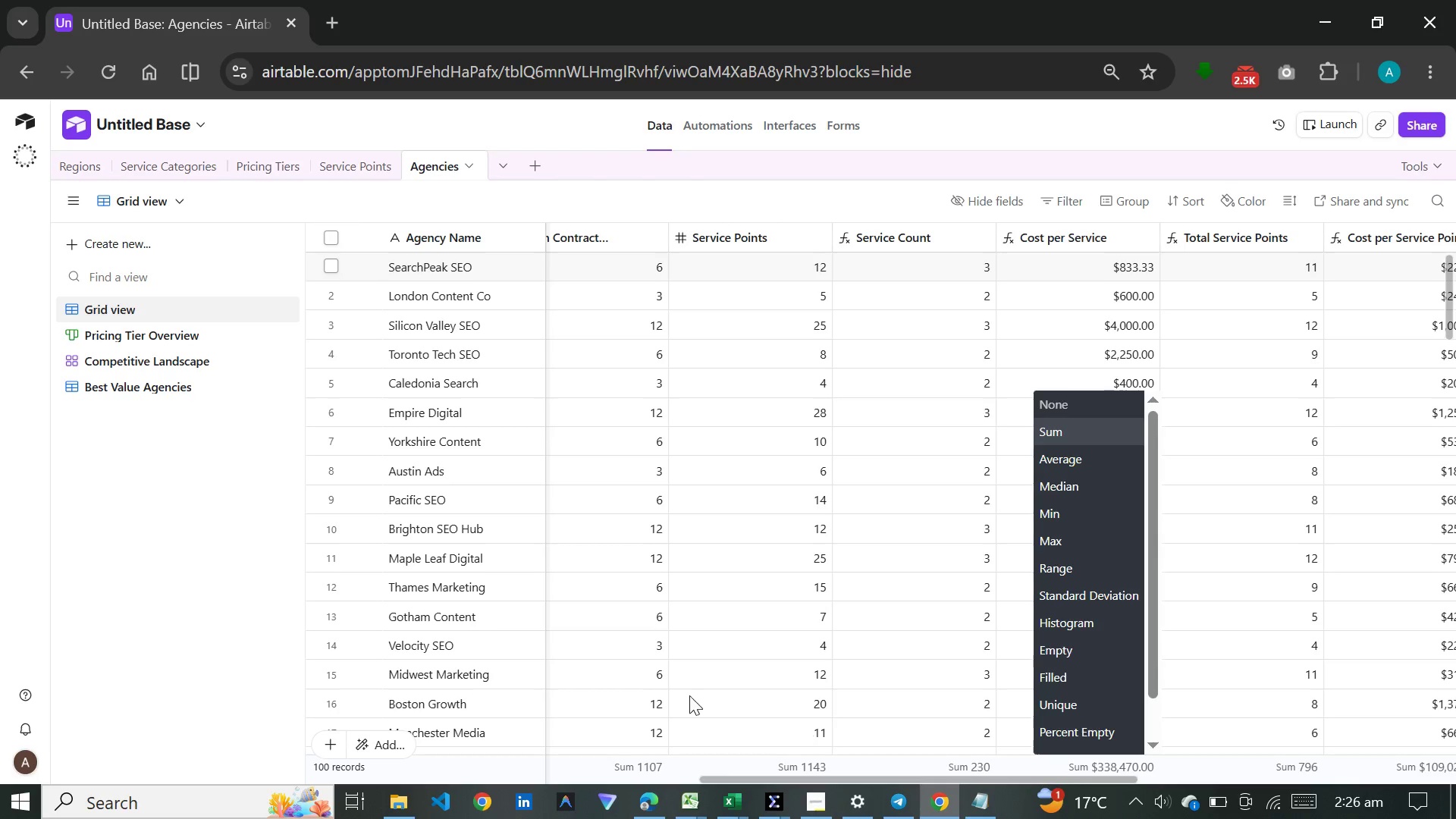 
left_click([124, 574])
 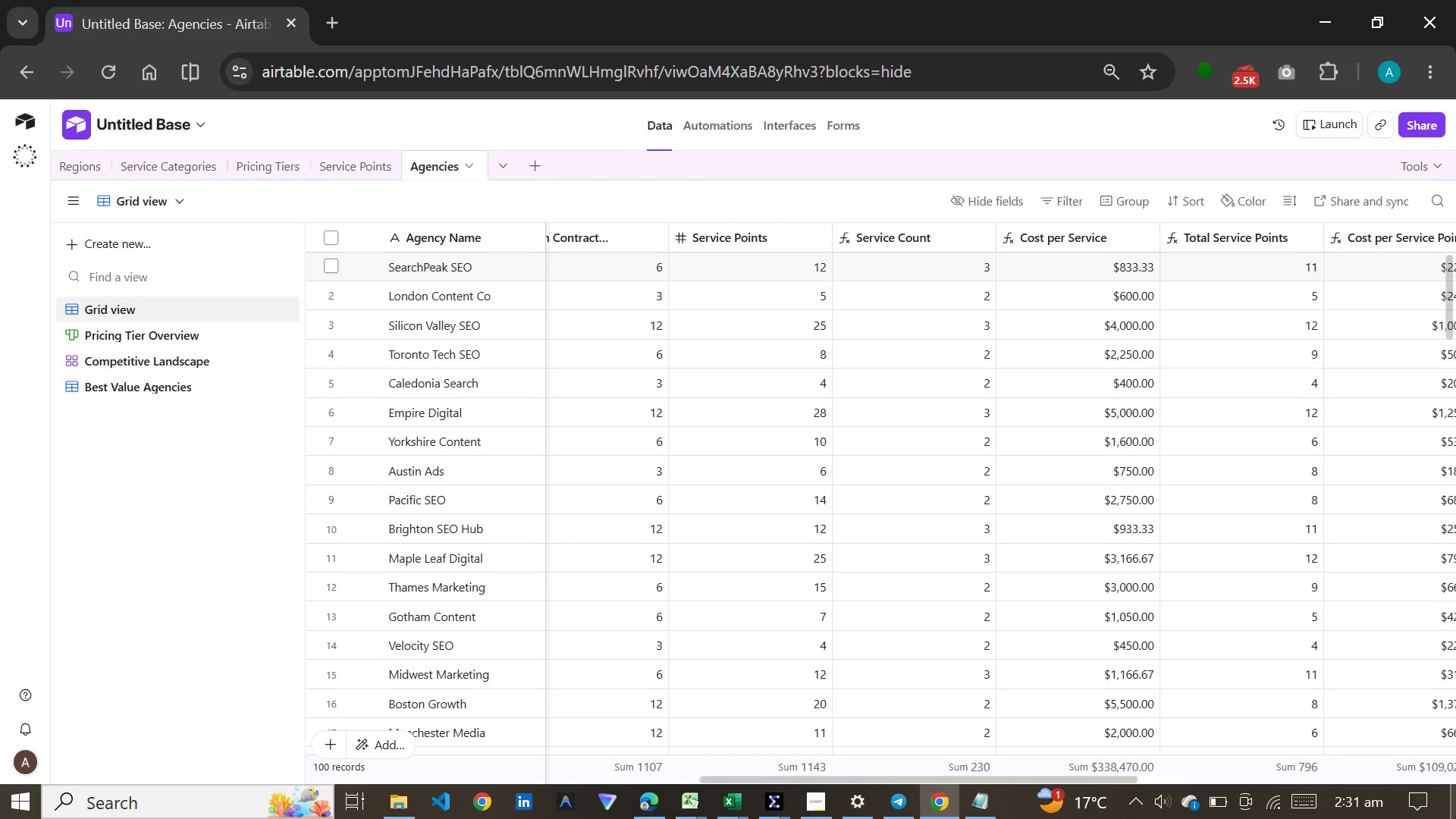 
wait(300.66)
 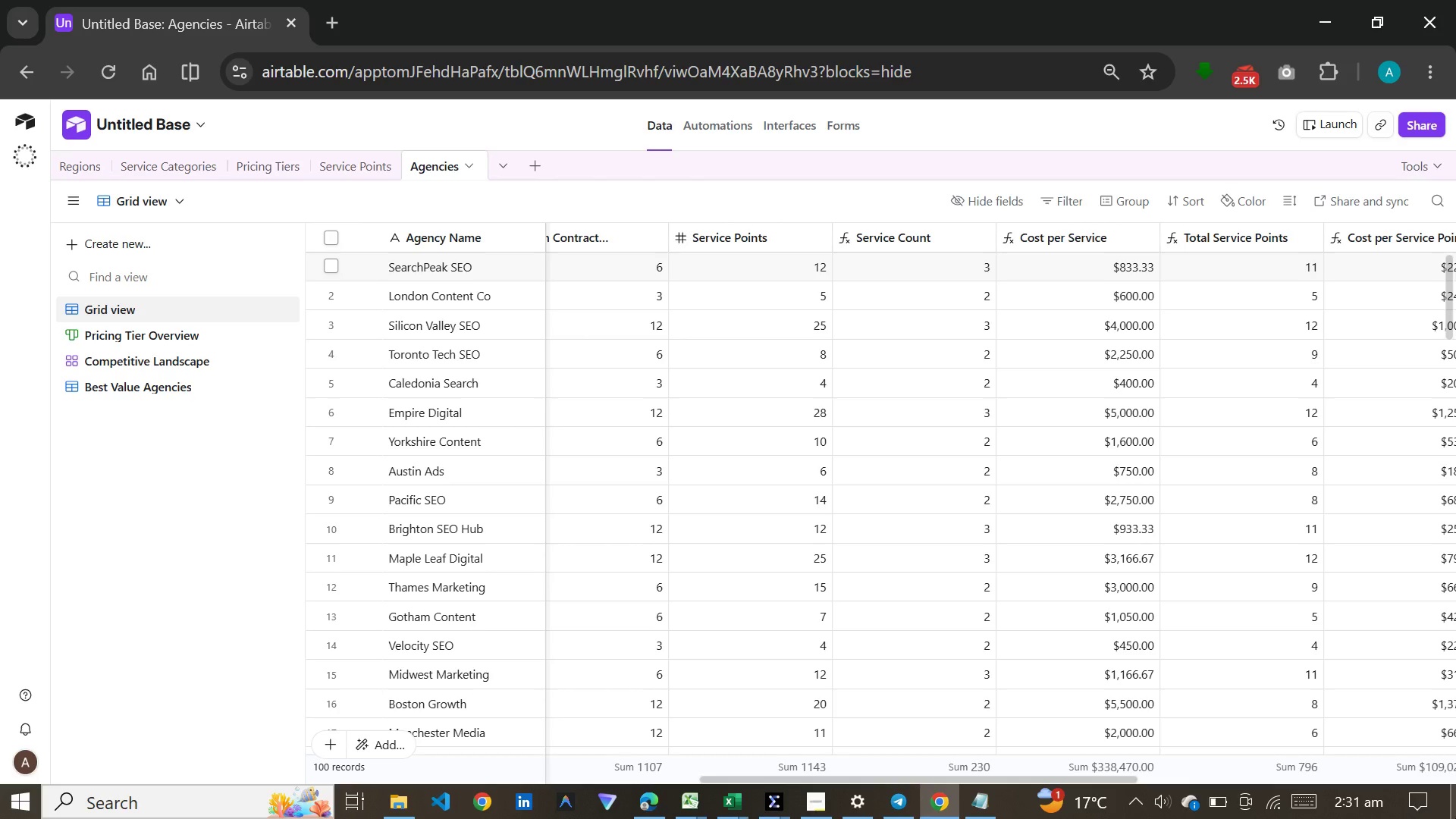 
left_click_drag(start_coordinate=[903, 778], to_coordinate=[1154, 818])
 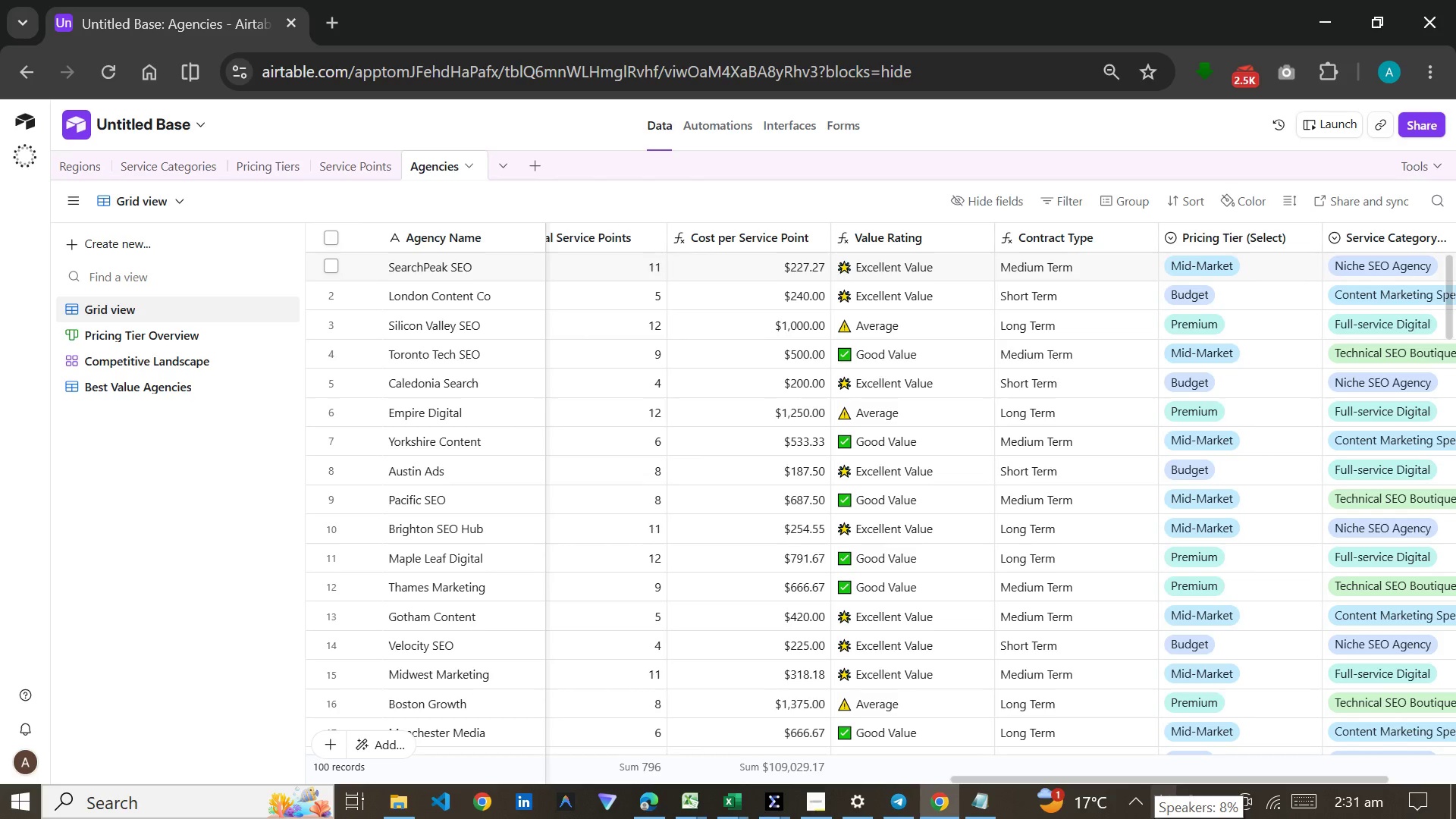 
wait(9.09)
 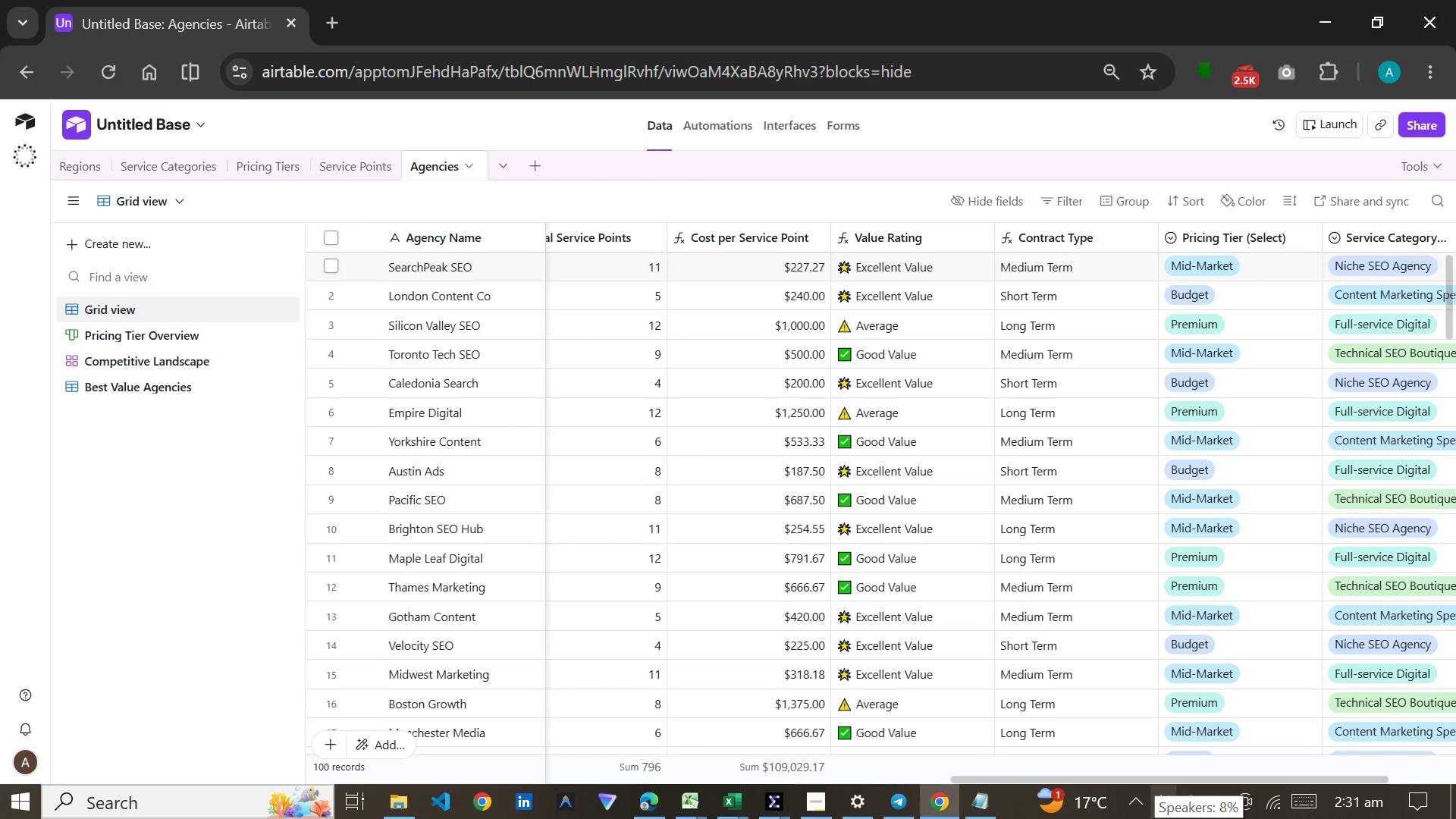 
left_click_drag(start_coordinate=[973, 780], to_coordinate=[857, 772])
 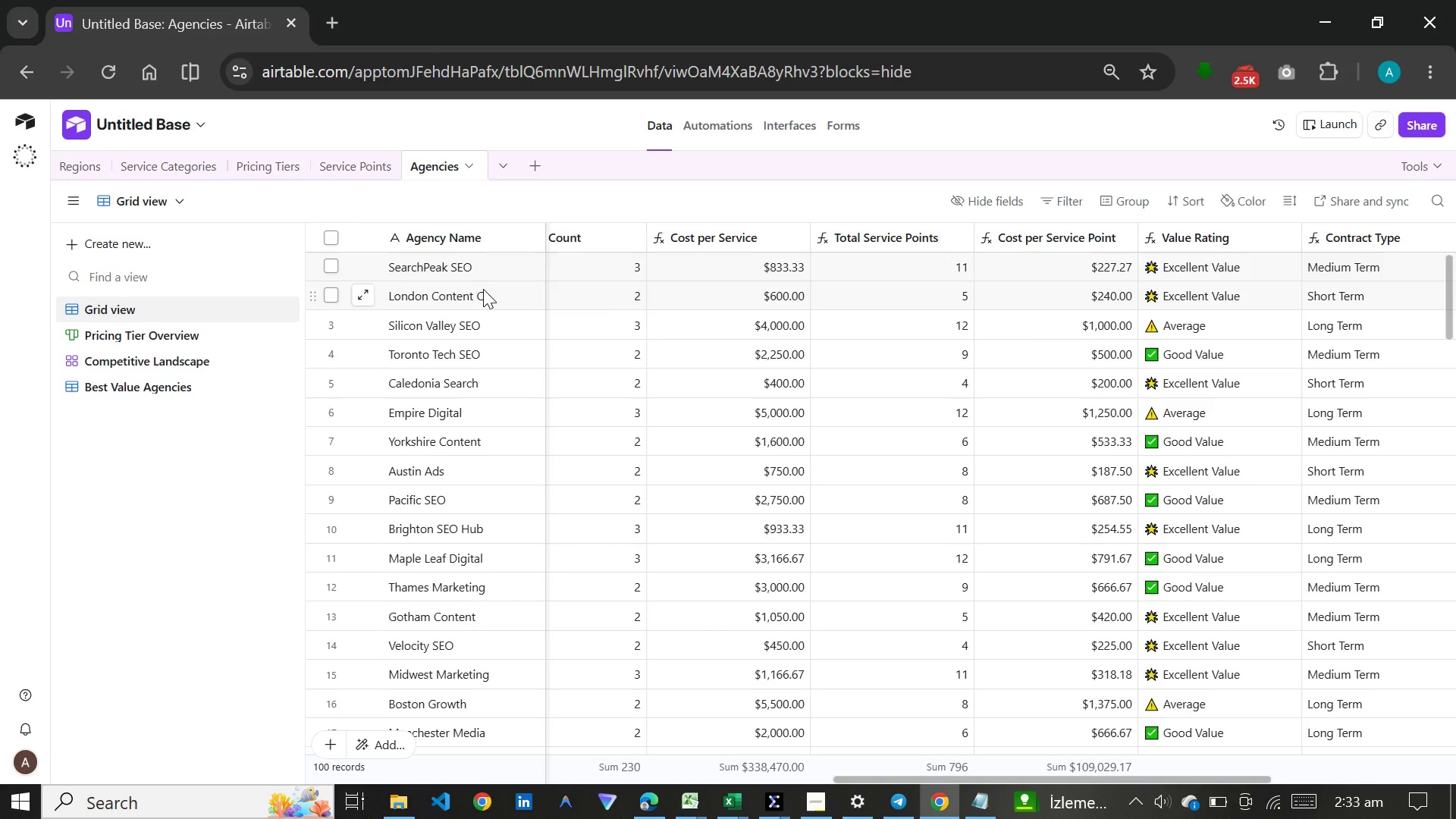 
wait(92.75)
 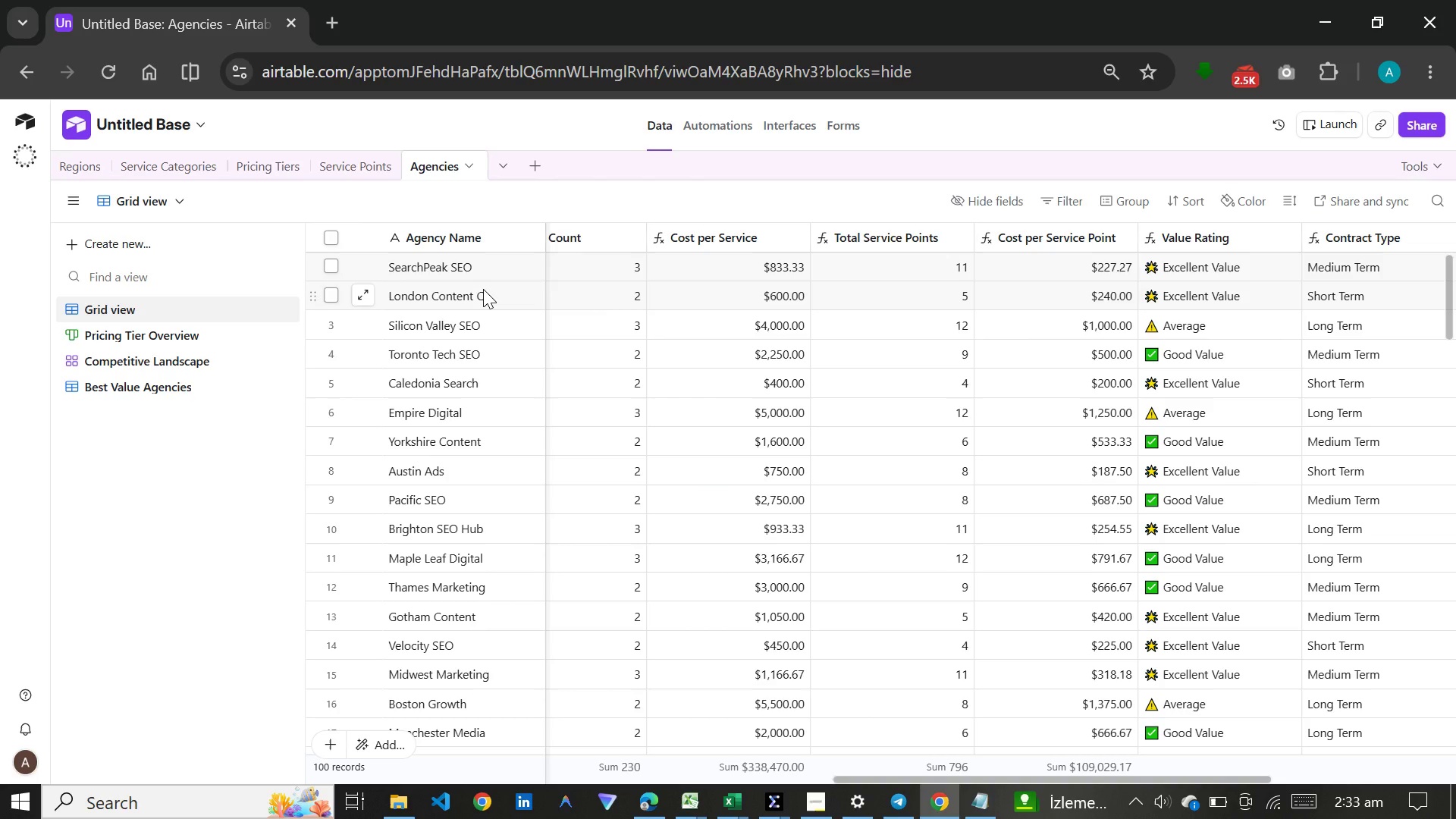 
left_click([813, 791])